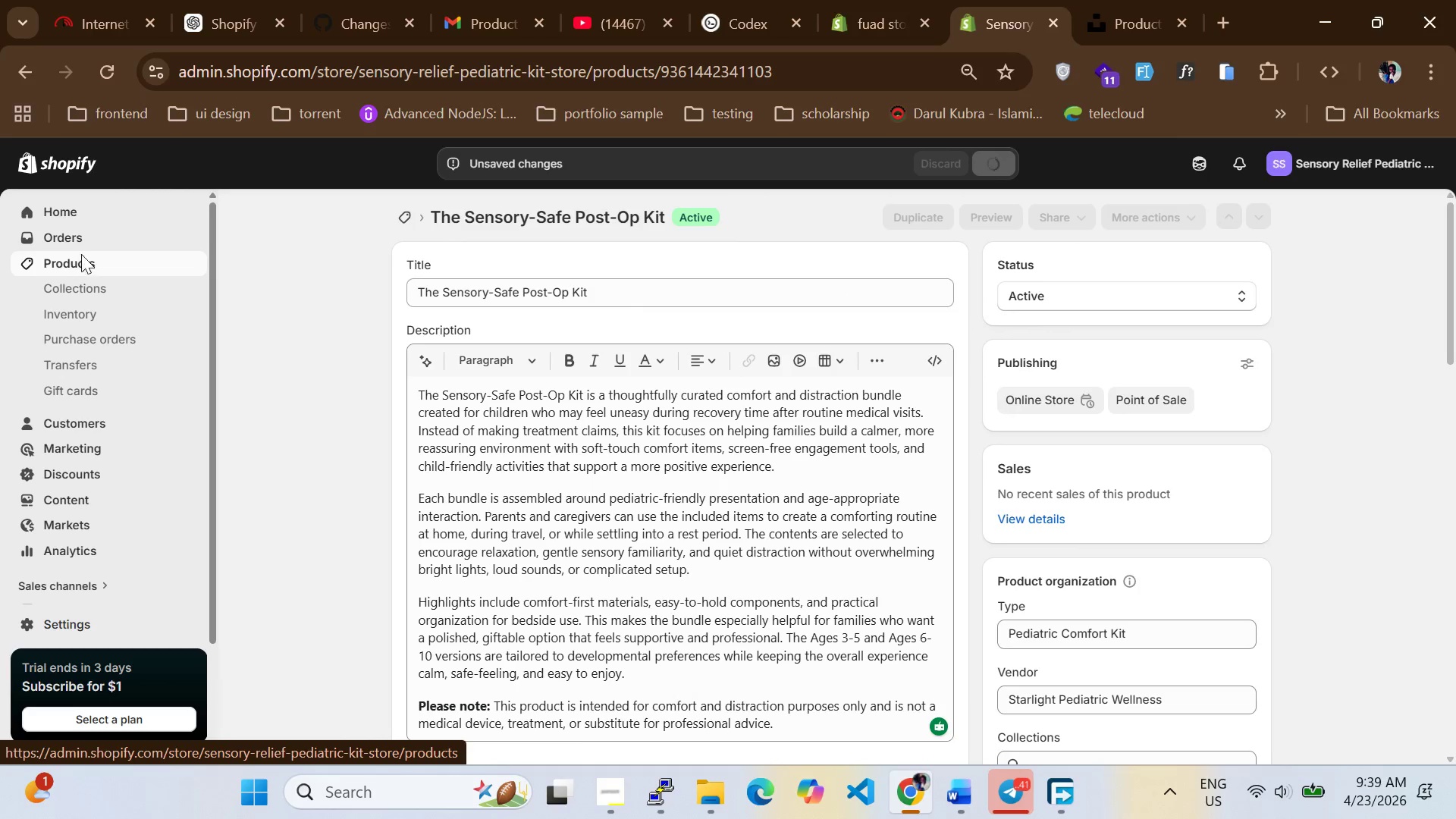 
left_click([81, 254])
 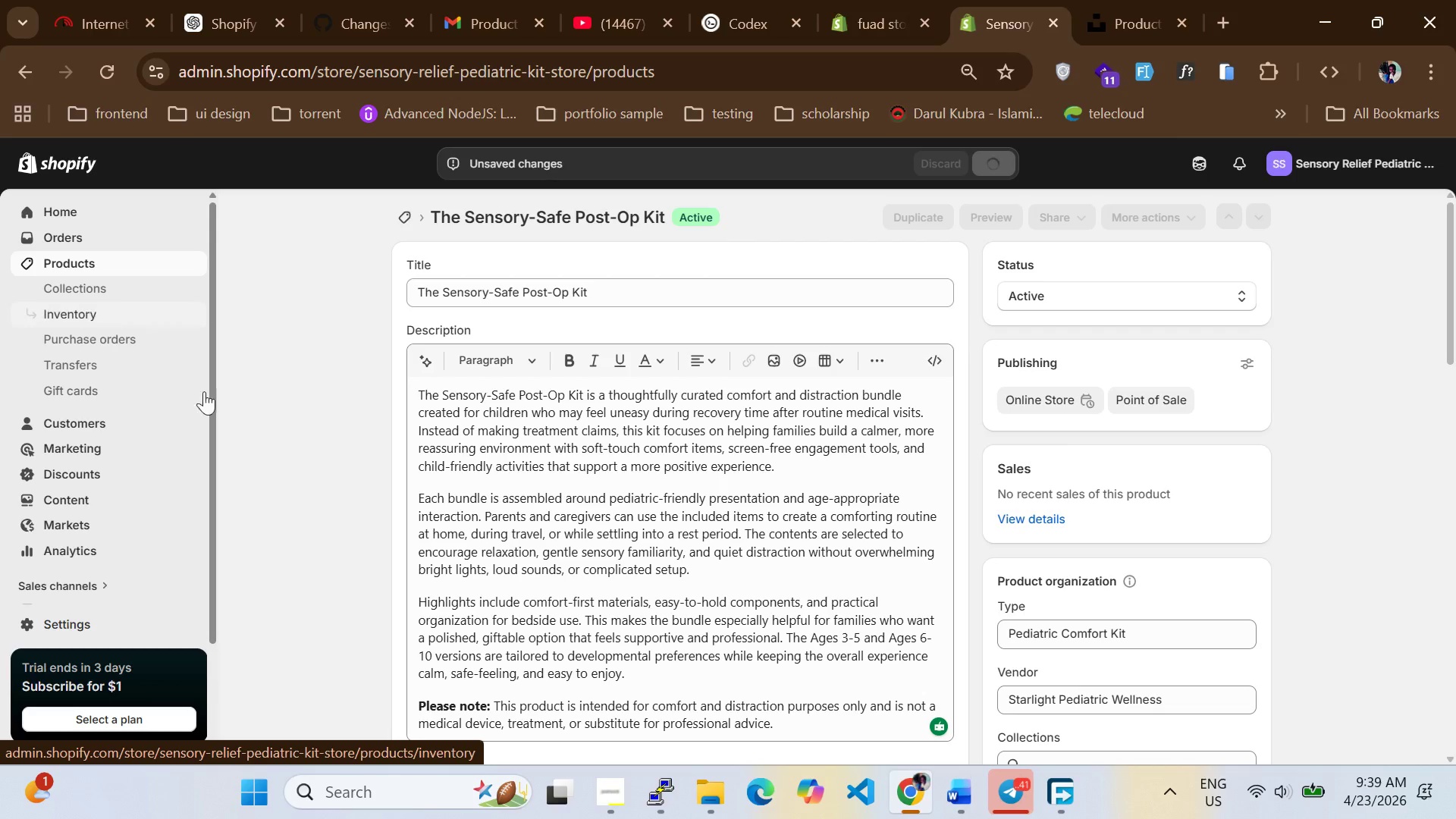 
scroll: coordinate [602, 496], scroll_direction: down, amount: 2.0
 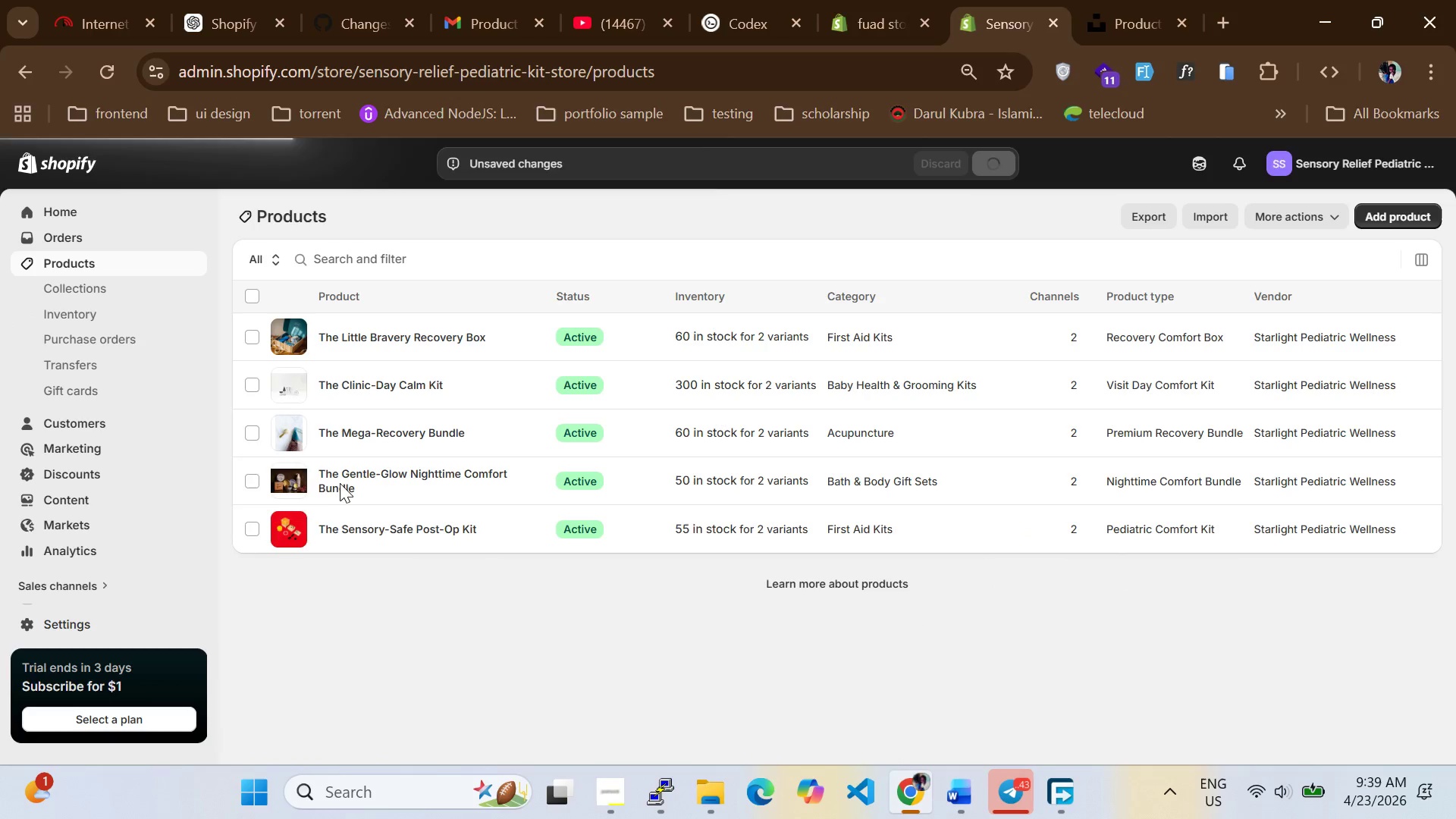 
double_click([338, 483])
 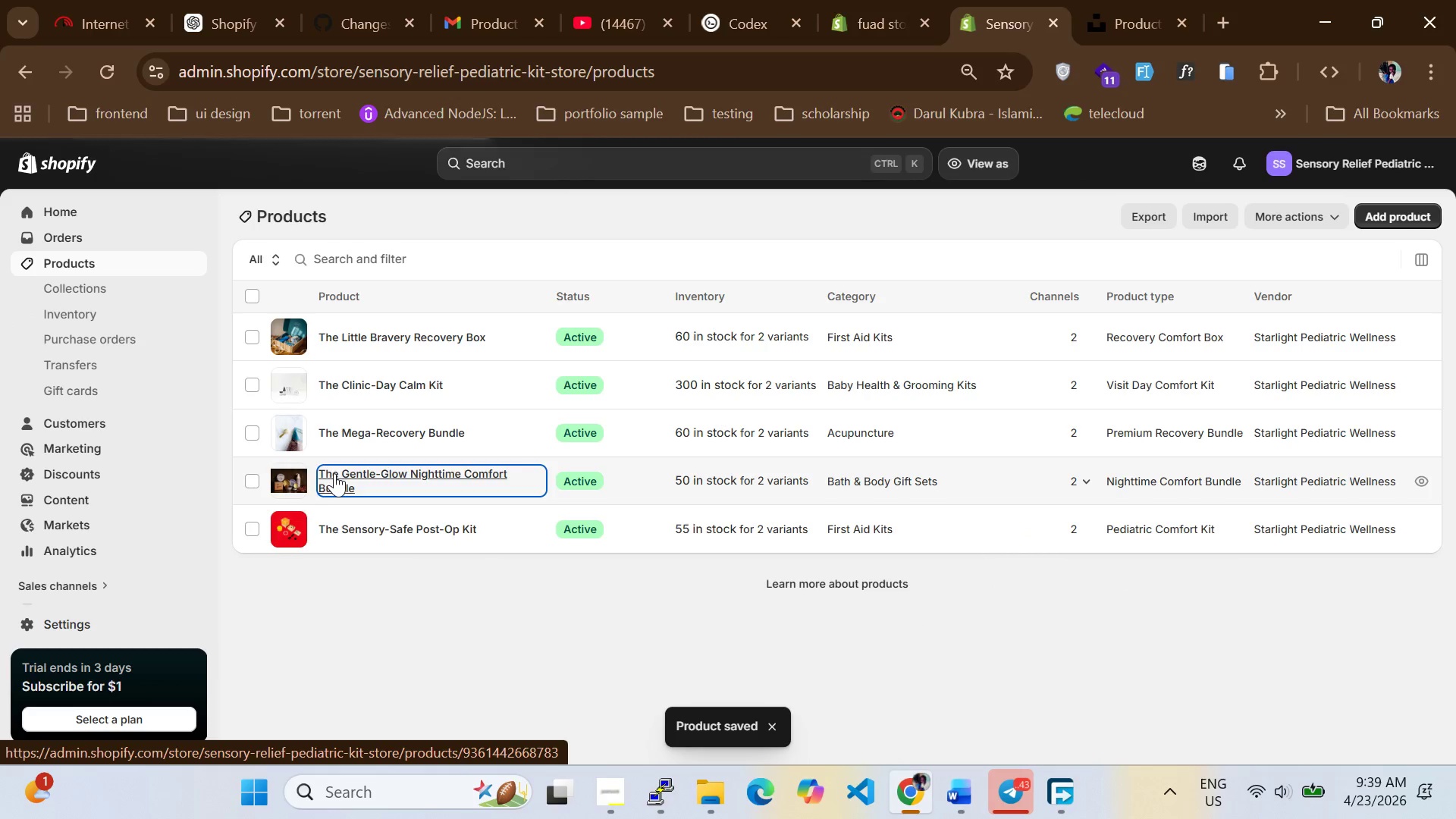 
double_click([334, 473])
 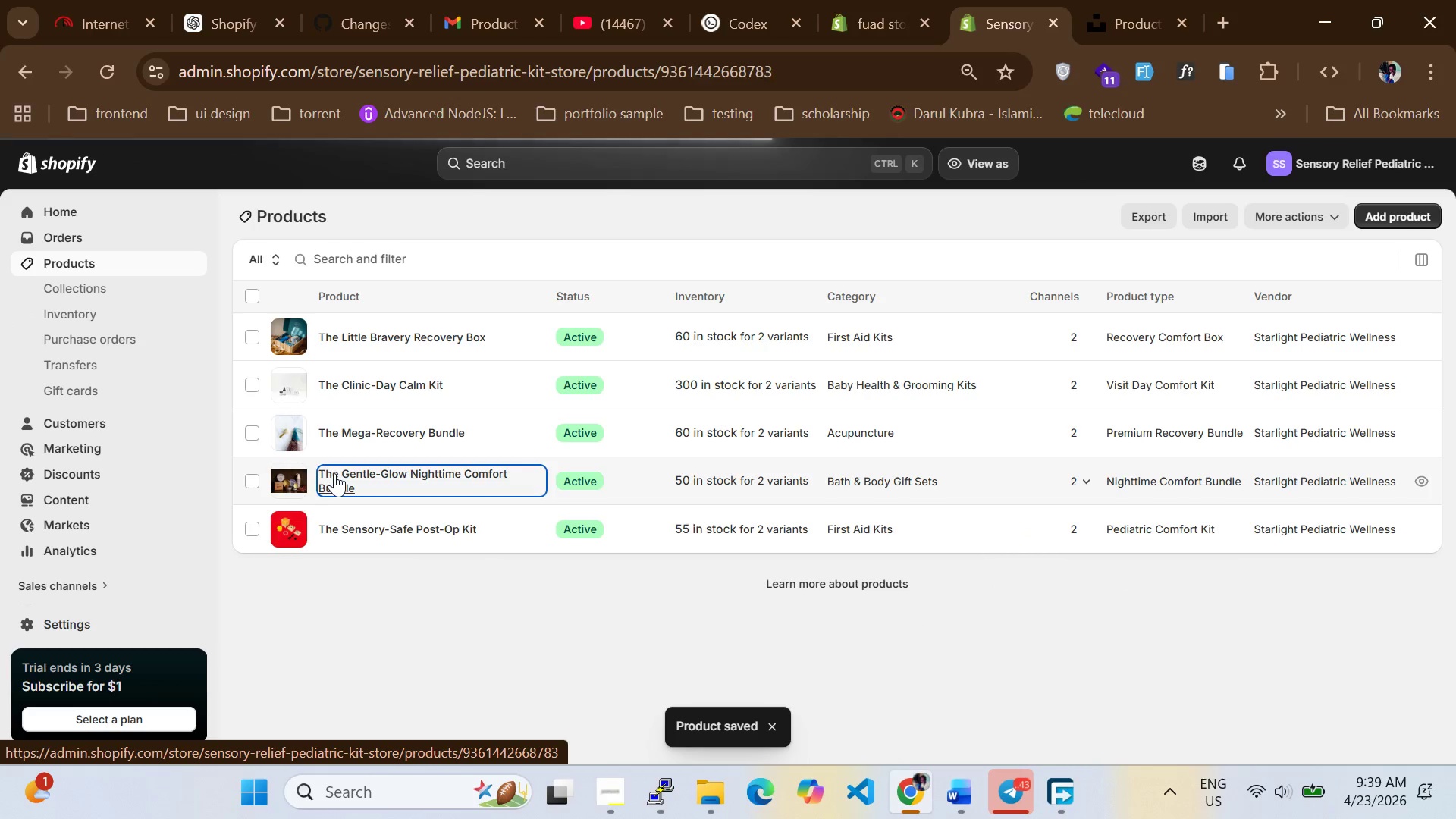 
triple_click([334, 473])
 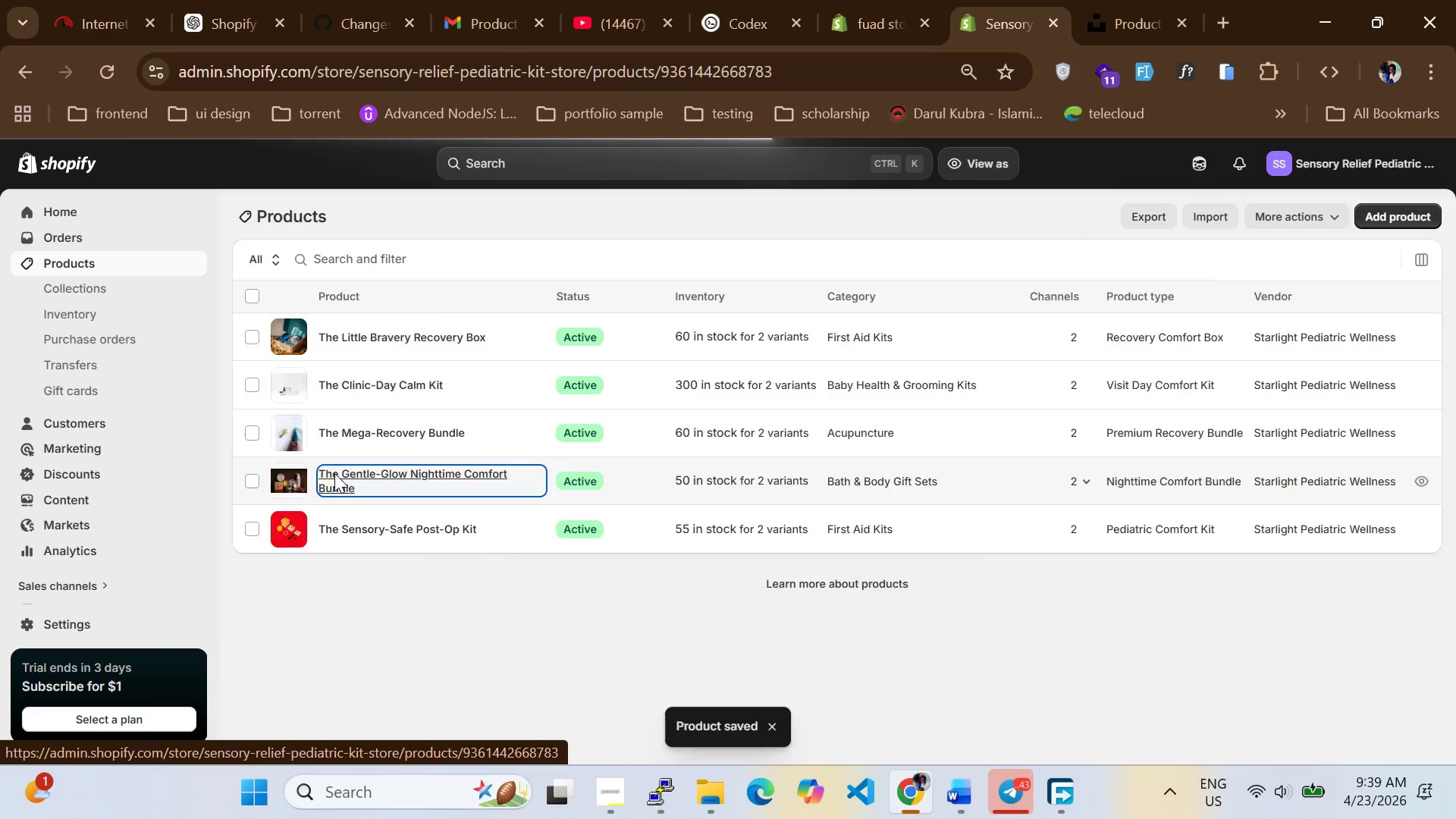 
left_click([334, 473])
 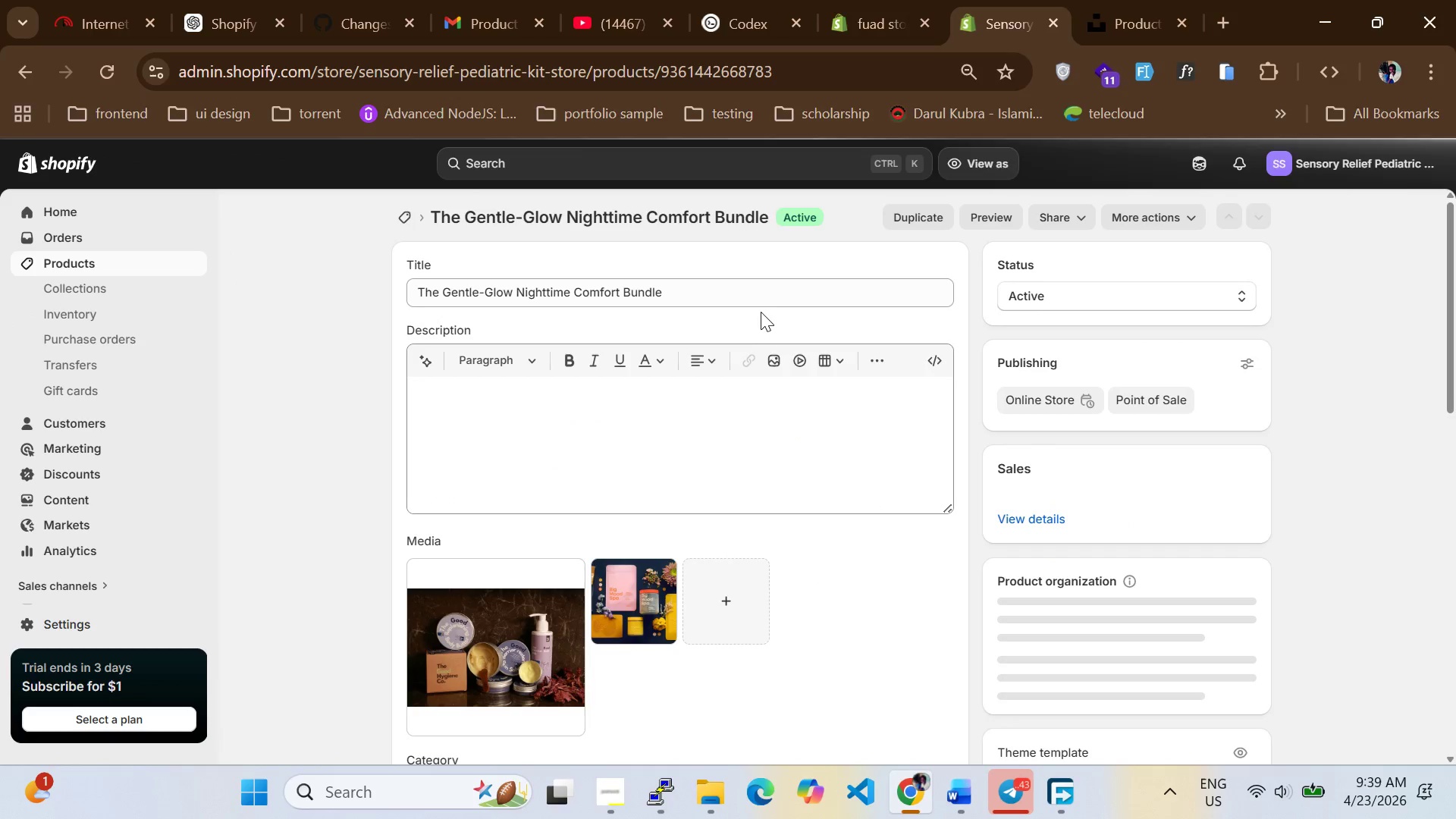 
left_click_drag(start_coordinate=[704, 293], to_coordinate=[438, 288])
 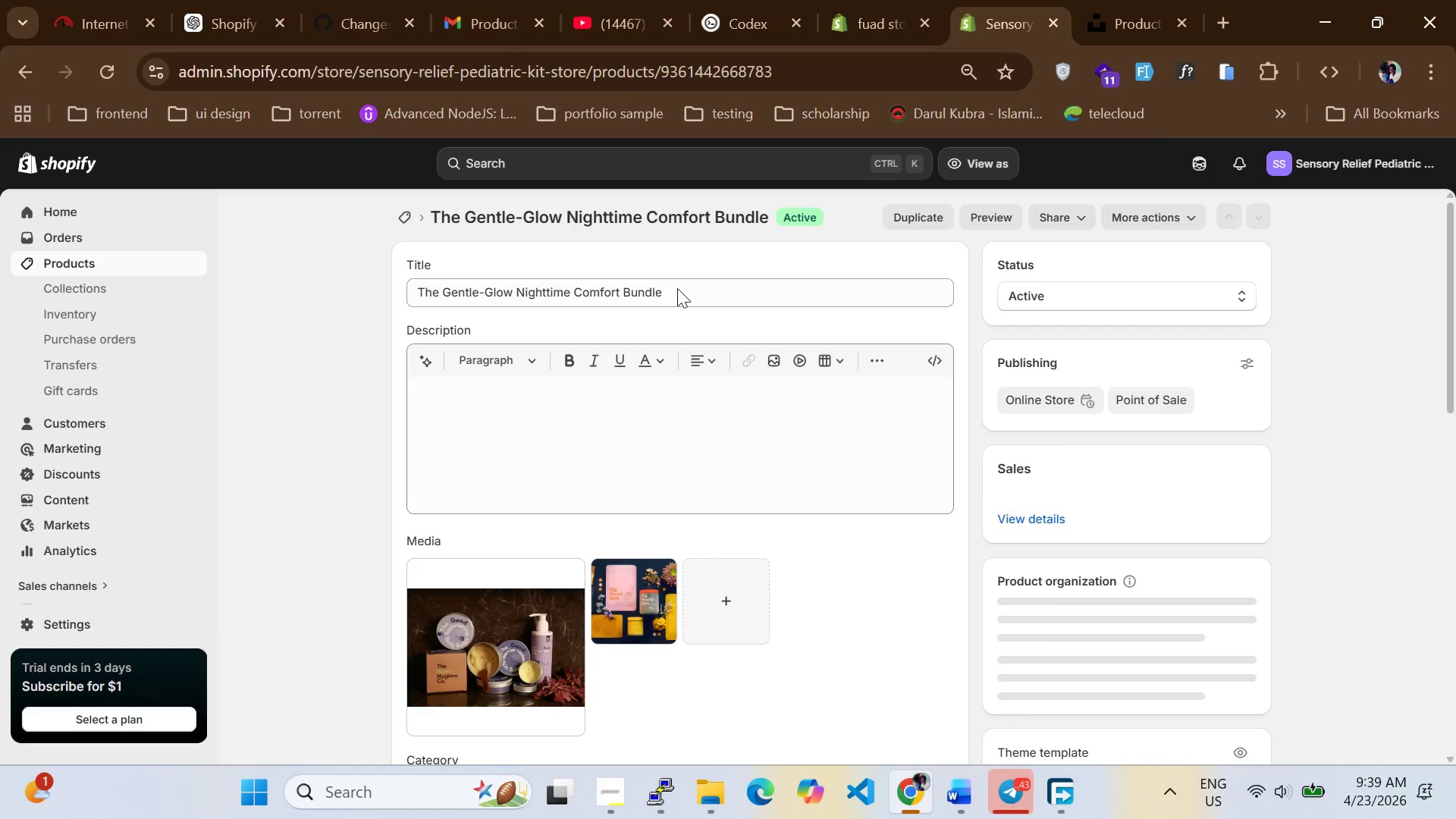 
double_click([678, 288])
 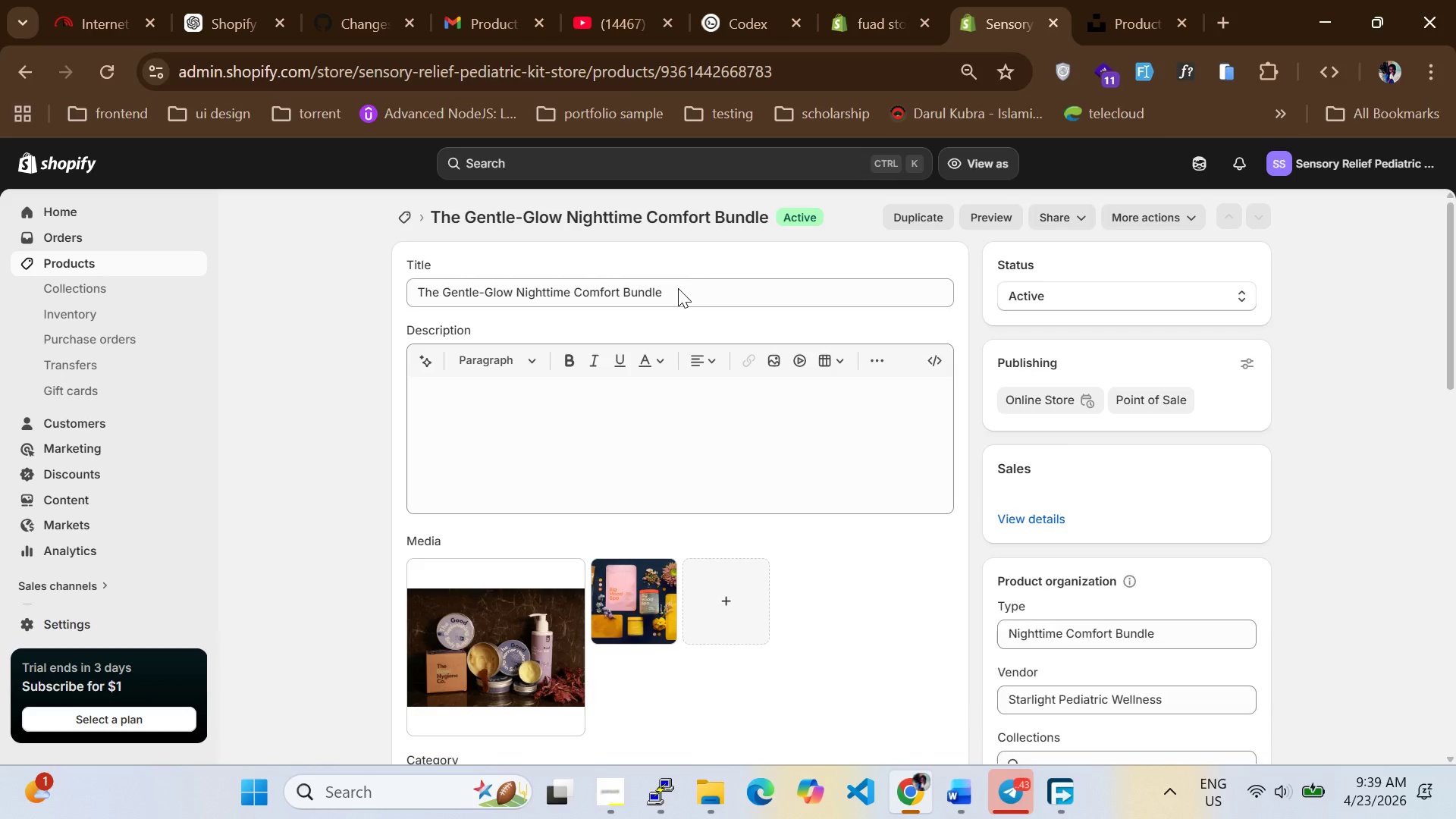 
triple_click([678, 288])
 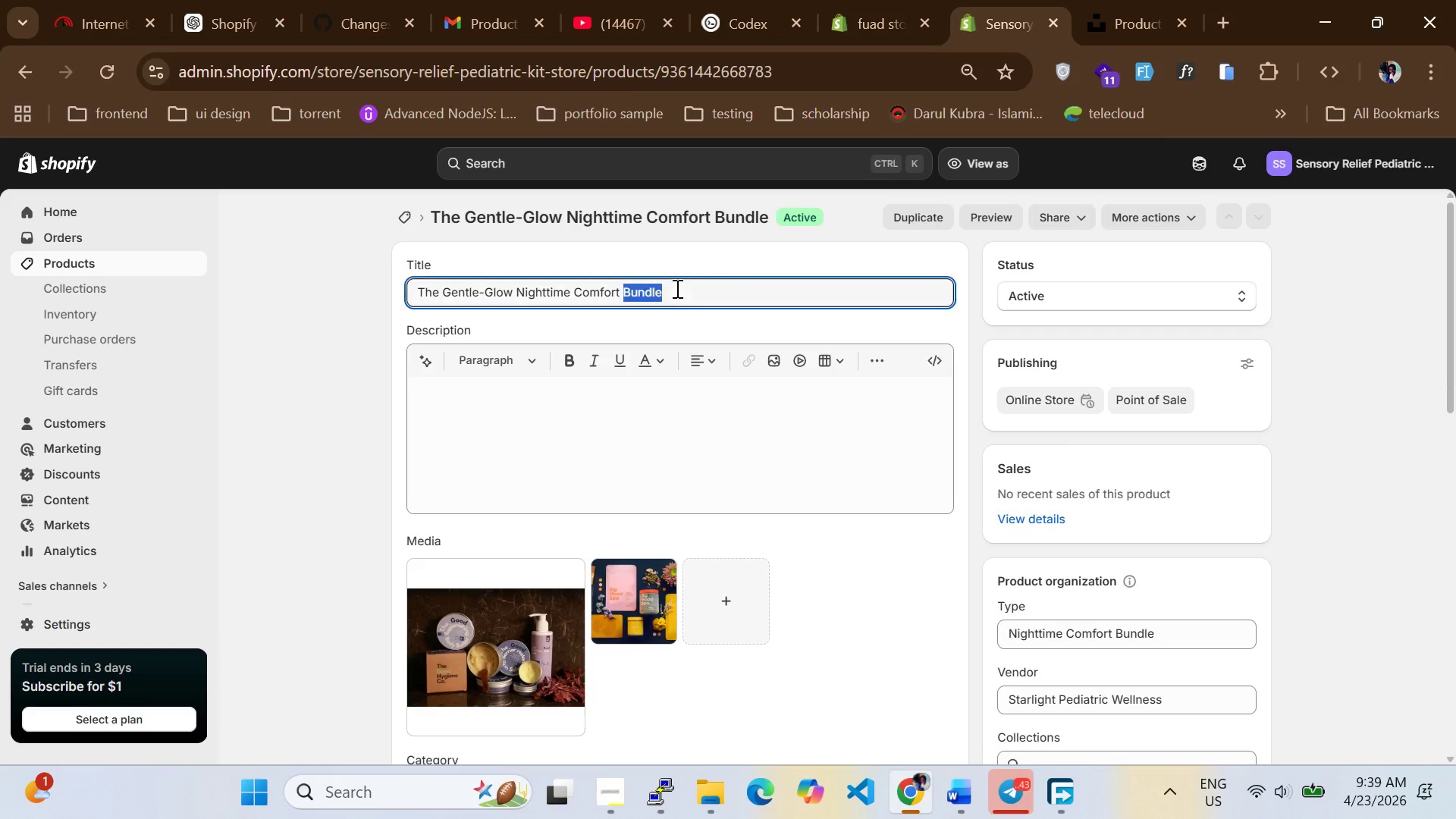 
triple_click([676, 288])
 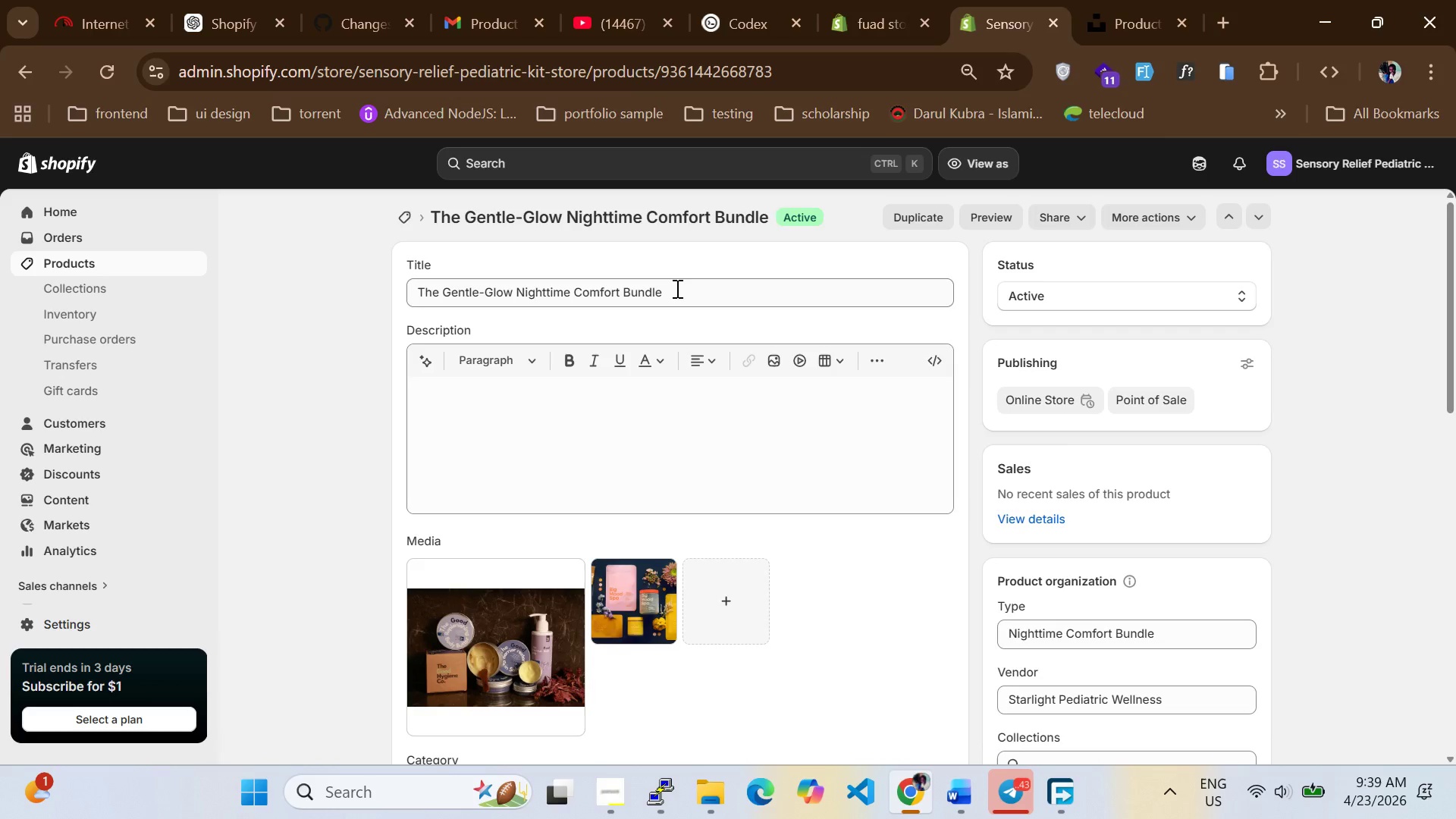 
key(Control+A)
 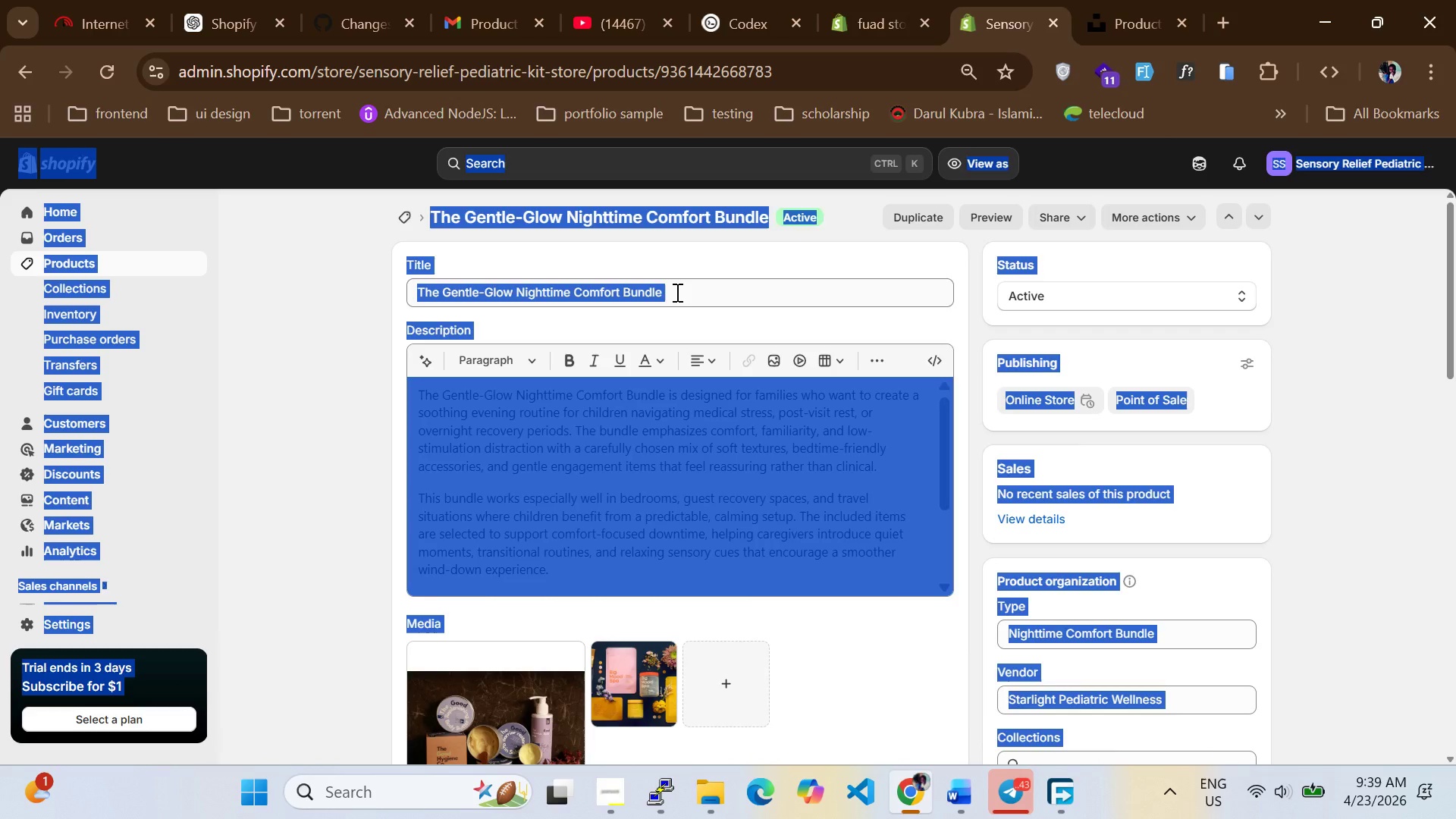 
left_click([676, 292])
 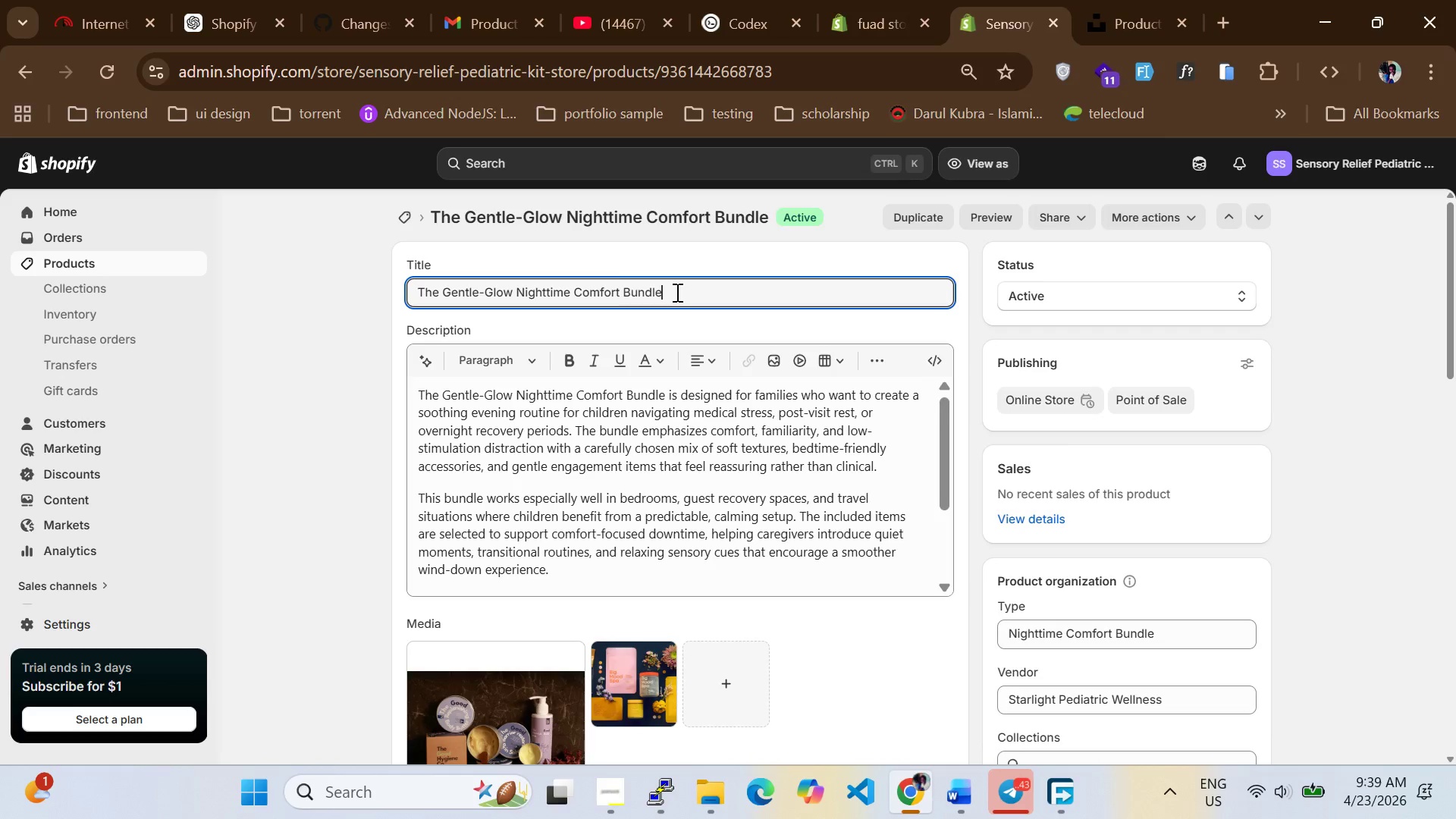 
double_click([676, 292])
 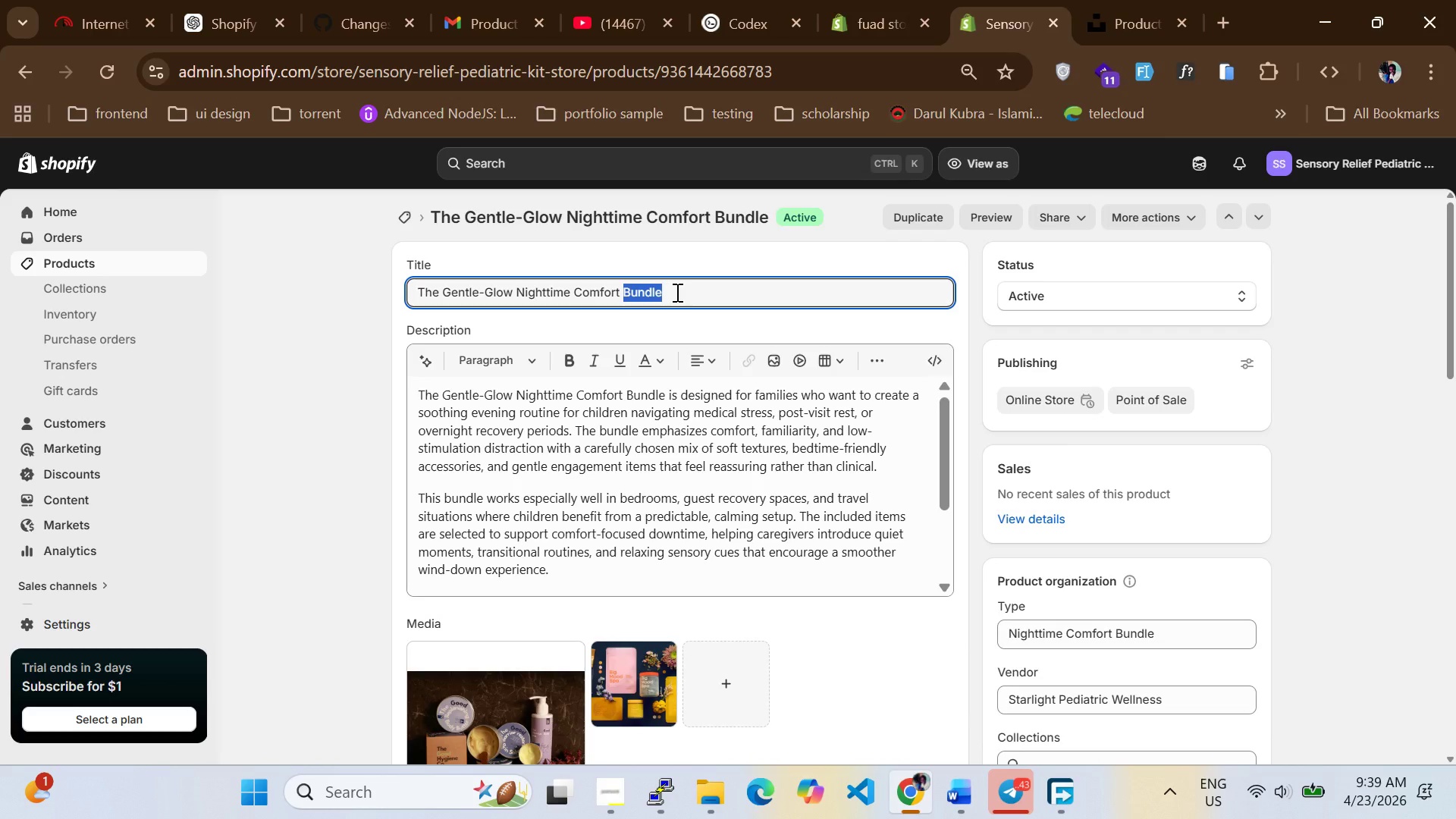 
key(Control+A)
 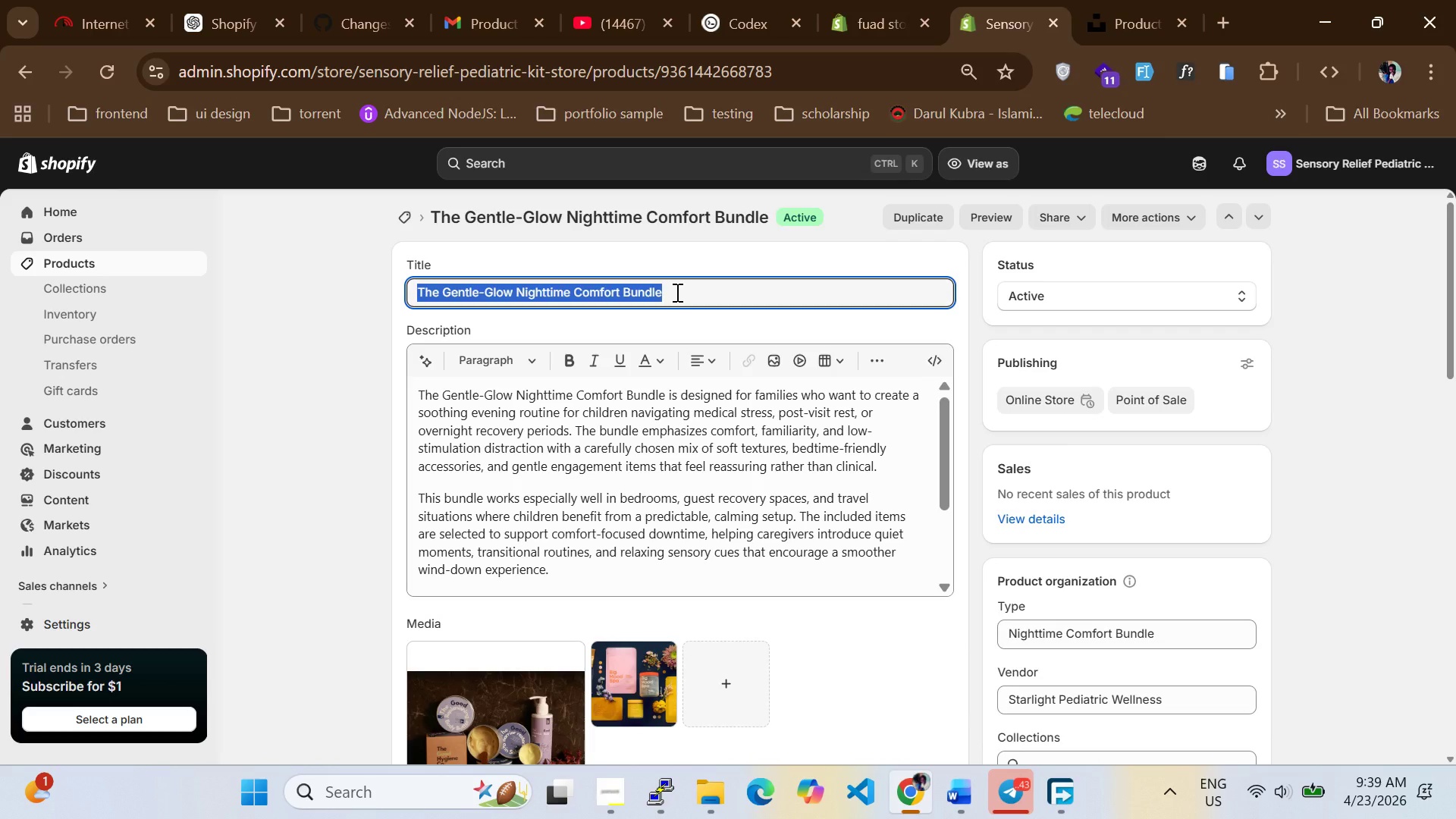 
key(Control+C)
 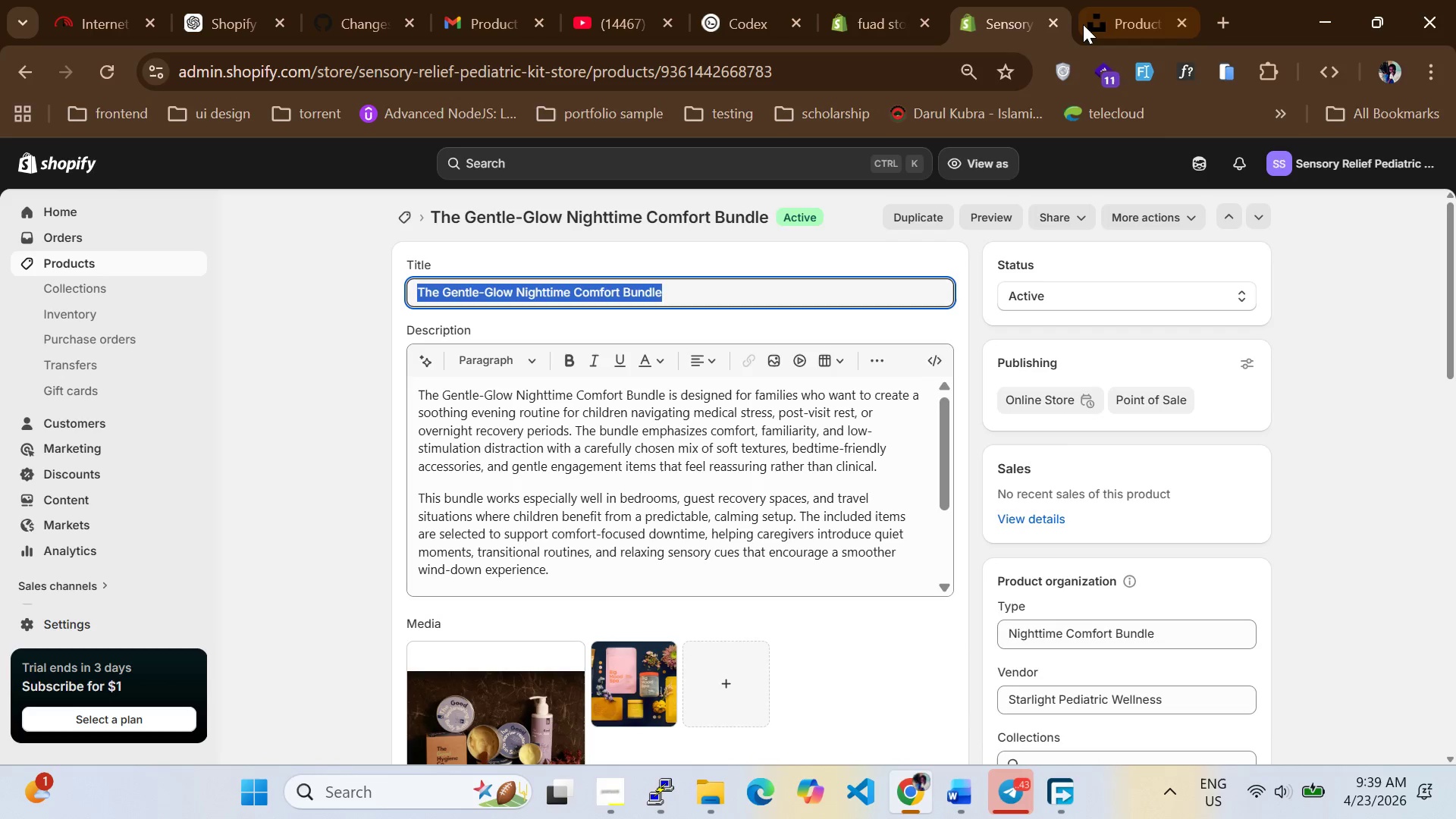 
left_click([1089, 20])
 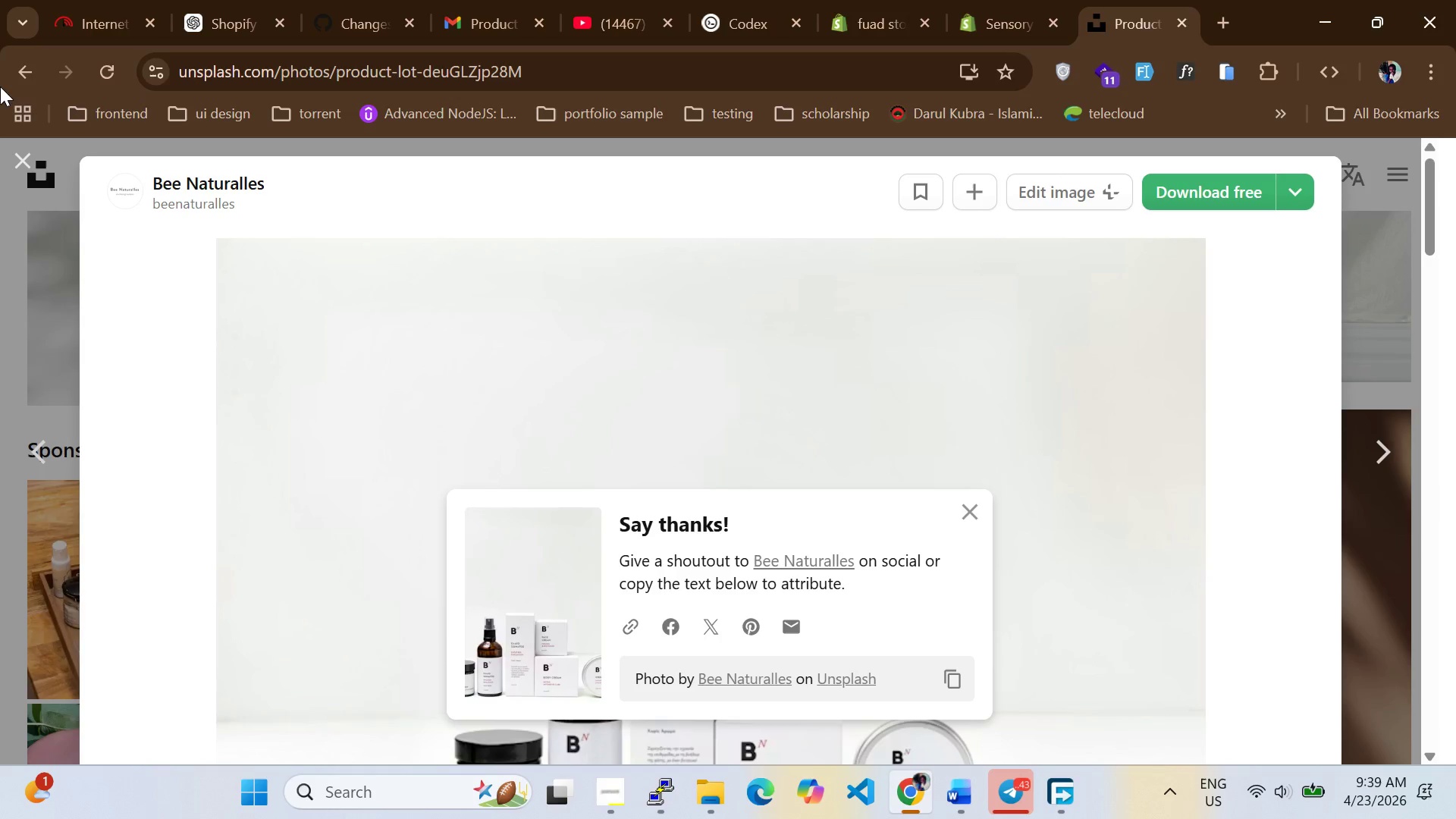 
left_click([19, 149])
 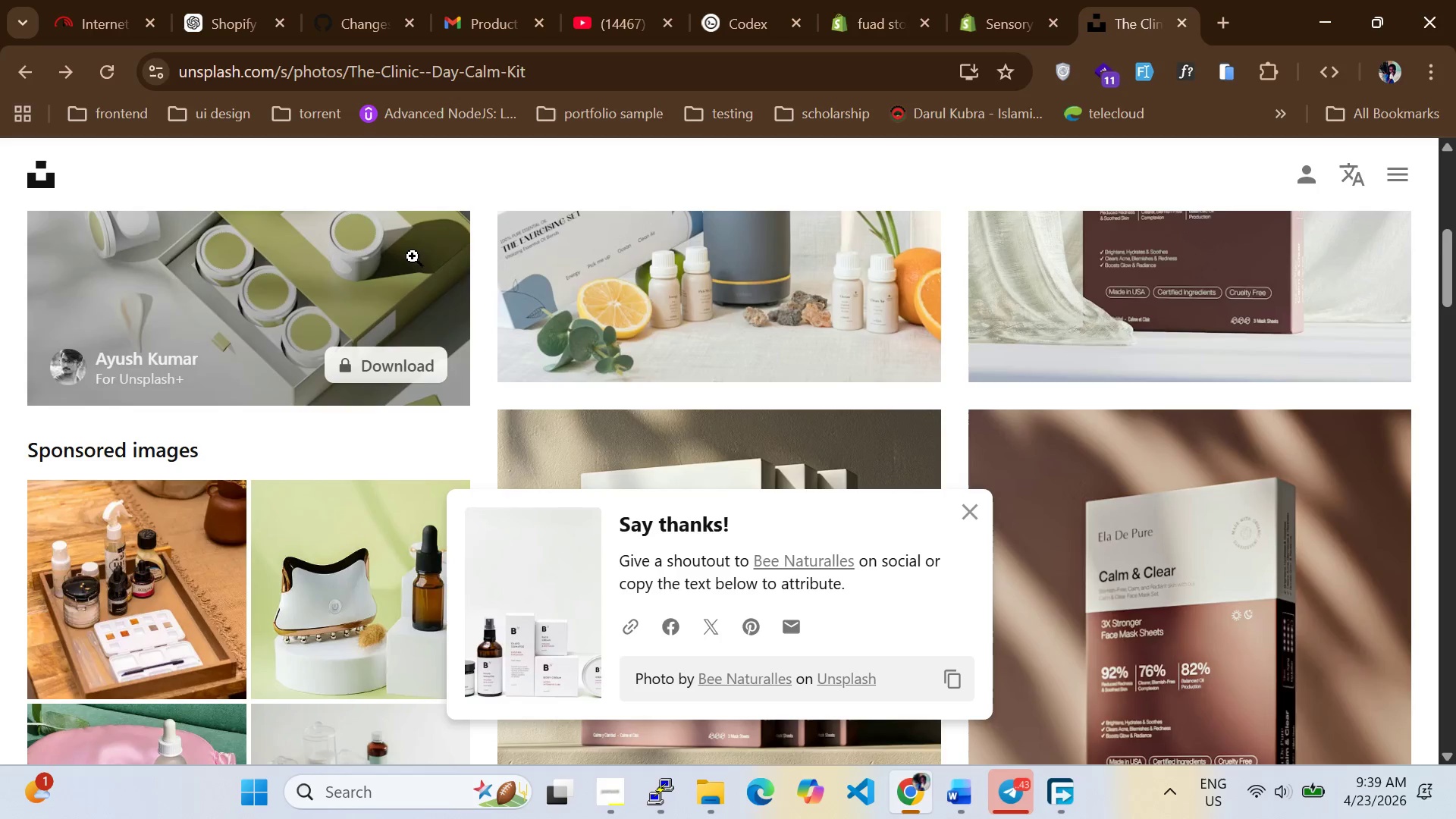 
left_click([414, 240])
 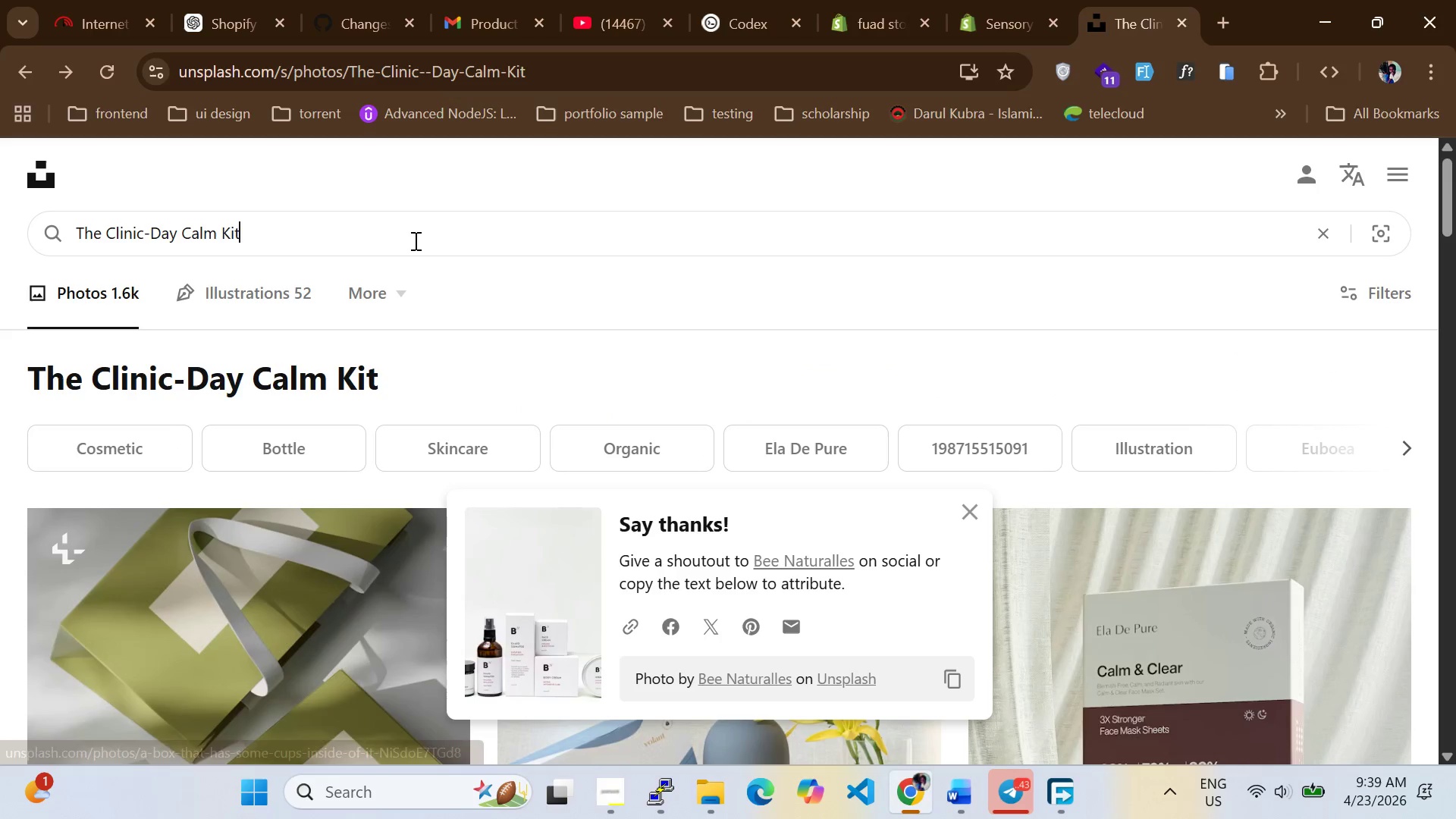 
scroll: coordinate [416, 259], scroll_direction: up, amount: 9.0
 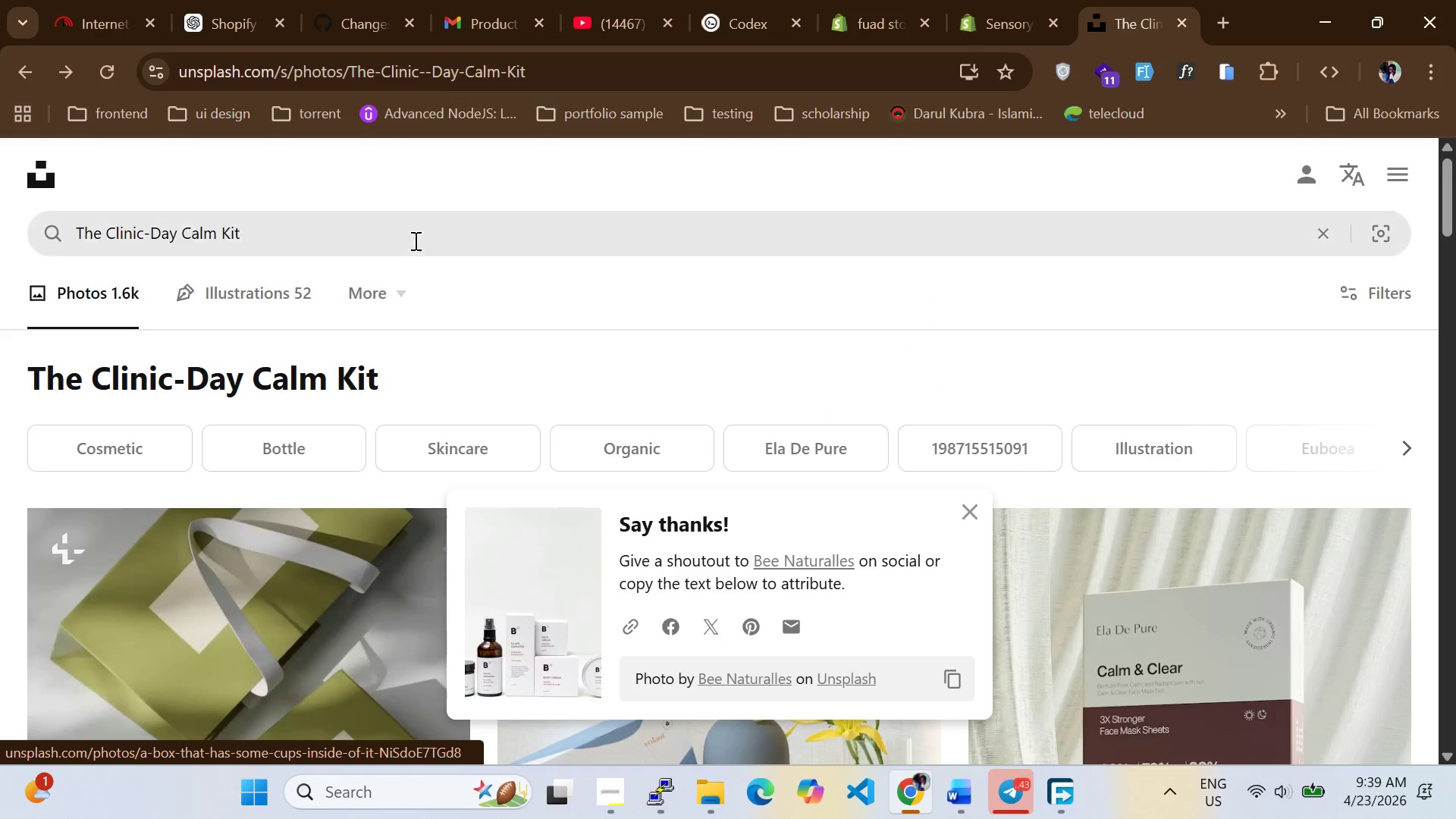 
key(Control+A)
 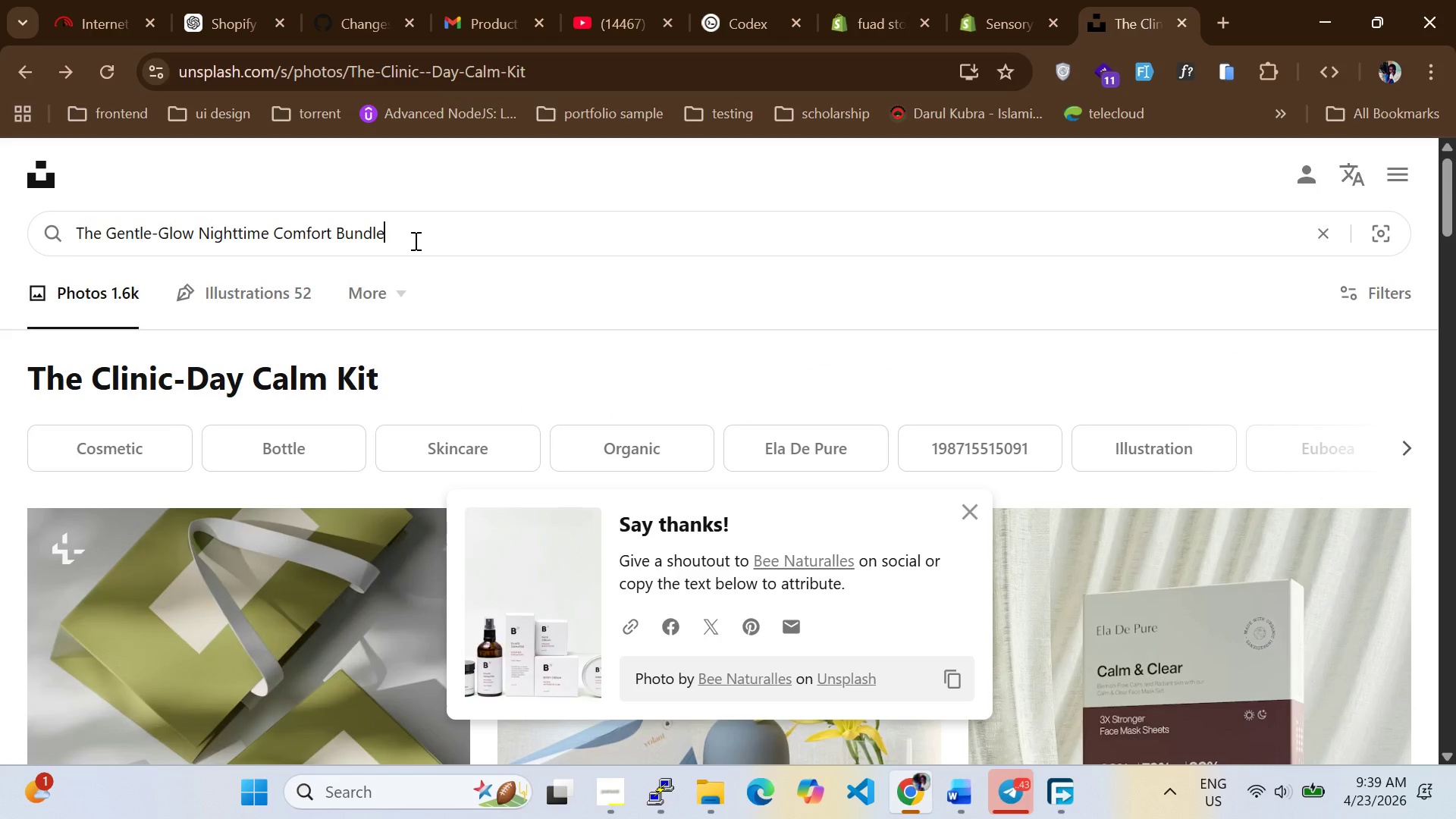 
key(Control+V)
 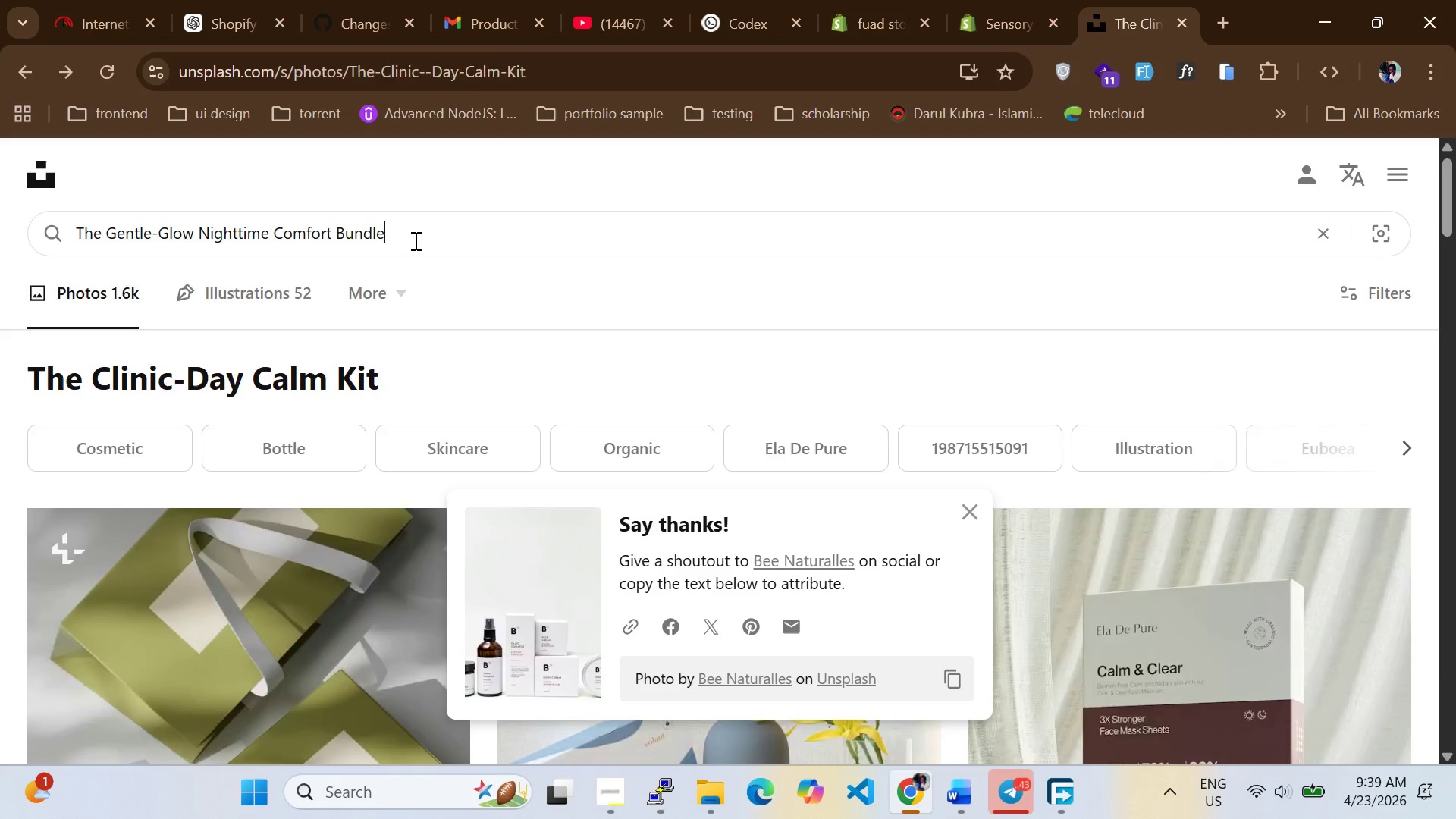 
key(Enter)
 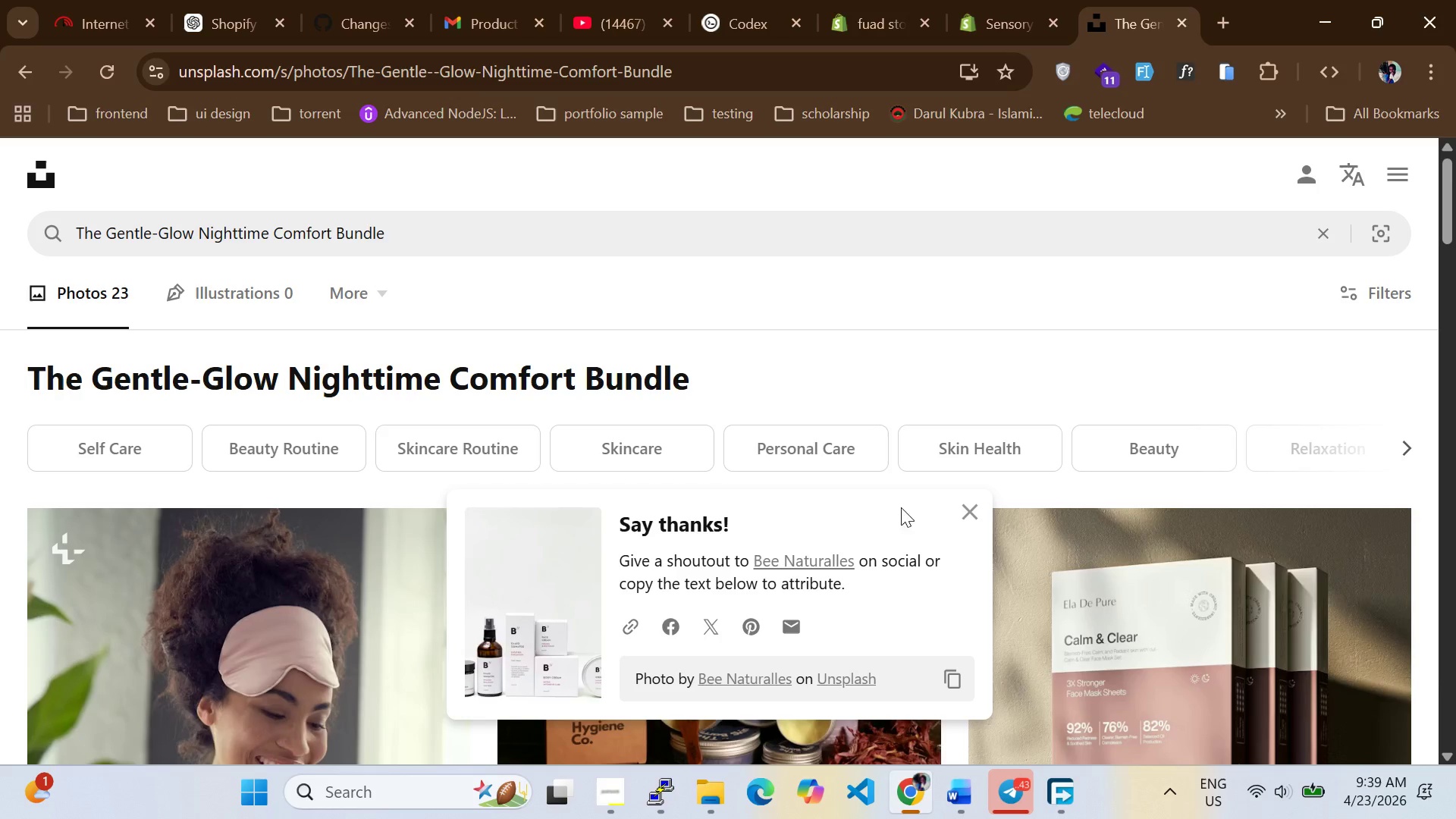 
left_click([965, 520])
 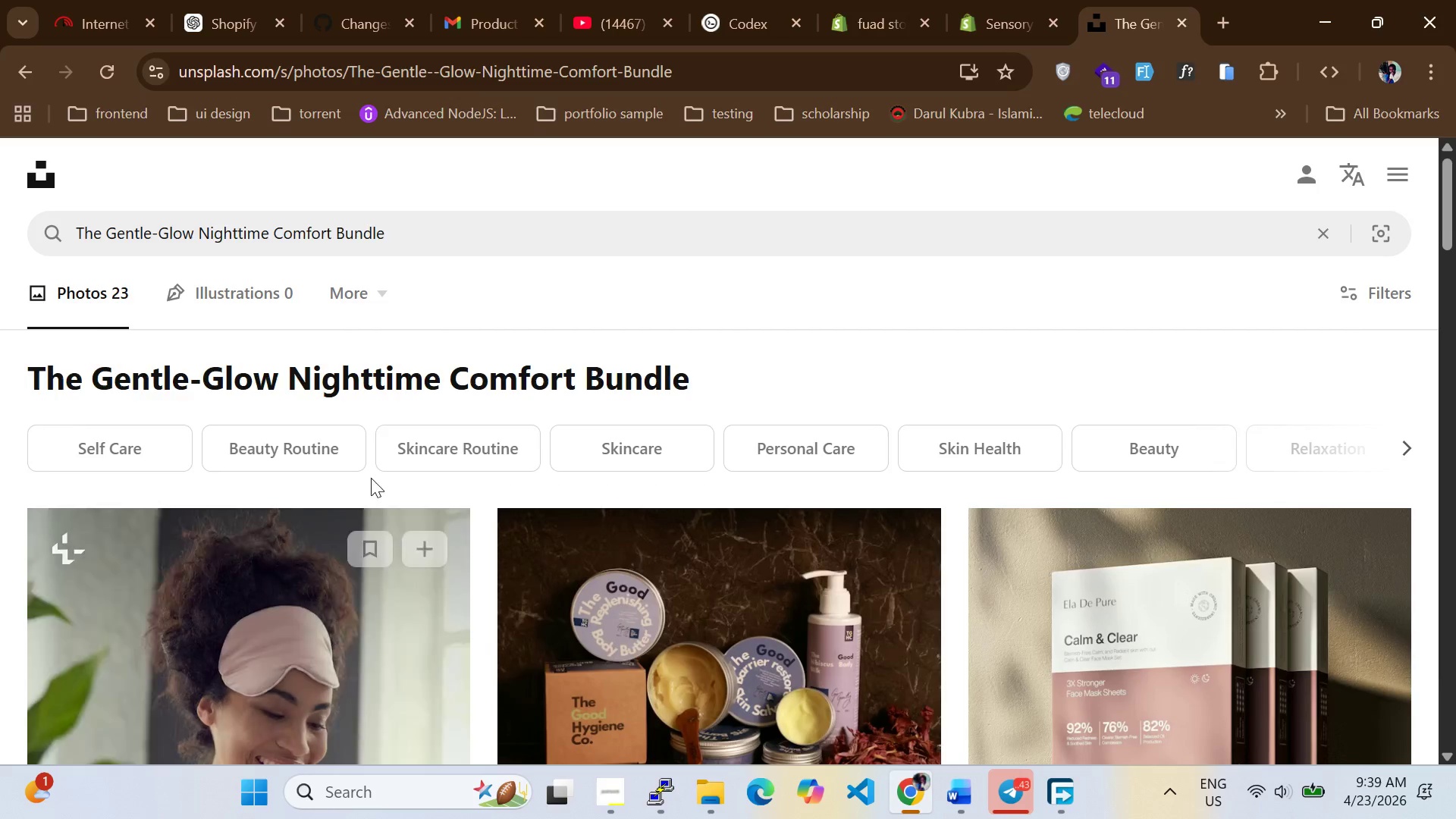 
scroll: coordinate [714, 439], scroll_direction: down, amount: 11.0
 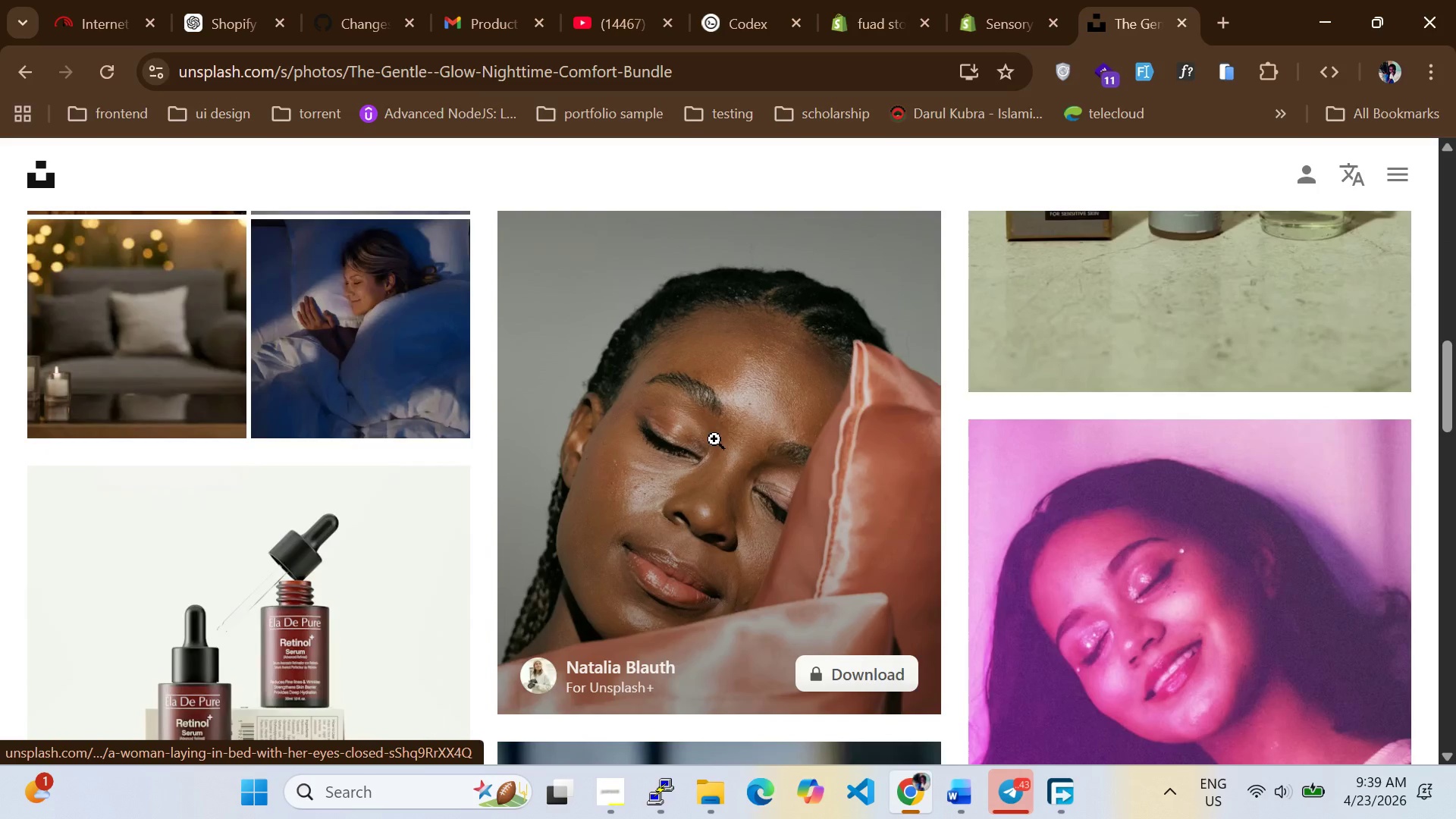 
scroll: coordinate [890, 466], scroll_direction: none, amount: 0.0
 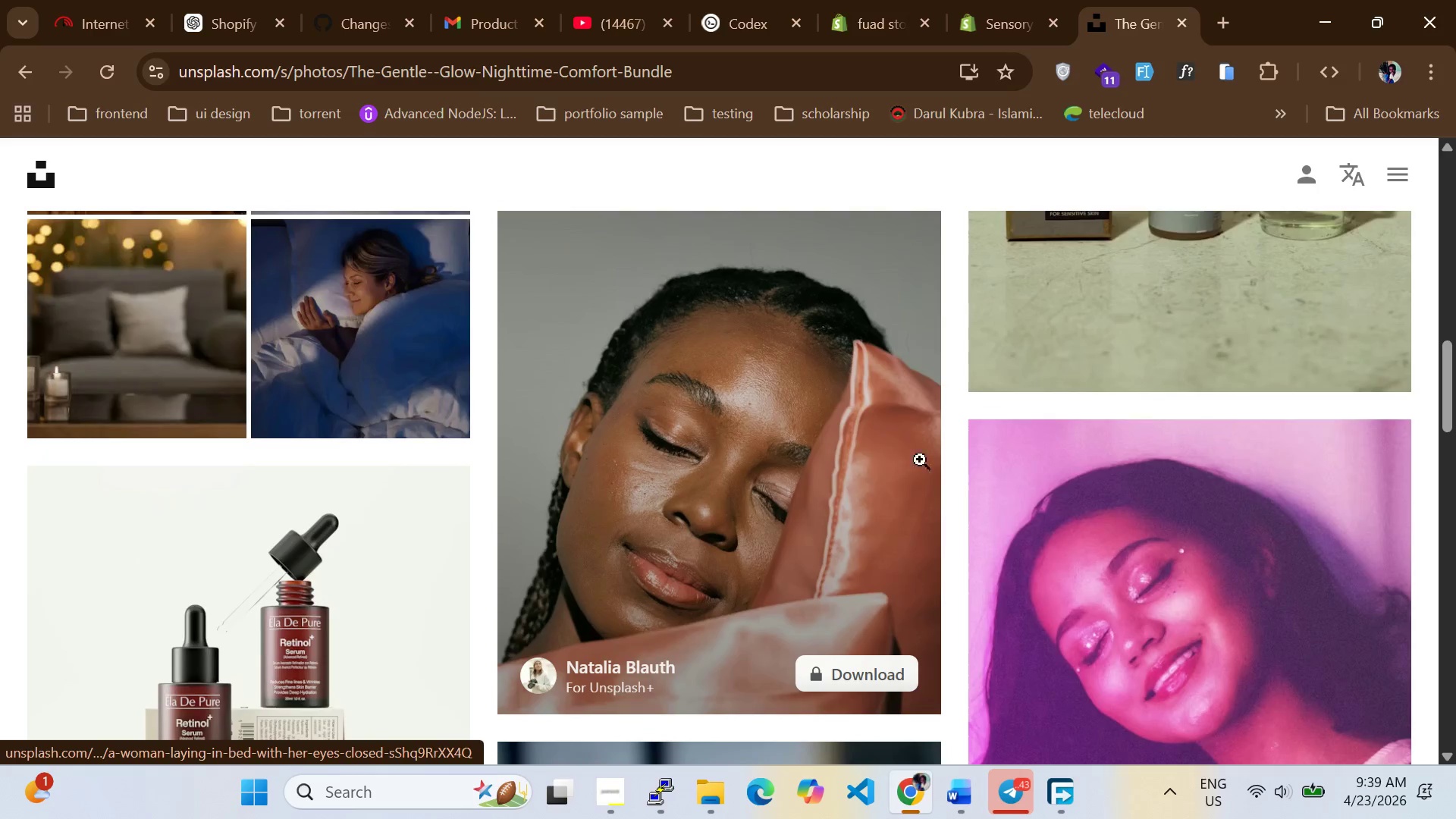 
scroll: coordinate [1059, 528], scroll_direction: down, amount: 2.0
 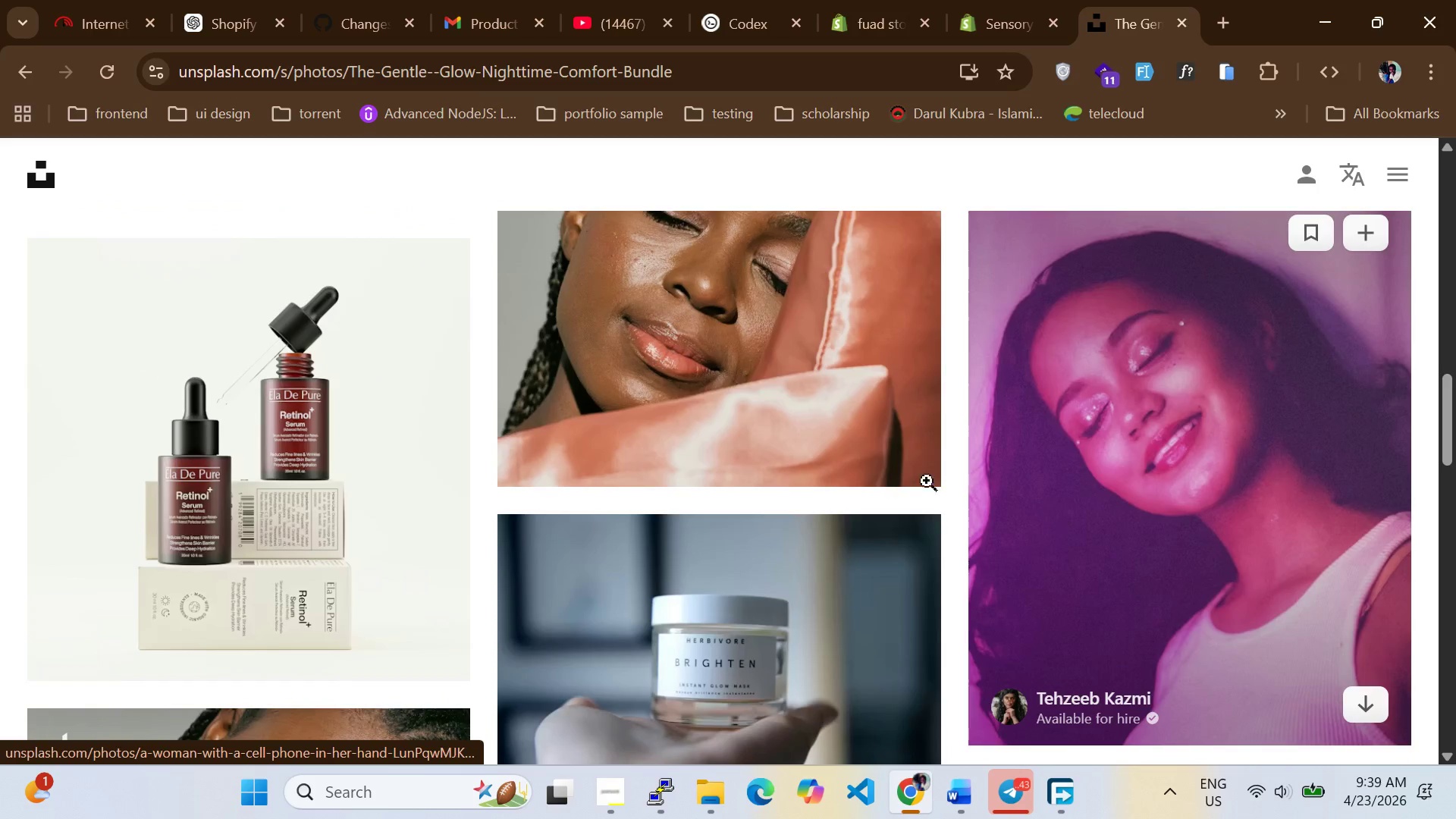 
scroll: coordinate [1061, 455], scroll_direction: up, amount: 5.0
 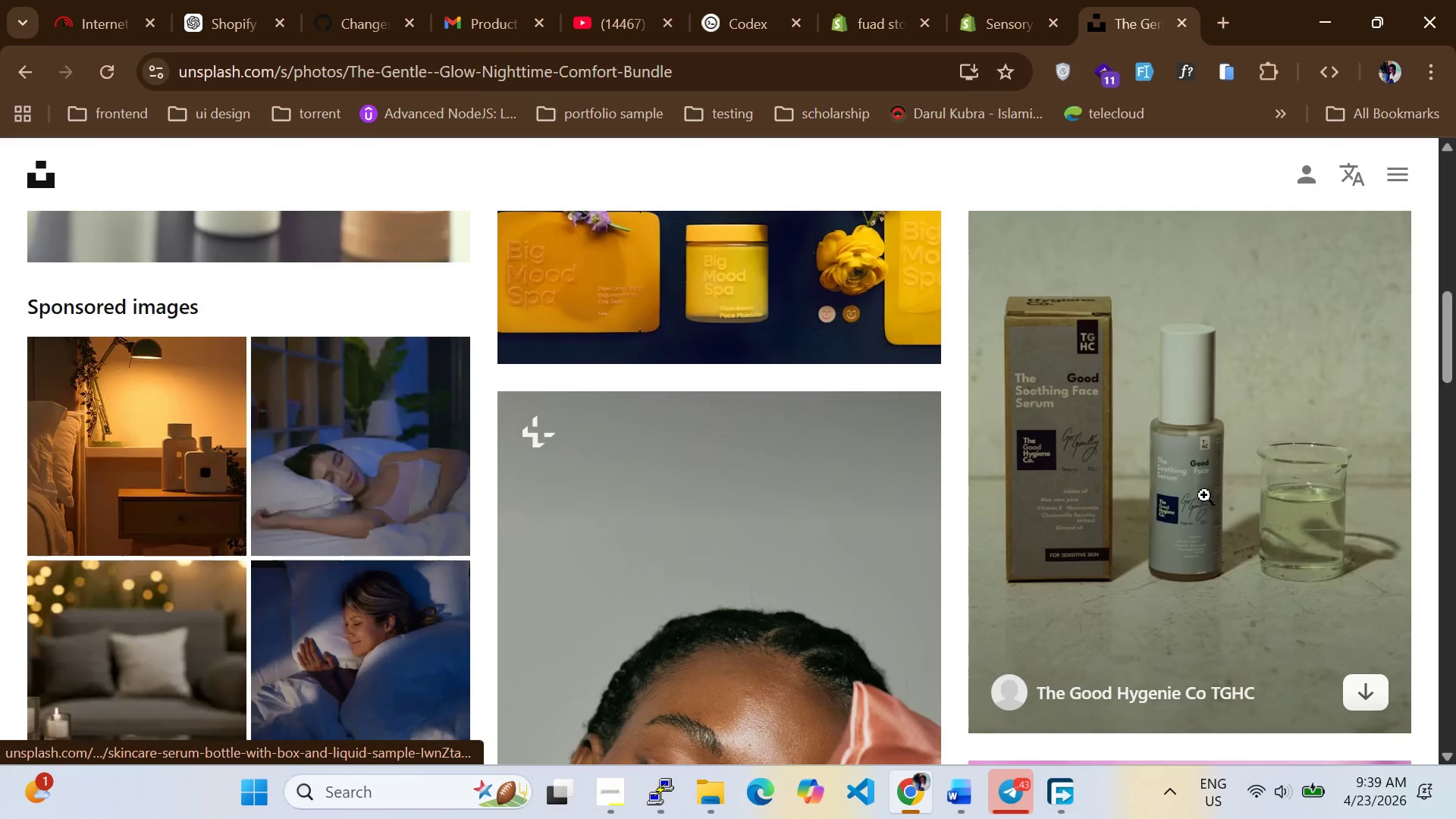 
left_click([1191, 485])
 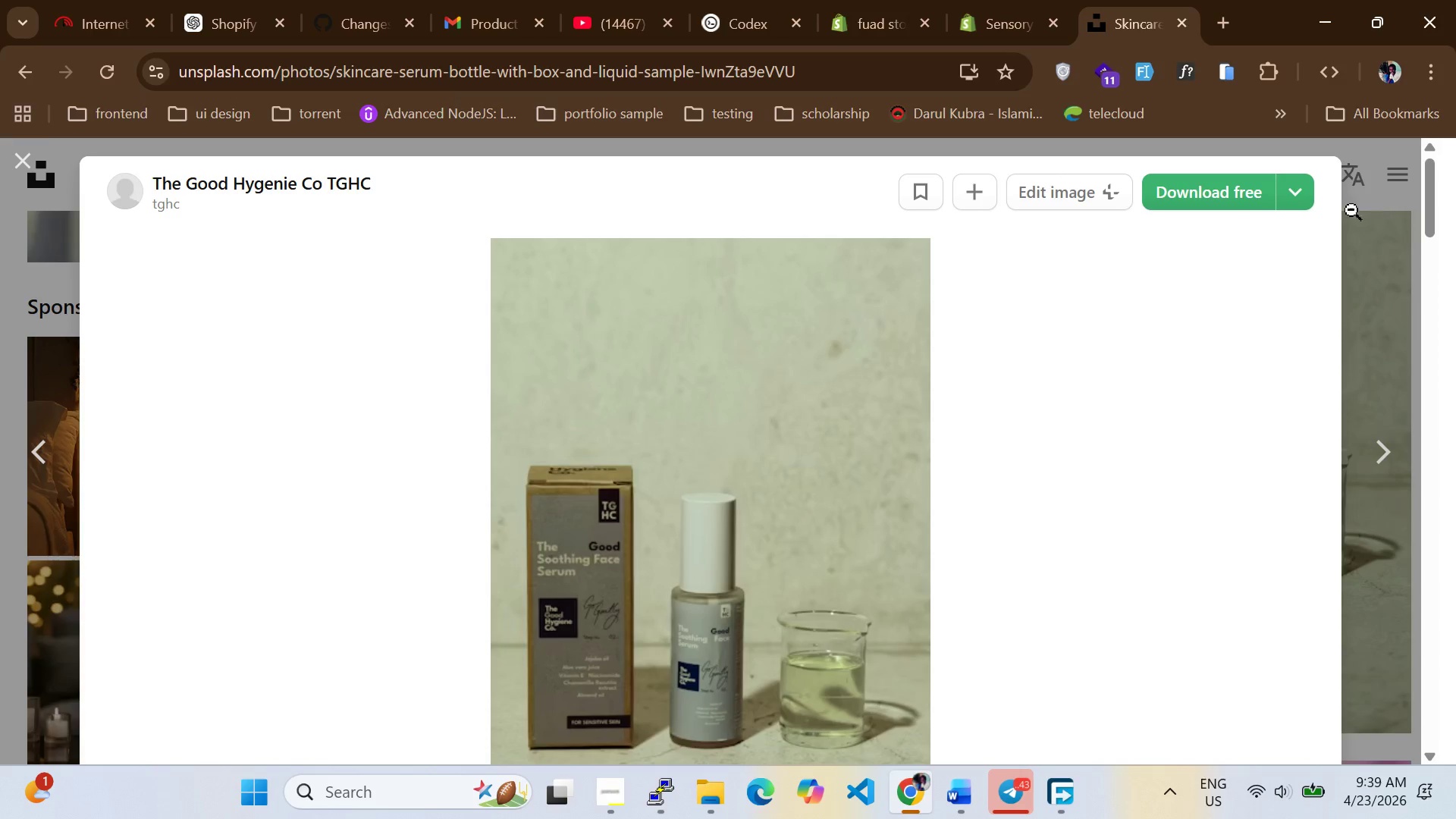 
left_click([1307, 194])
 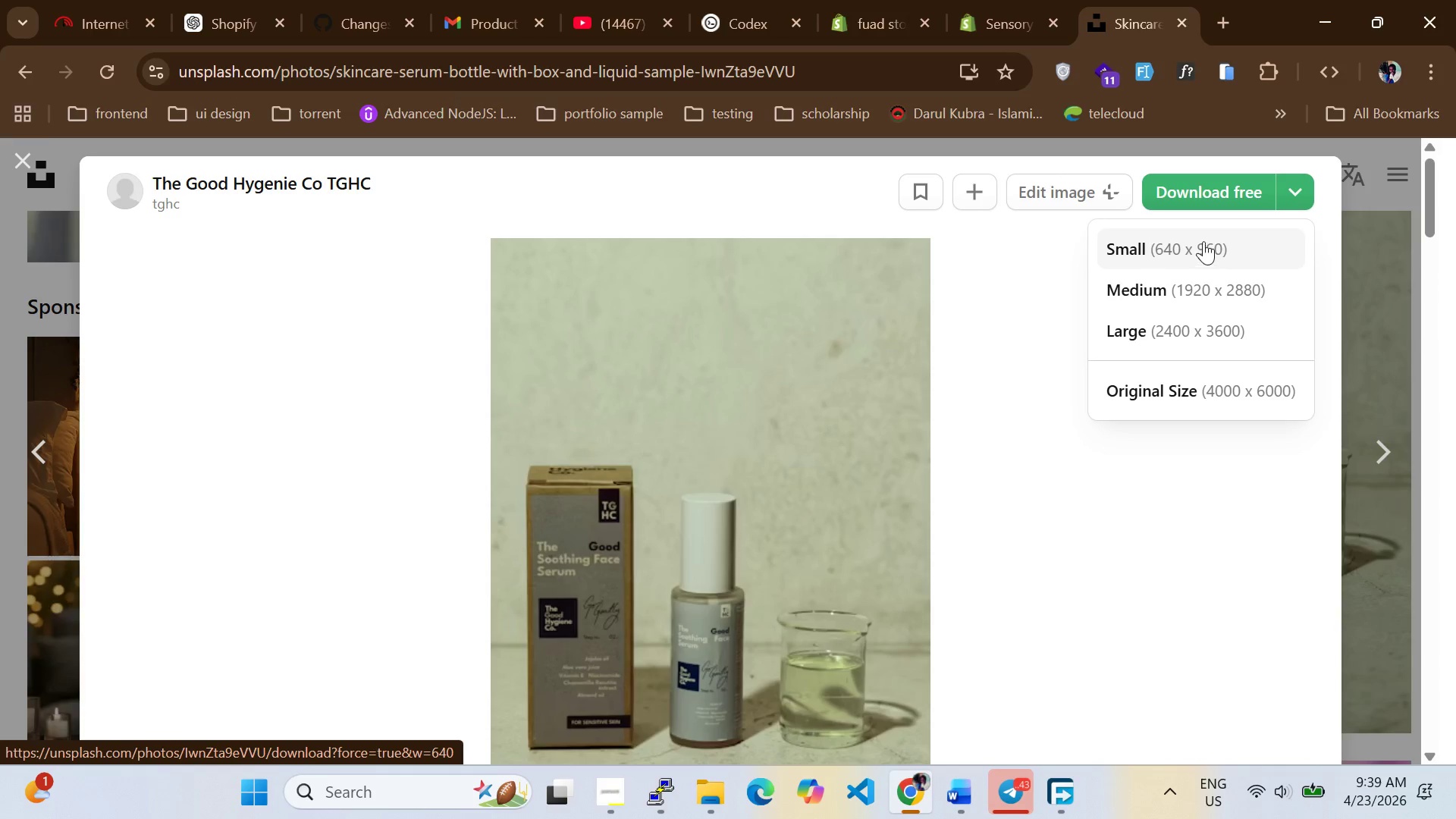 
left_click([1203, 241])
 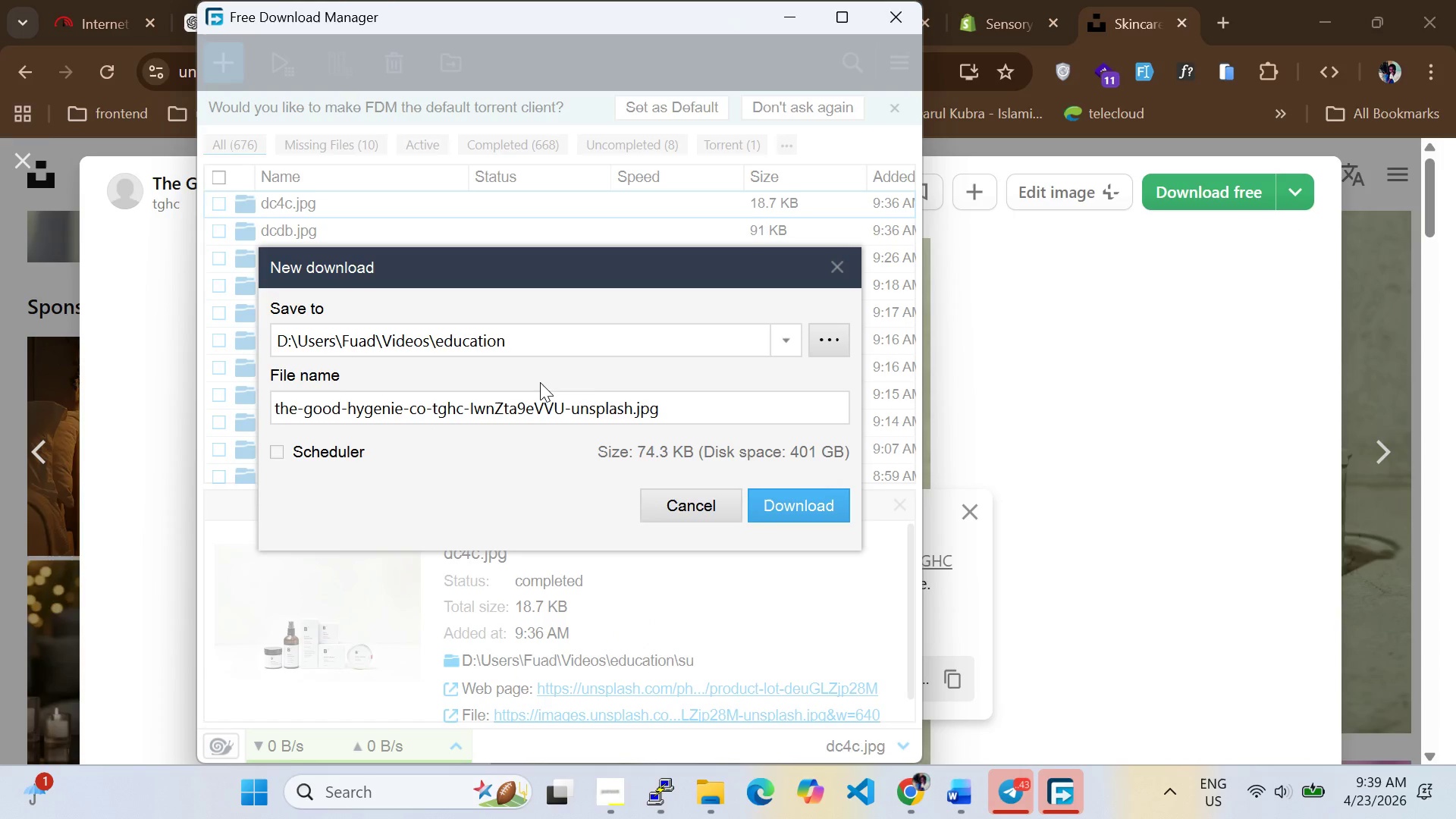 
left_click([786, 337])
 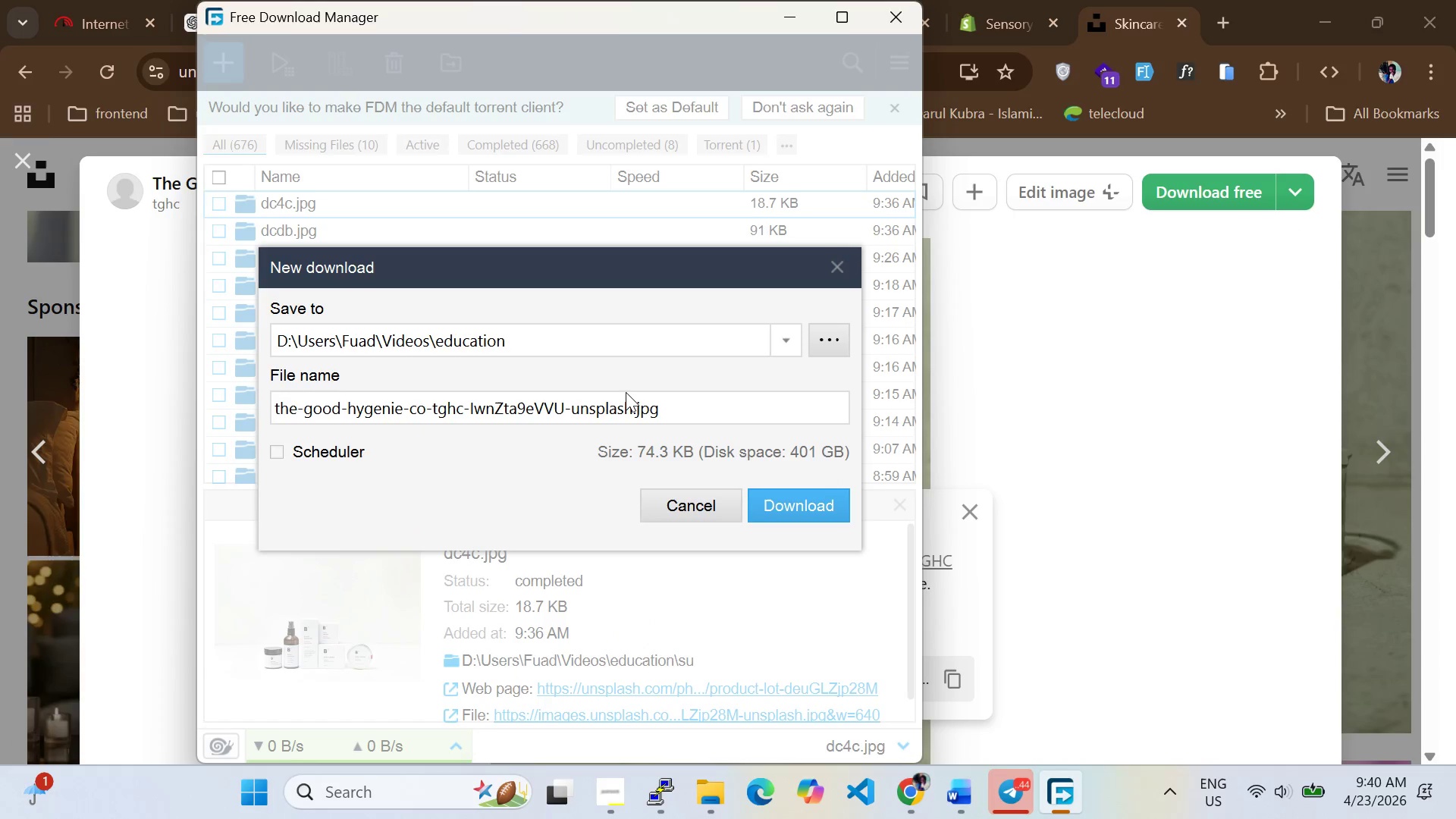 
left_click_drag(start_coordinate=[635, 409], to_coordinate=[158, 407])
 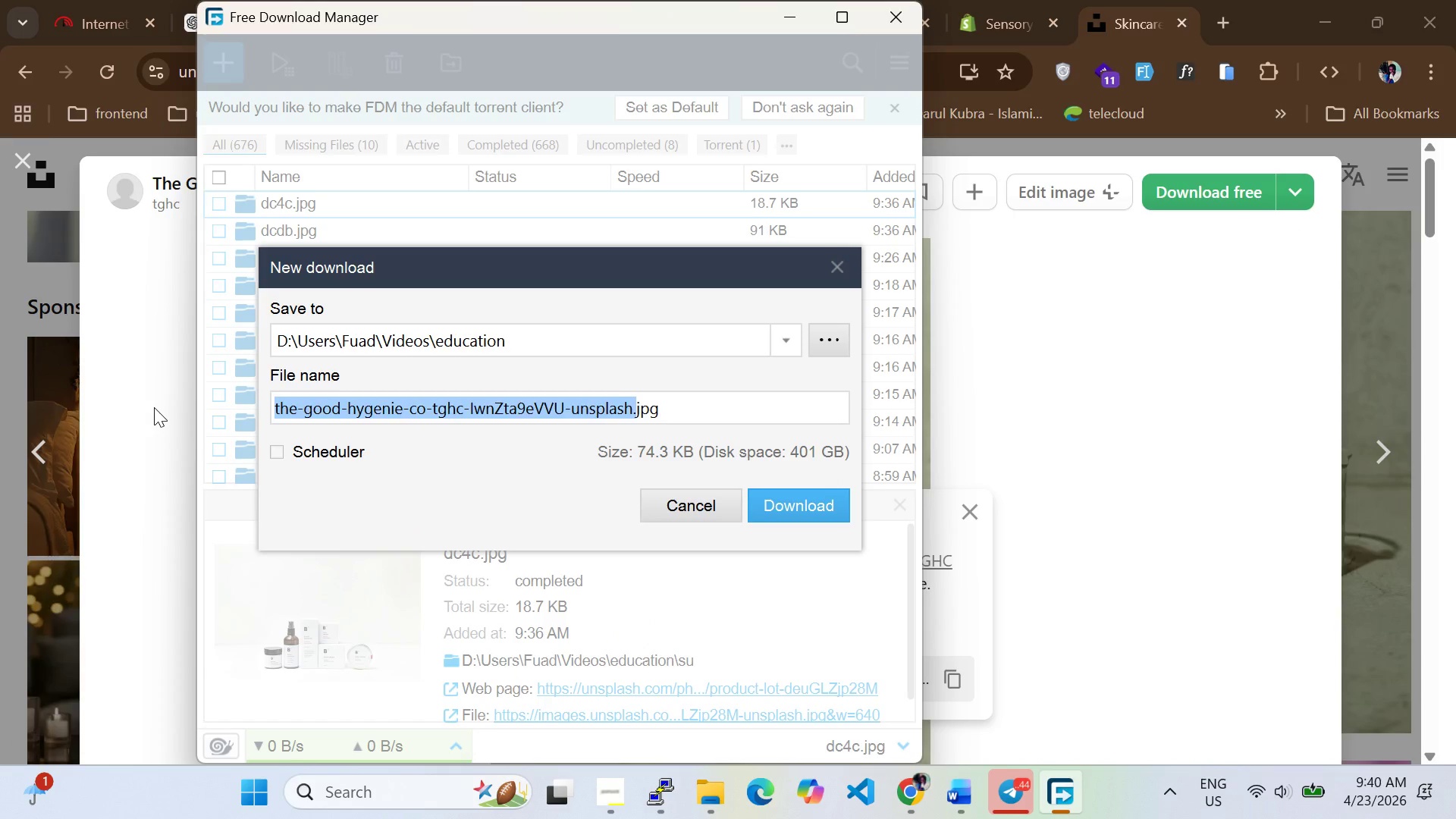 
type(dc1)
 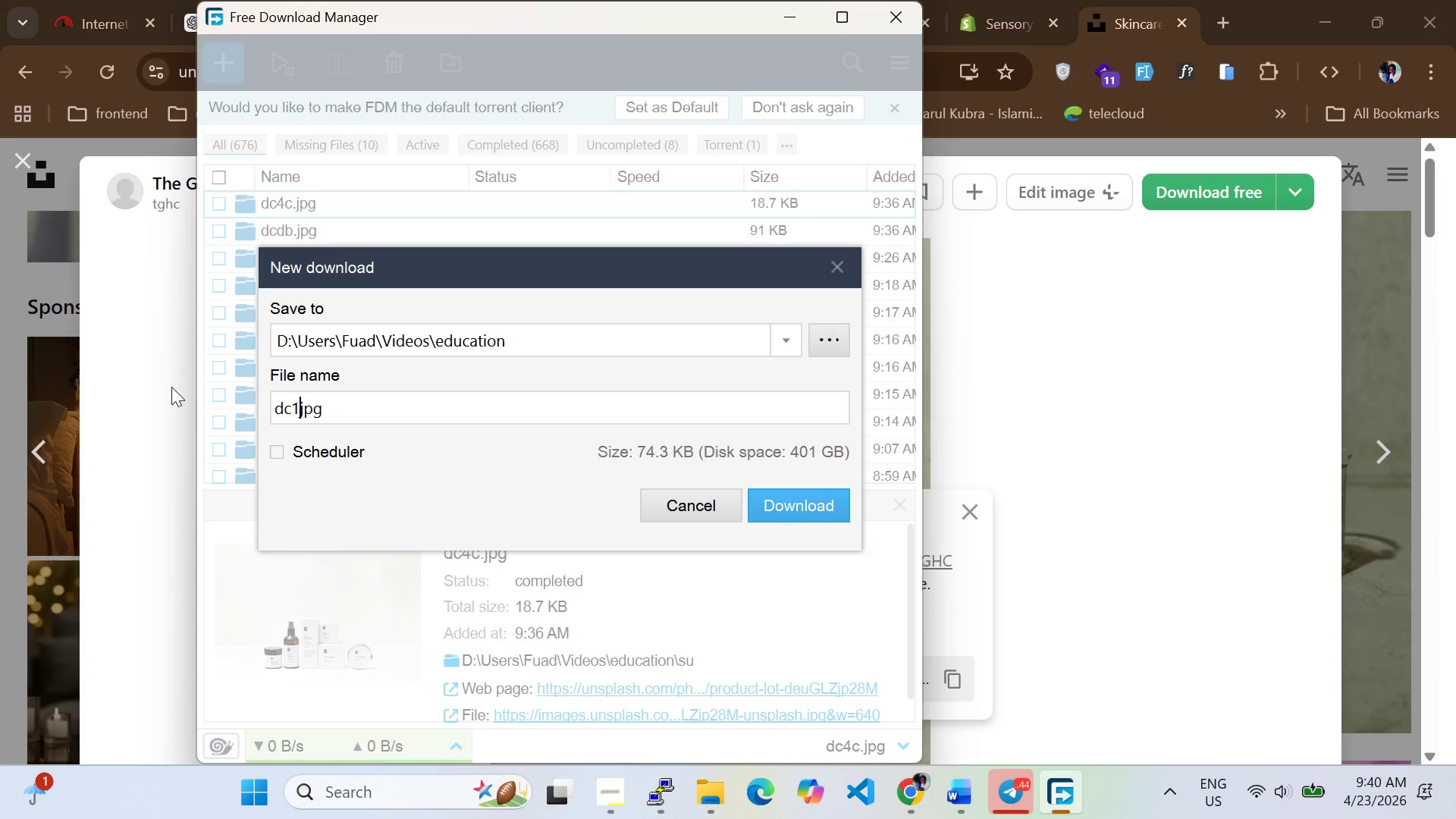 
key(2)
 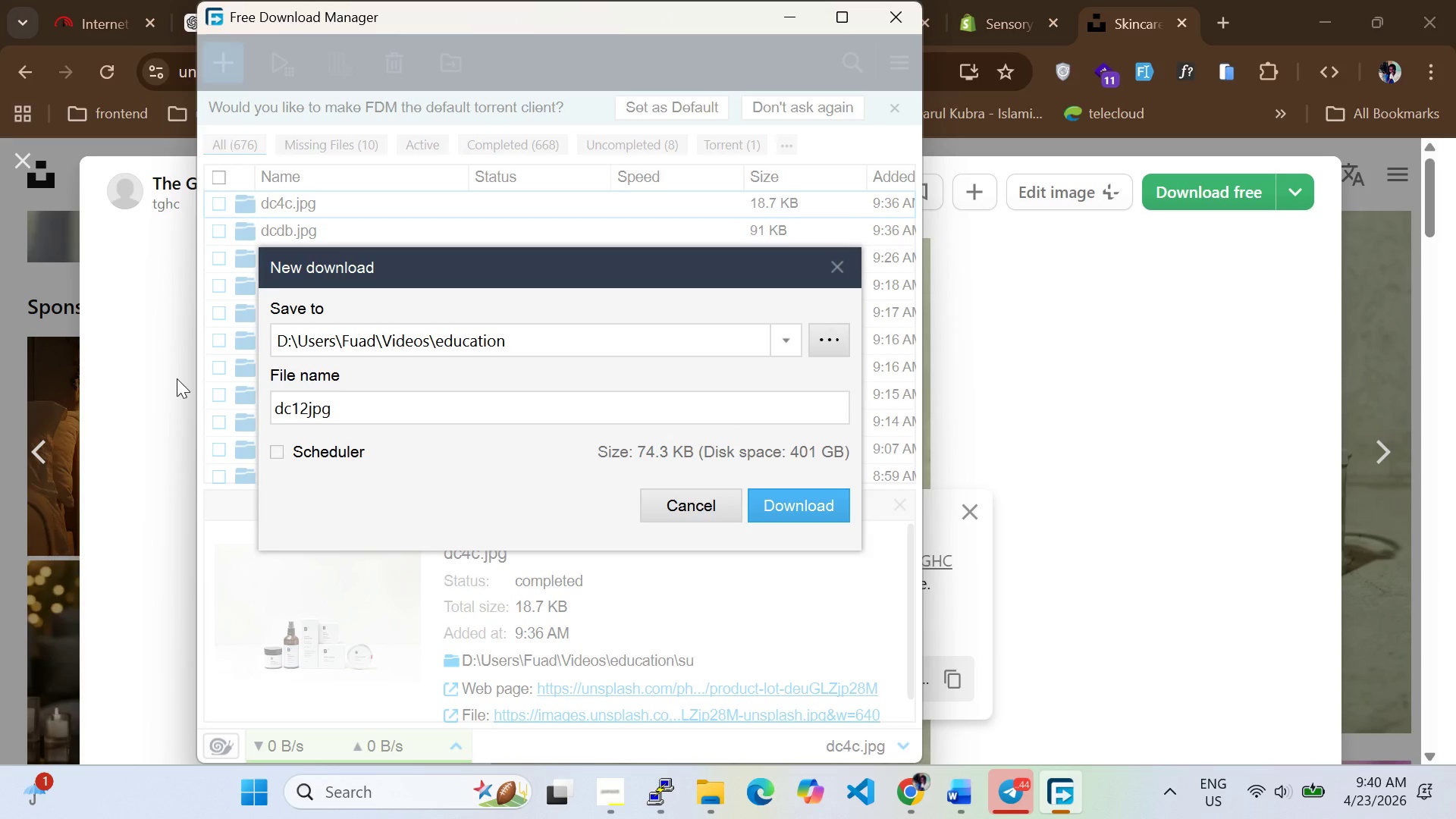 
key(Enter)
 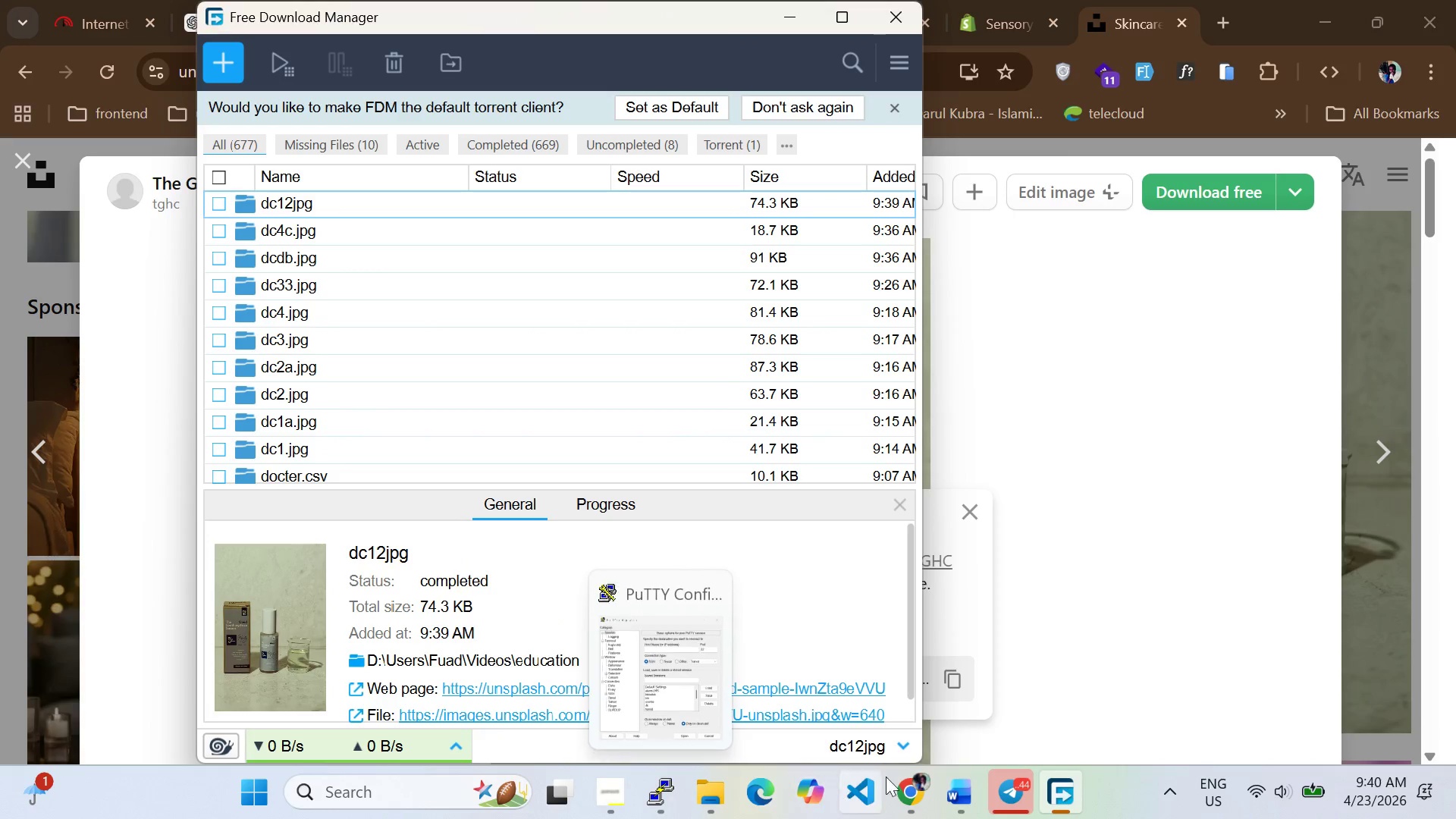 
left_click([1009, 2])
 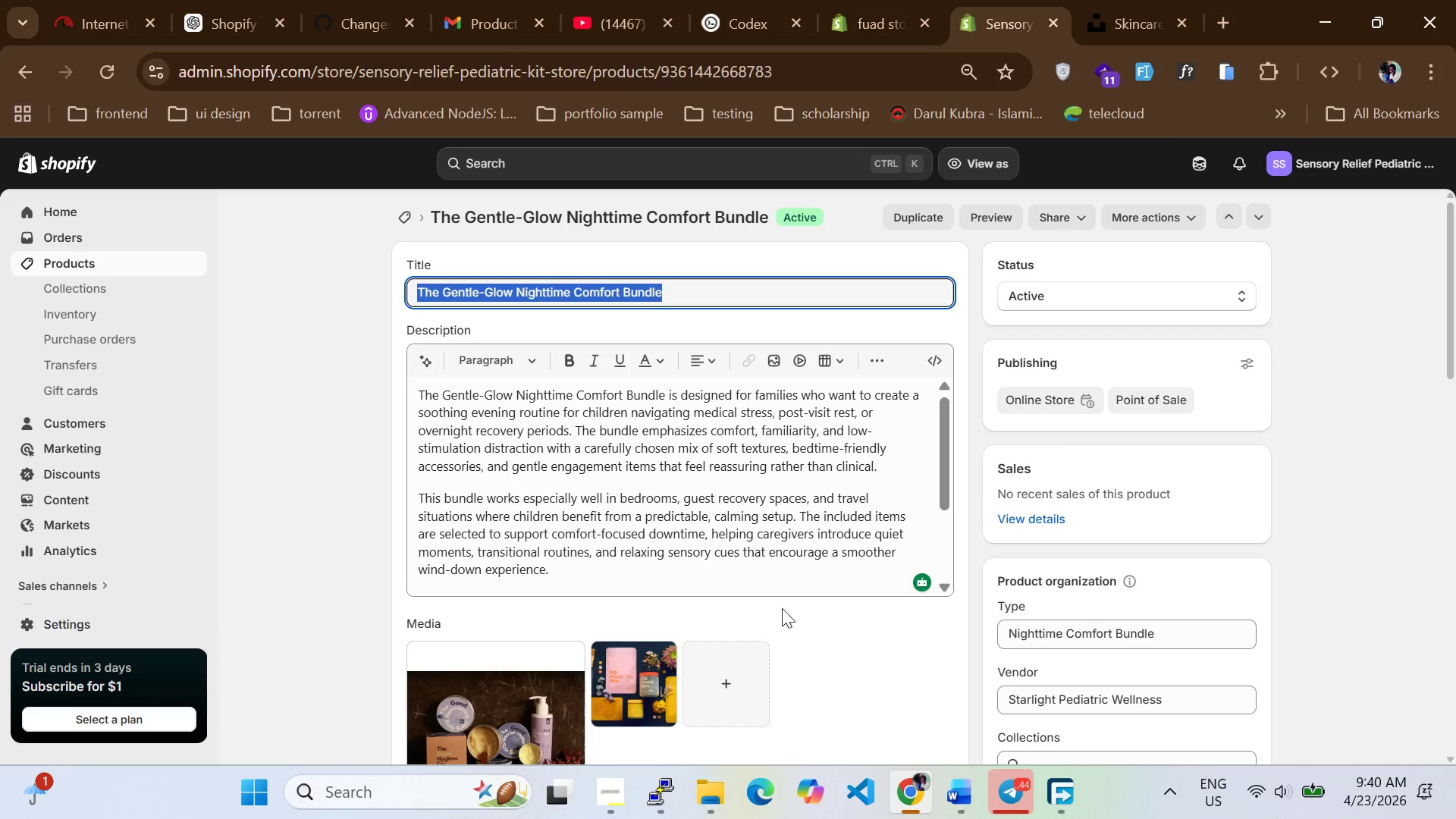 
scroll: coordinate [770, 629], scroll_direction: down, amount: 2.0
 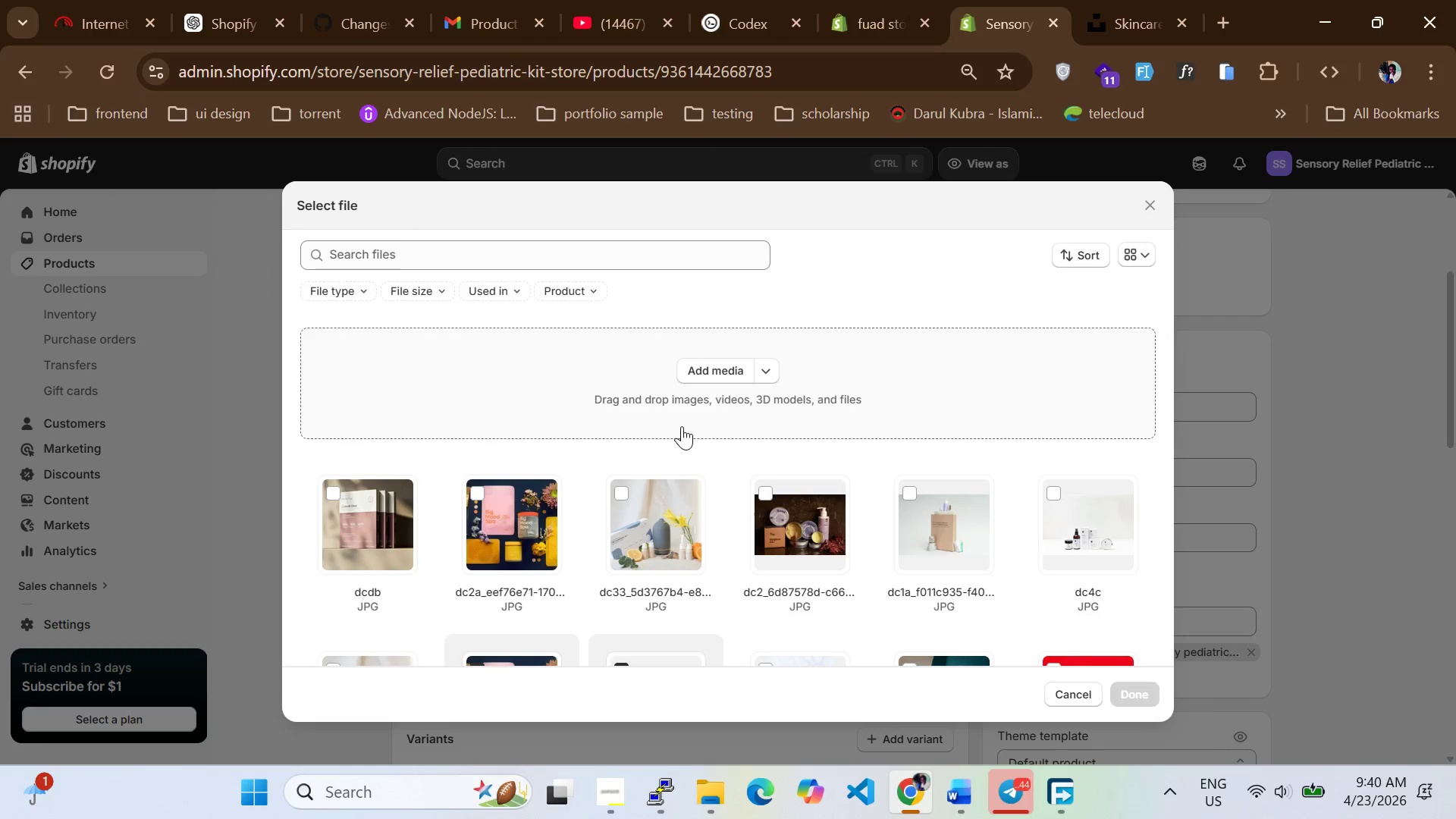 
left_click([731, 378])
 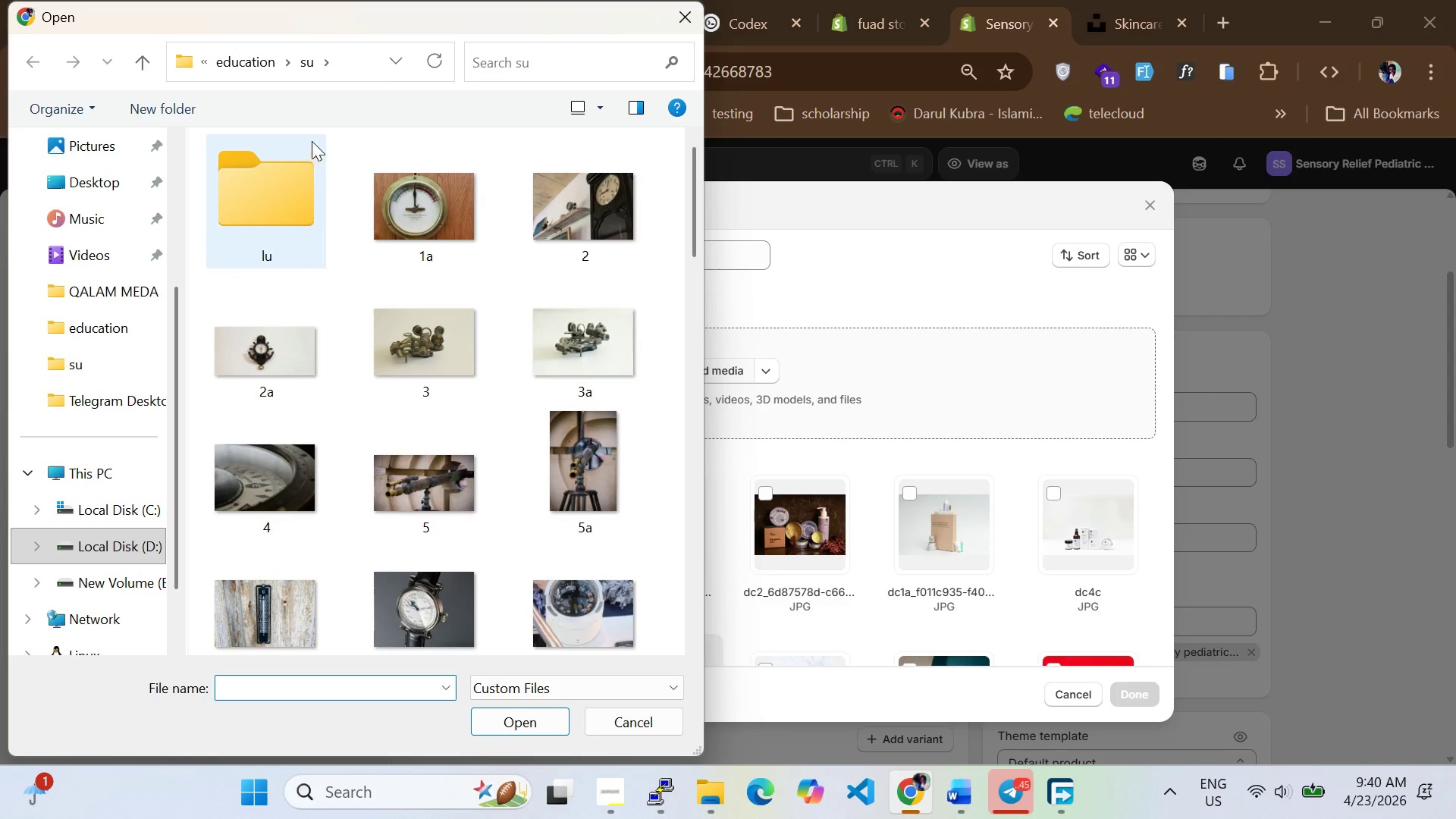 
scroll: coordinate [410, 421], scroll_direction: down, amount: 4.0
 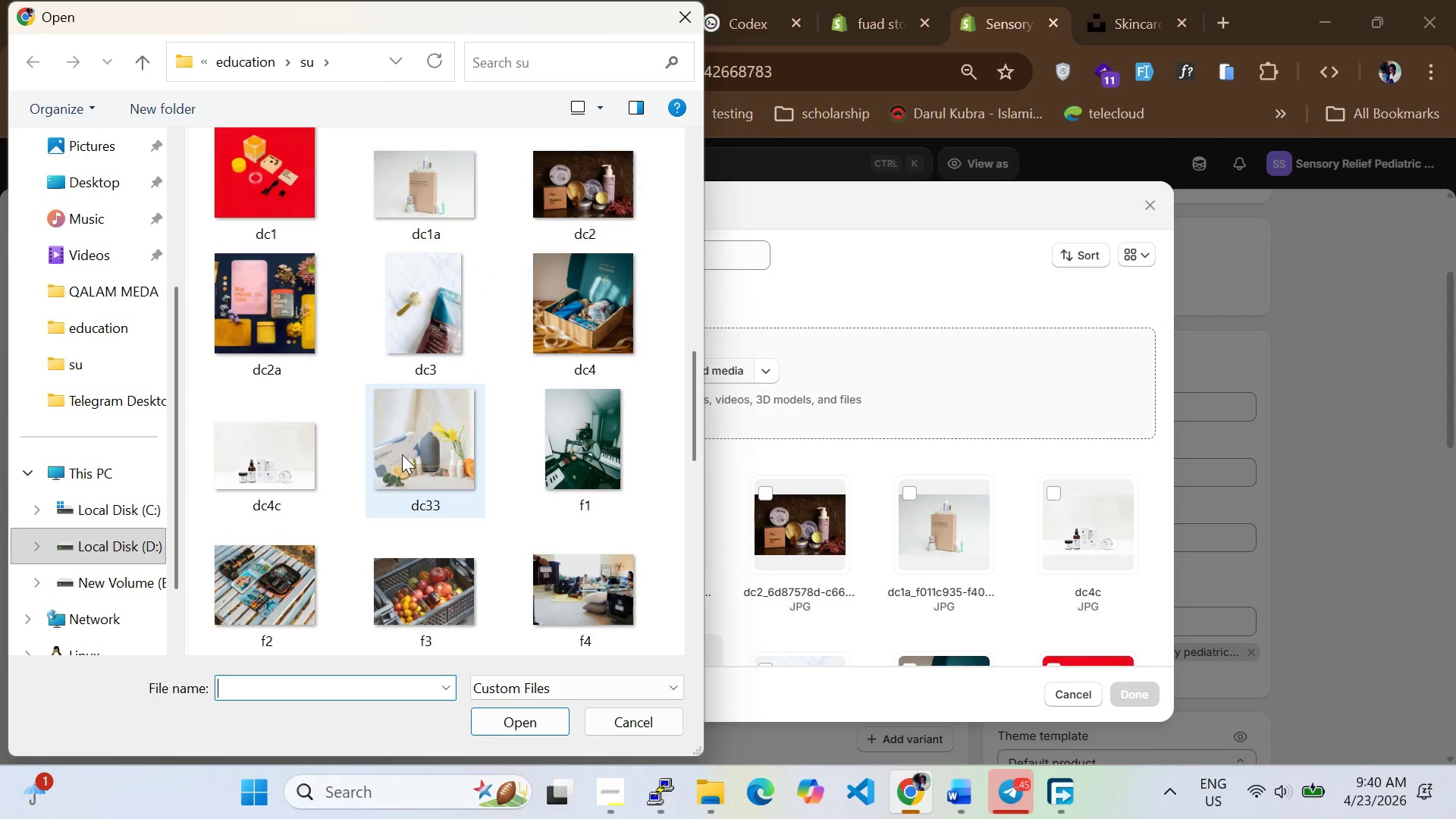 
wait(5.21)
 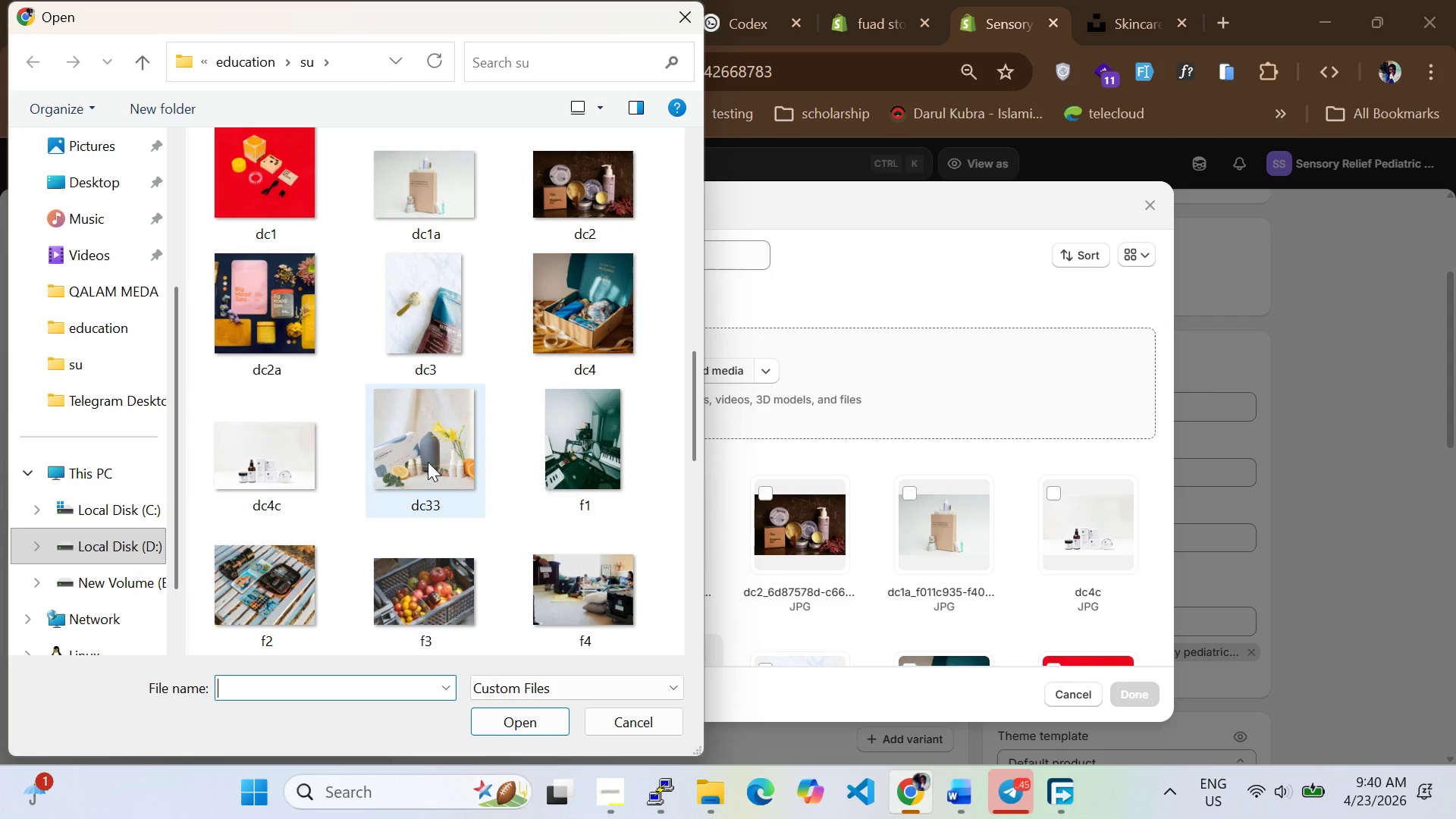 
scroll: coordinate [405, 440], scroll_direction: down, amount: 1.0
 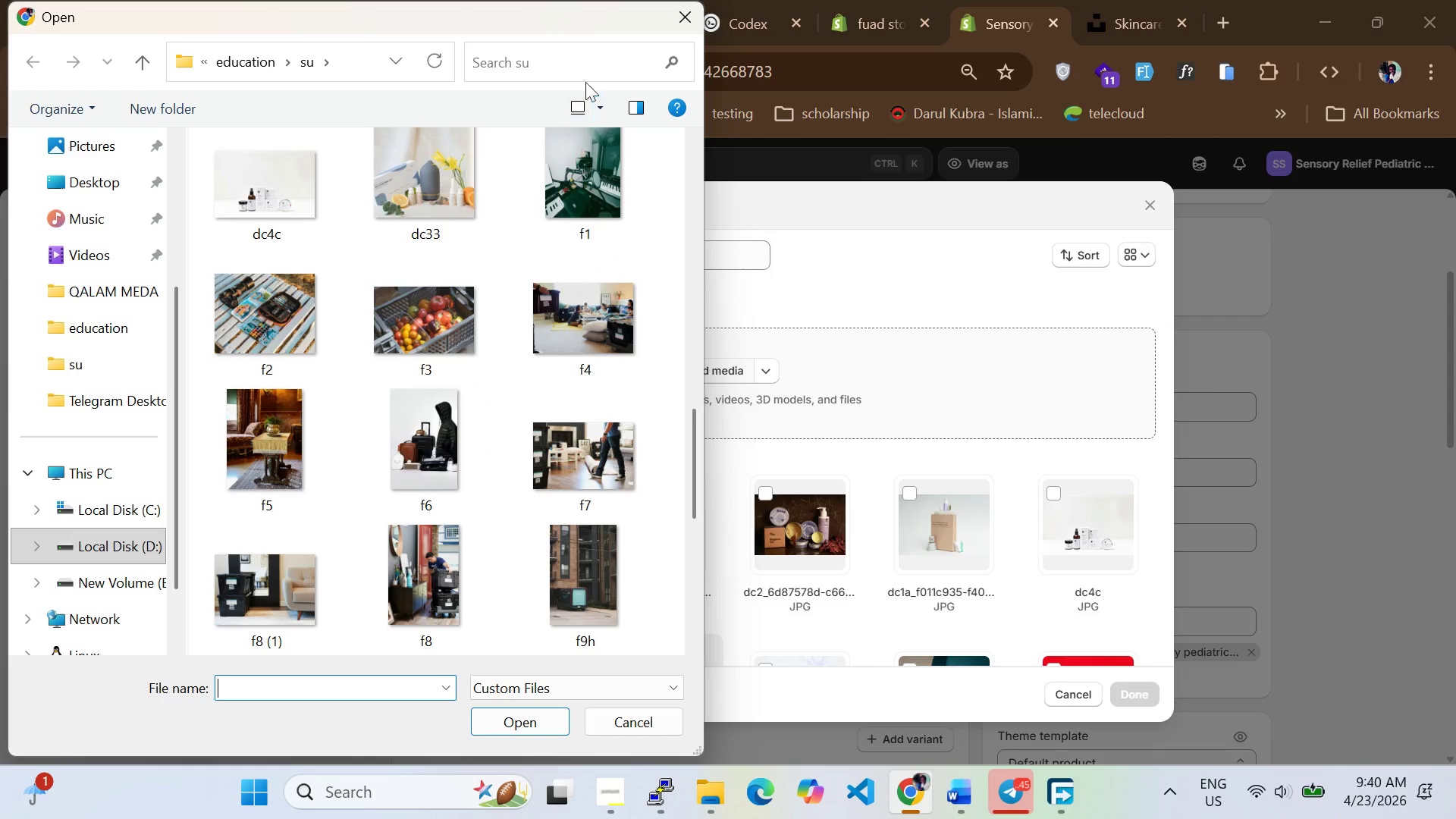 
left_click([560, 51])
 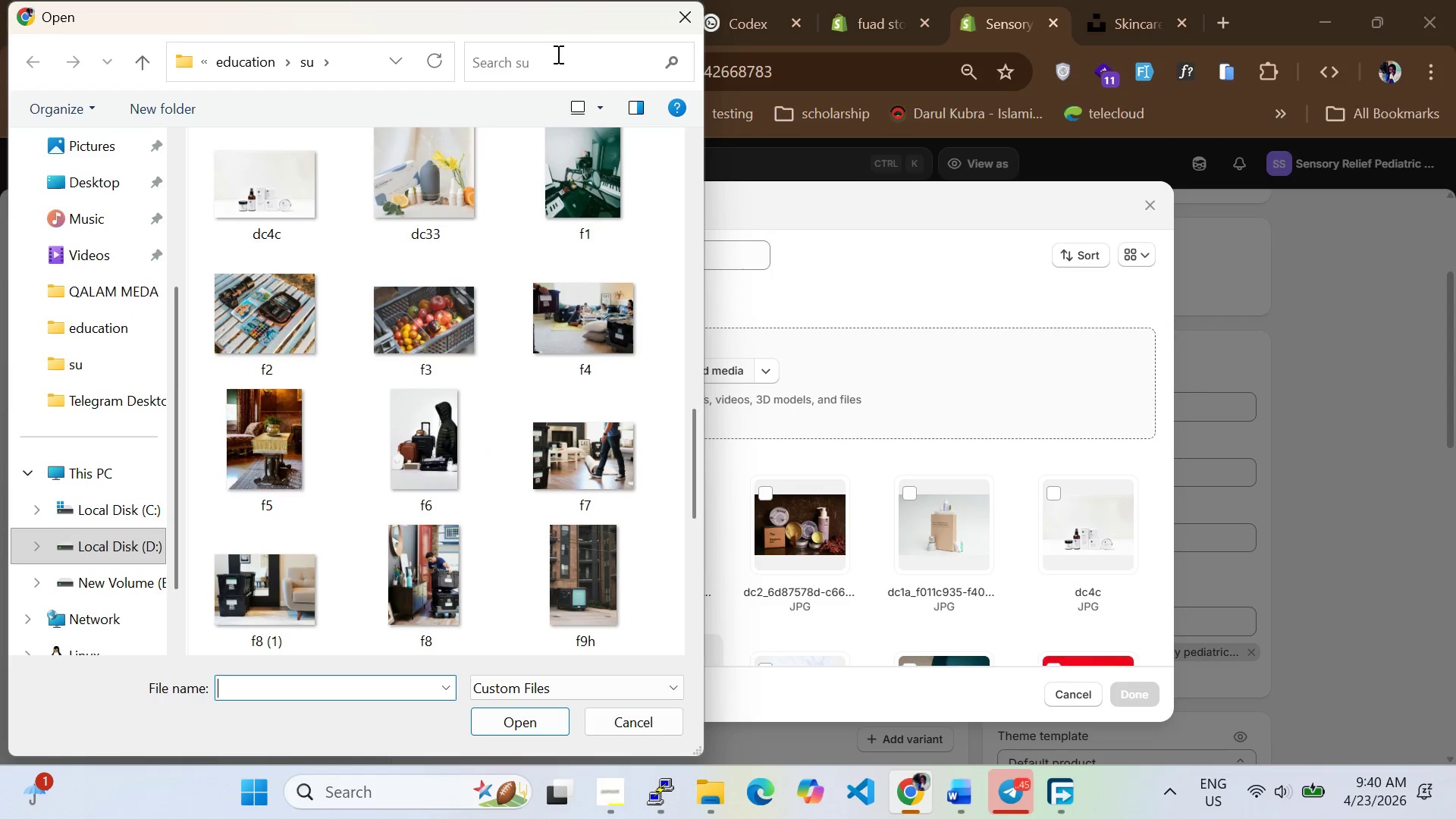 
left_click([557, 54])
 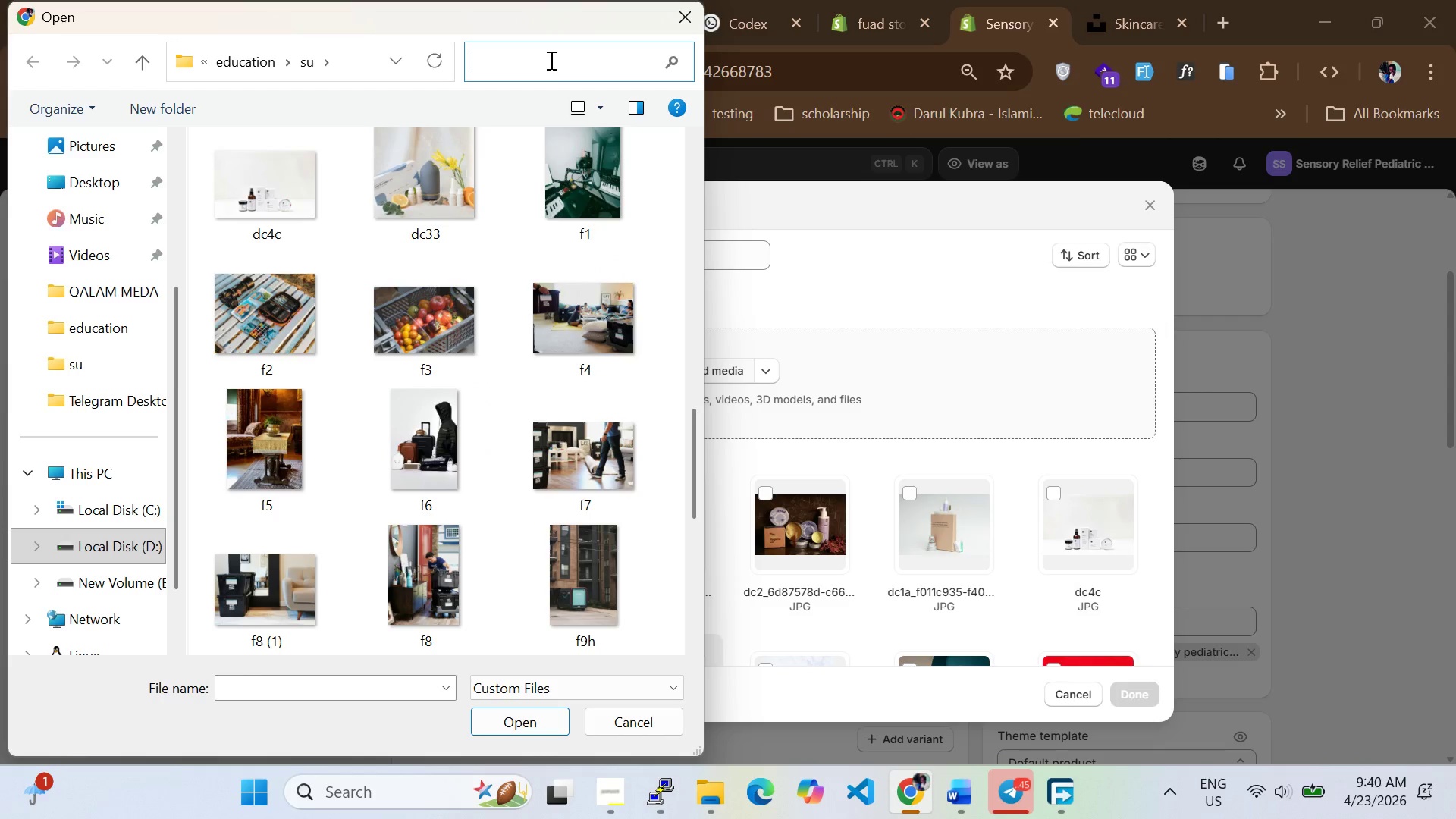 
type(dc12)
 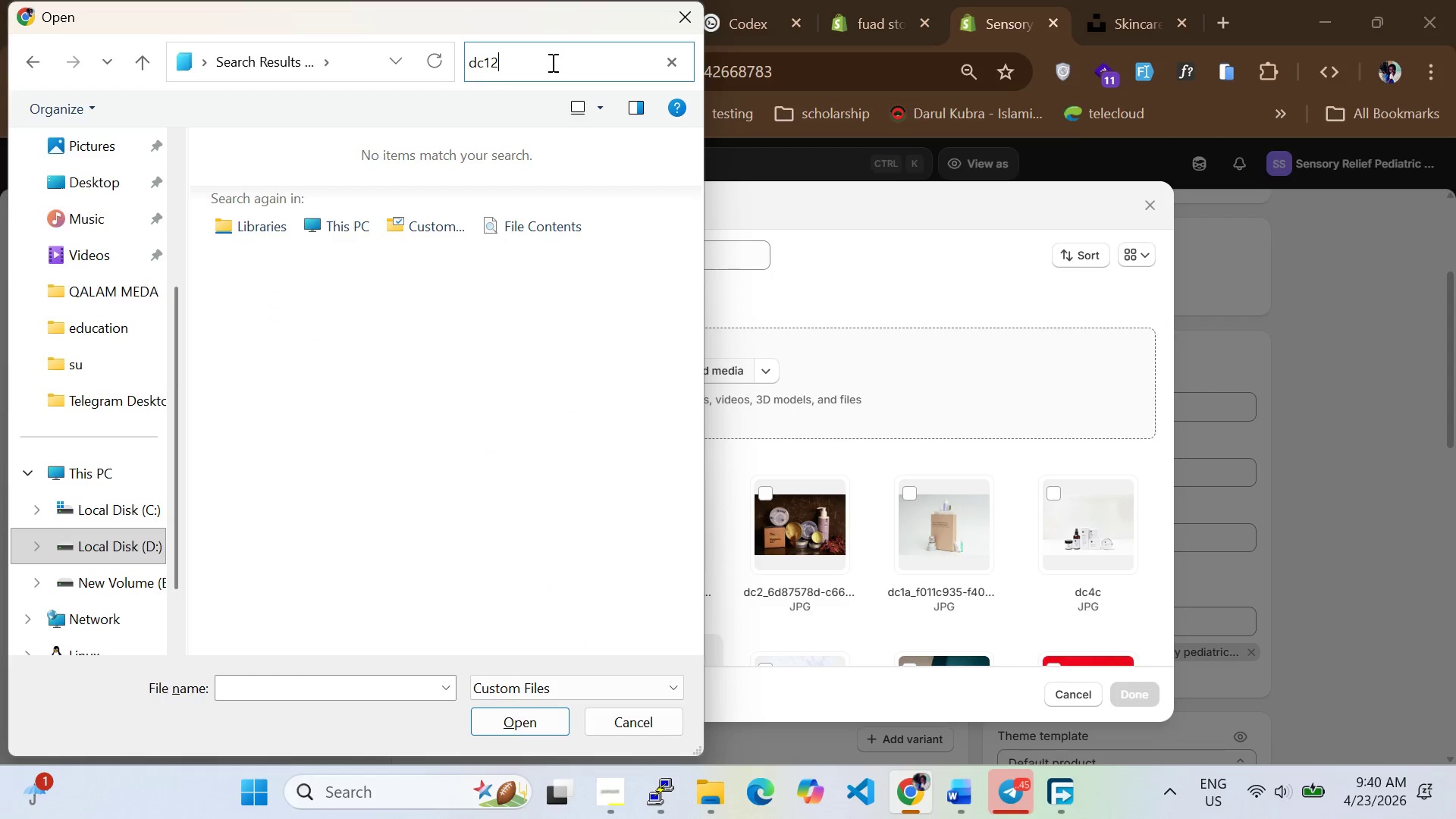 
left_click_drag(start_coordinate=[551, 62], to_coordinate=[445, 59])
 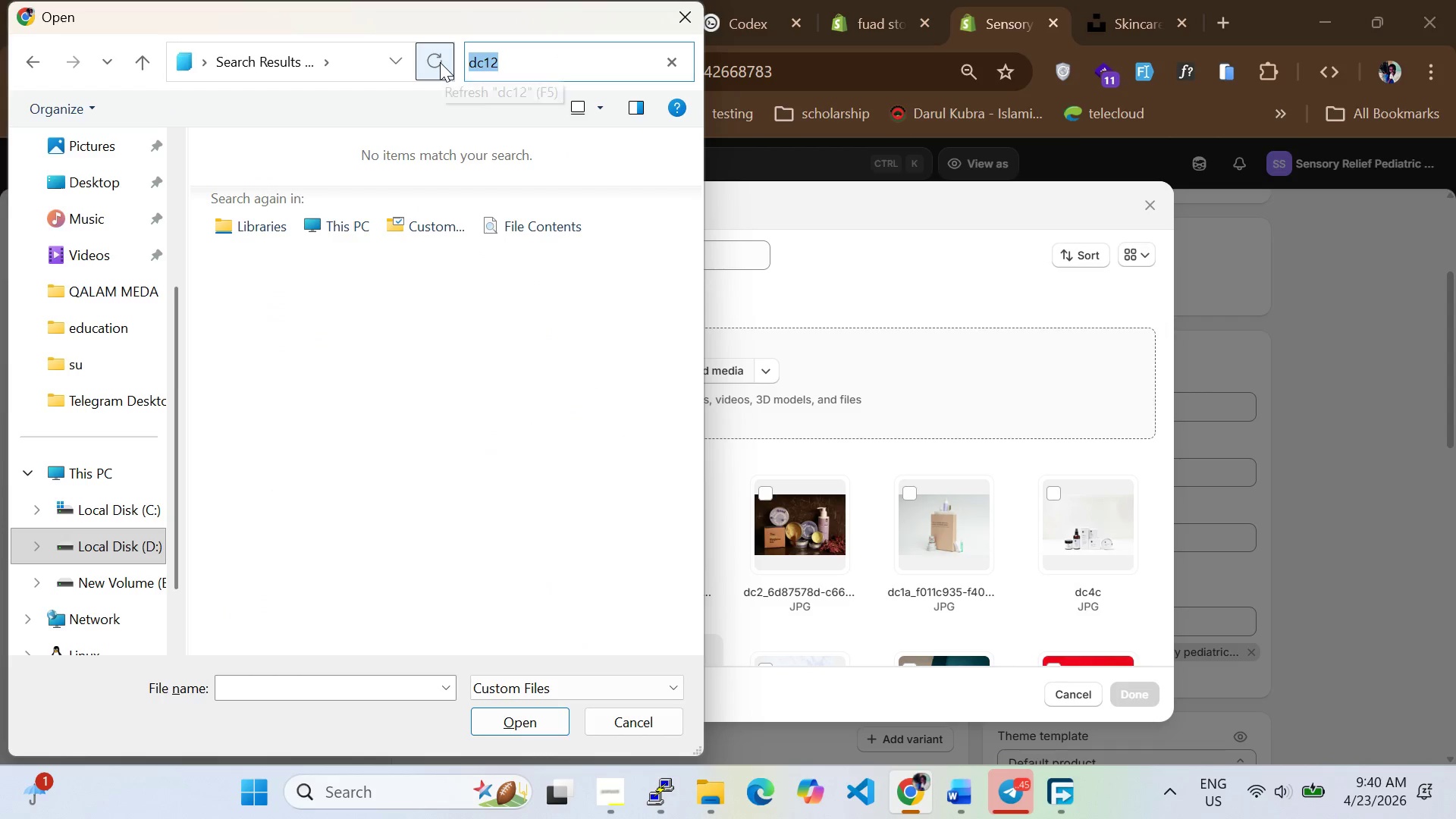 
key(Backspace)
 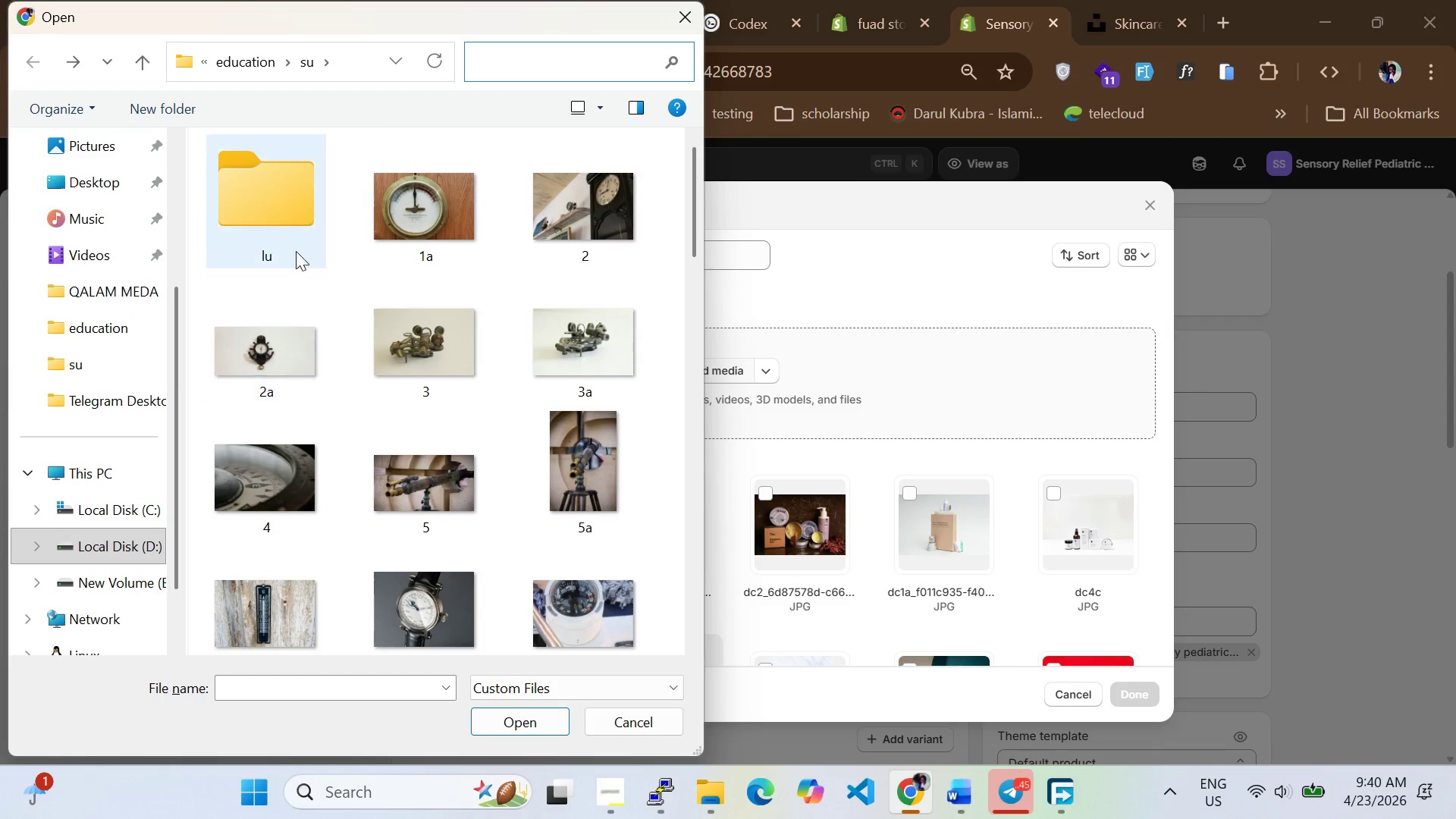 
double_click([264, 206])
 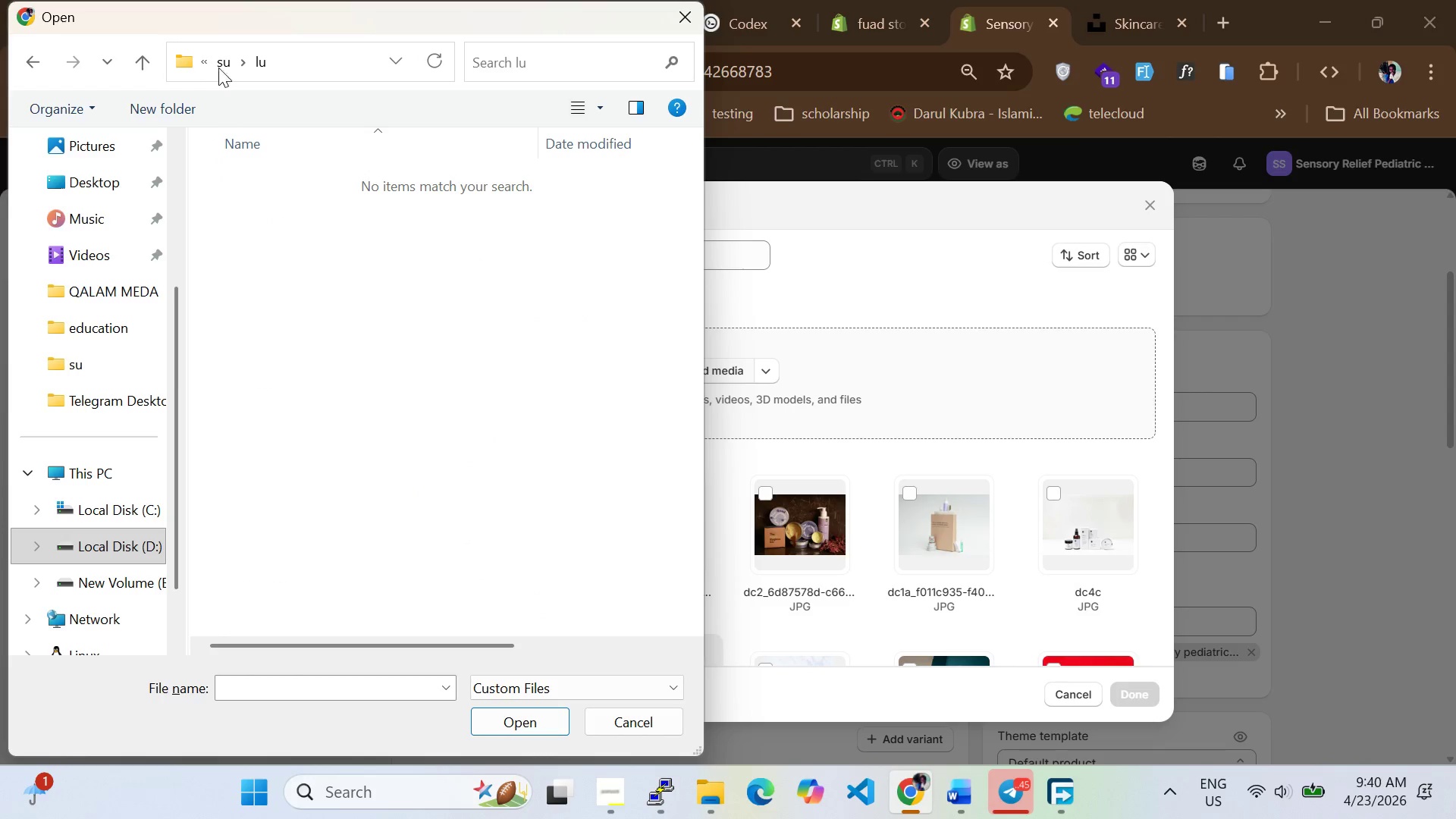 
left_click([216, 60])
 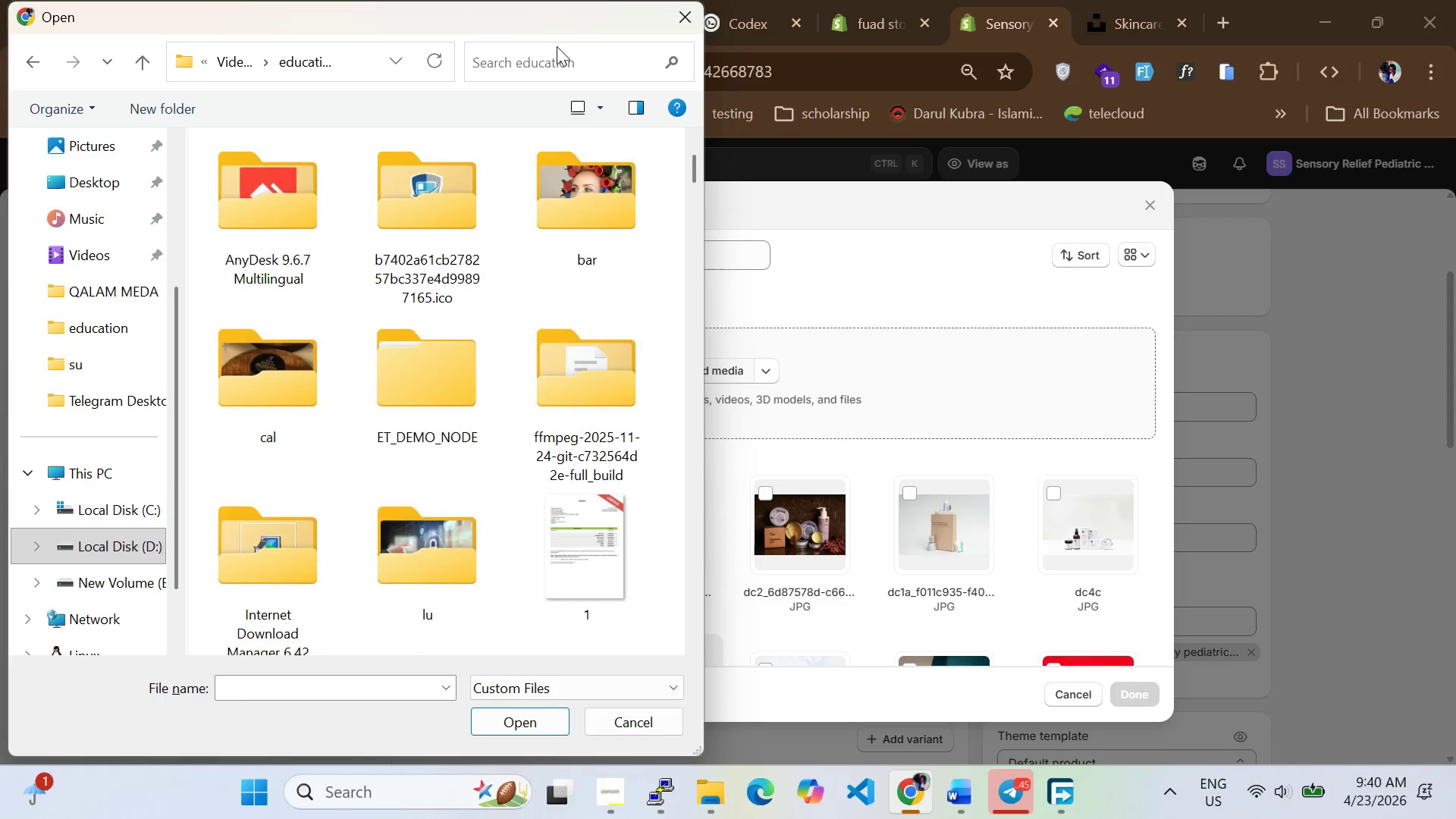 
left_click([582, 67])
 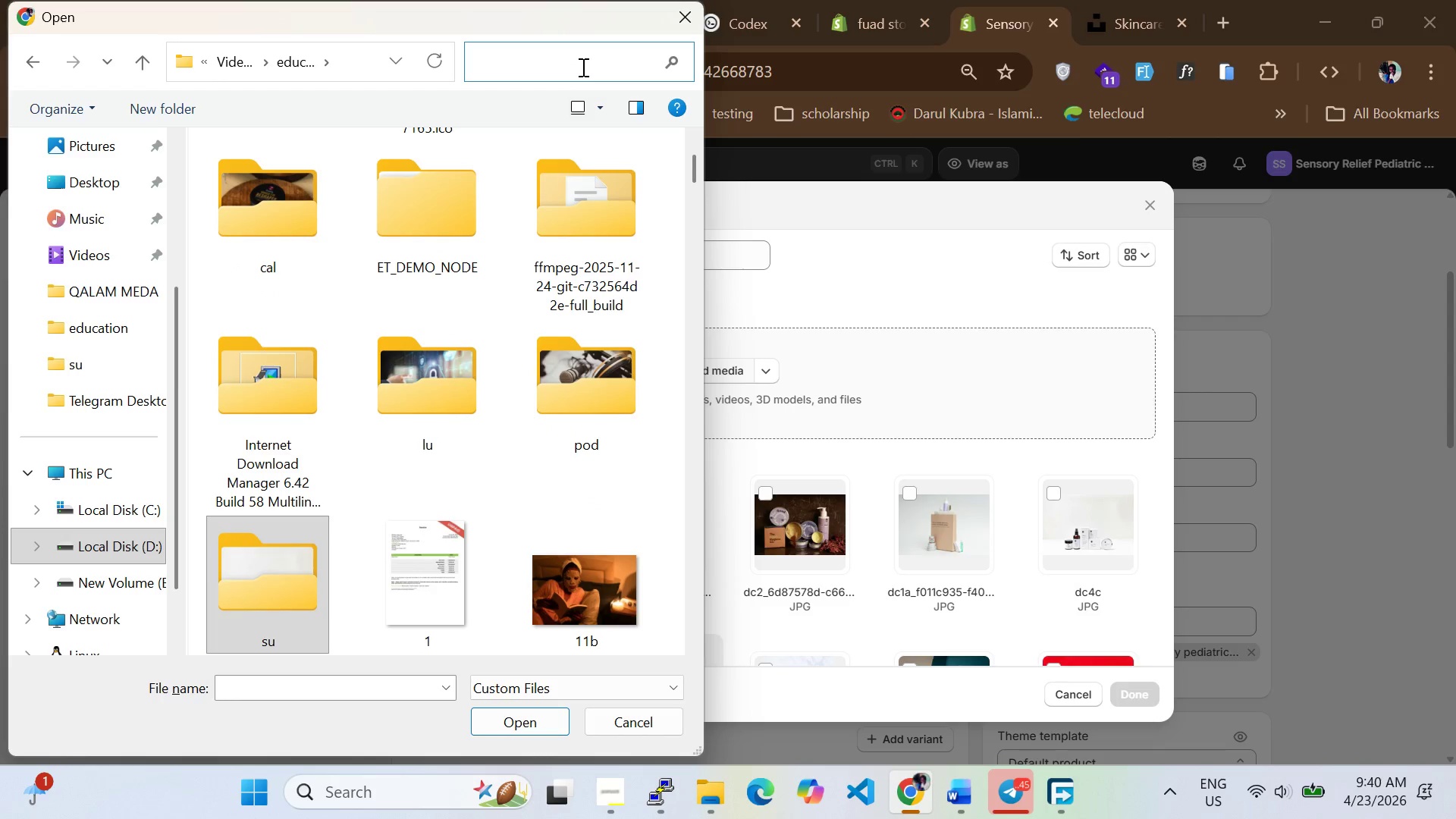 
type(dc12)
 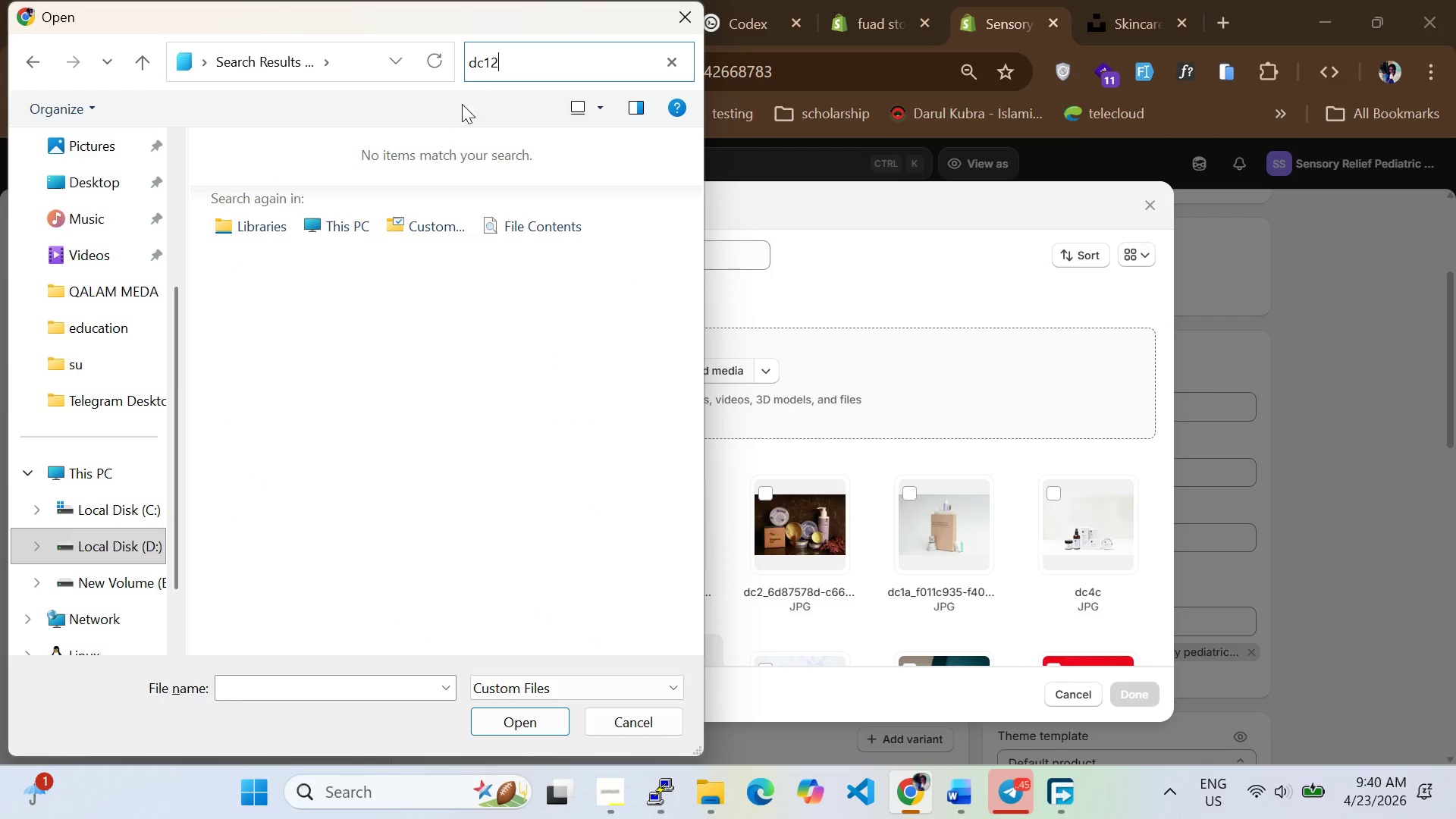 
hold_key(key=Backspace, duration=0.95)
 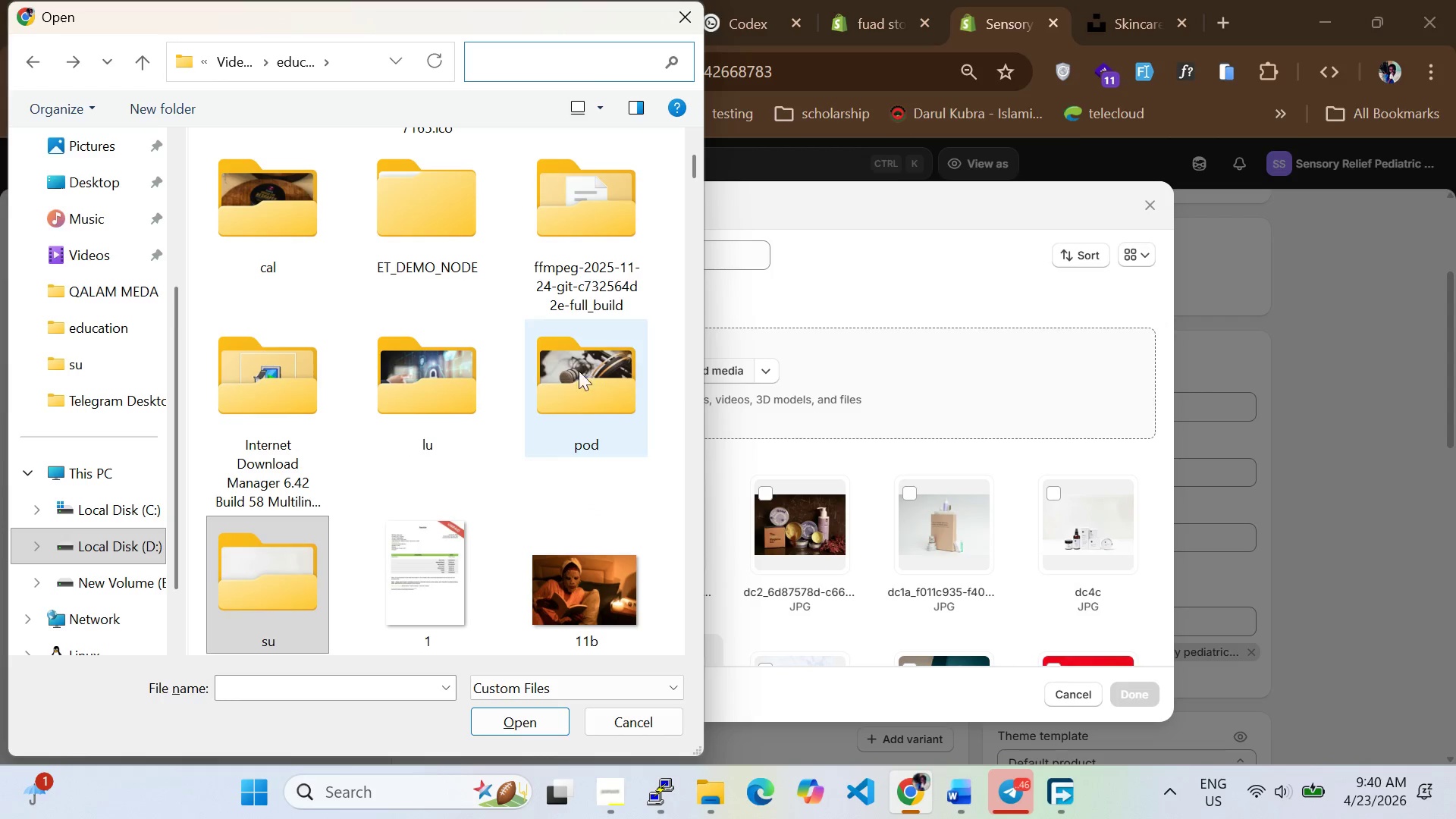 
wait(5.64)
 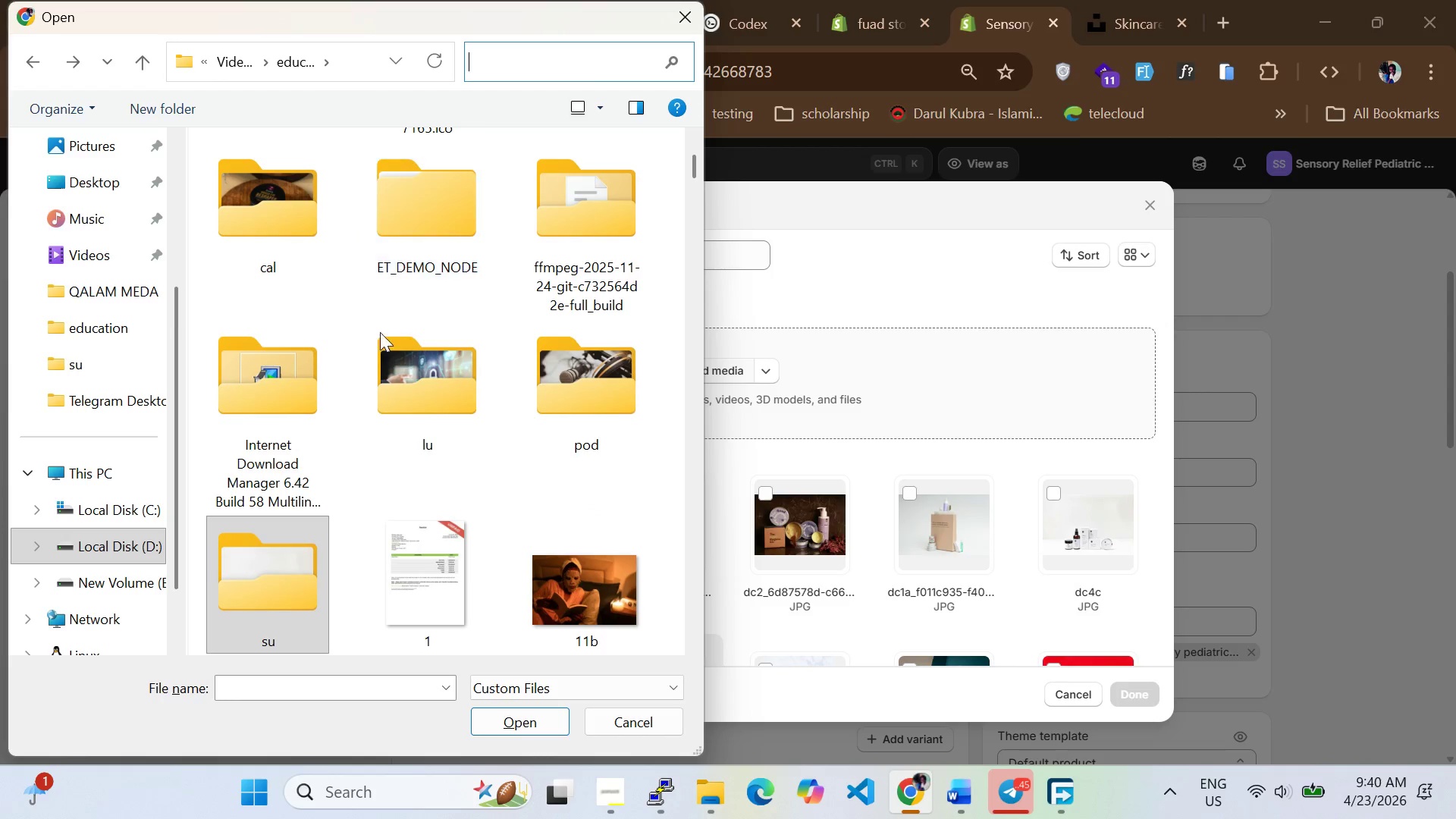 
left_click([259, 580])
 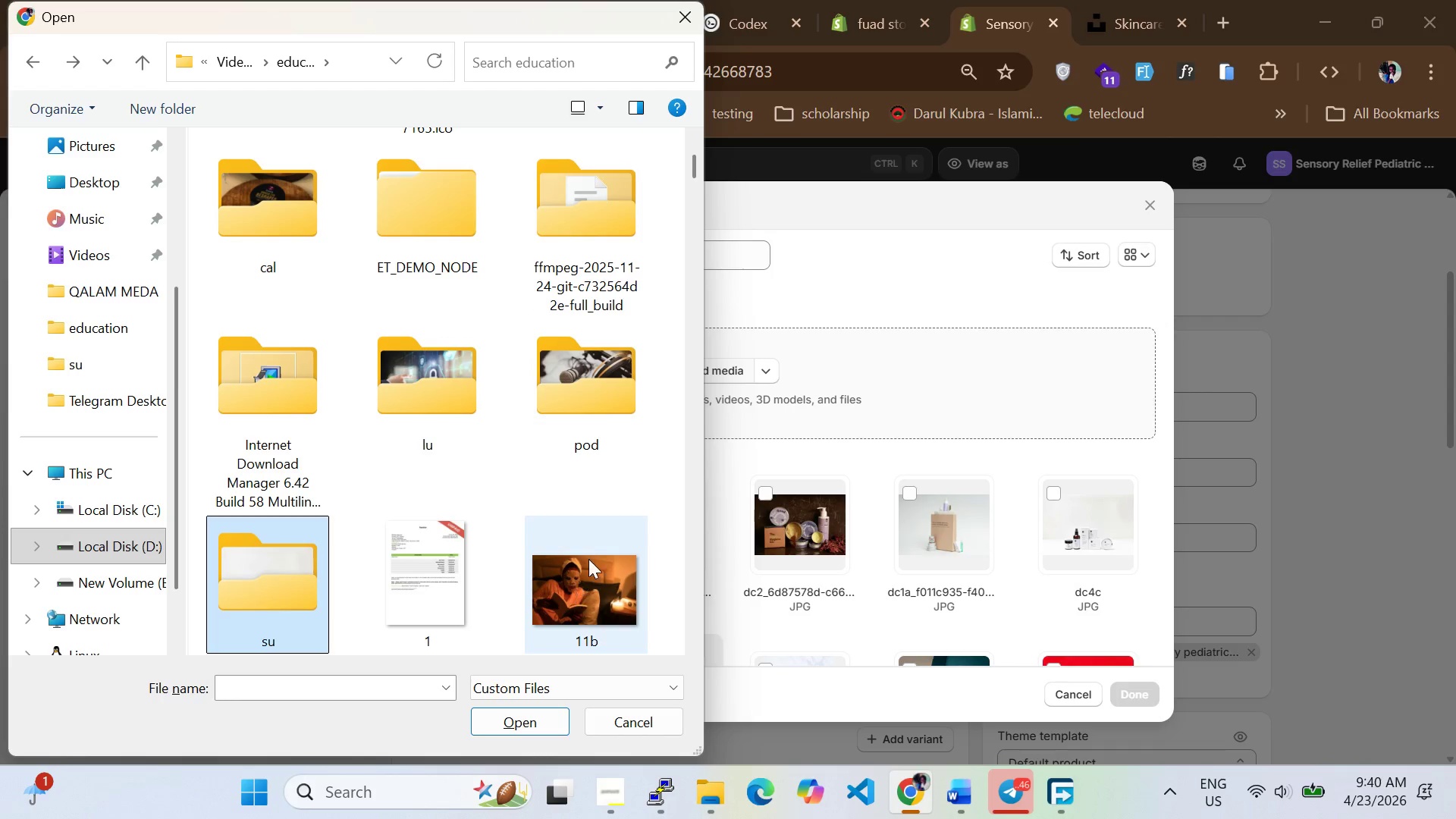 
scroll: coordinate [590, 559], scroll_direction: down, amount: 1.0
 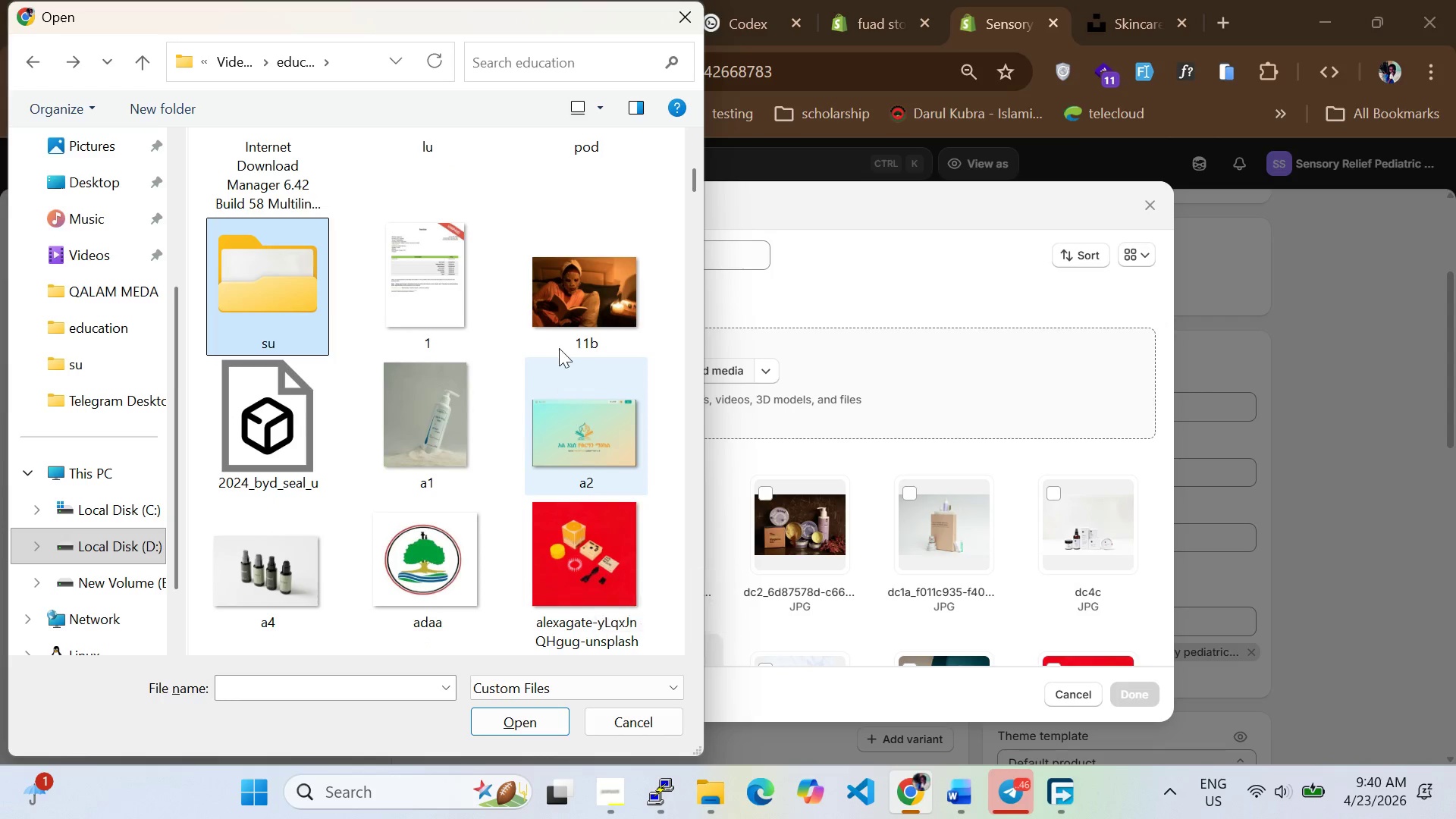 
left_click([566, 325])
 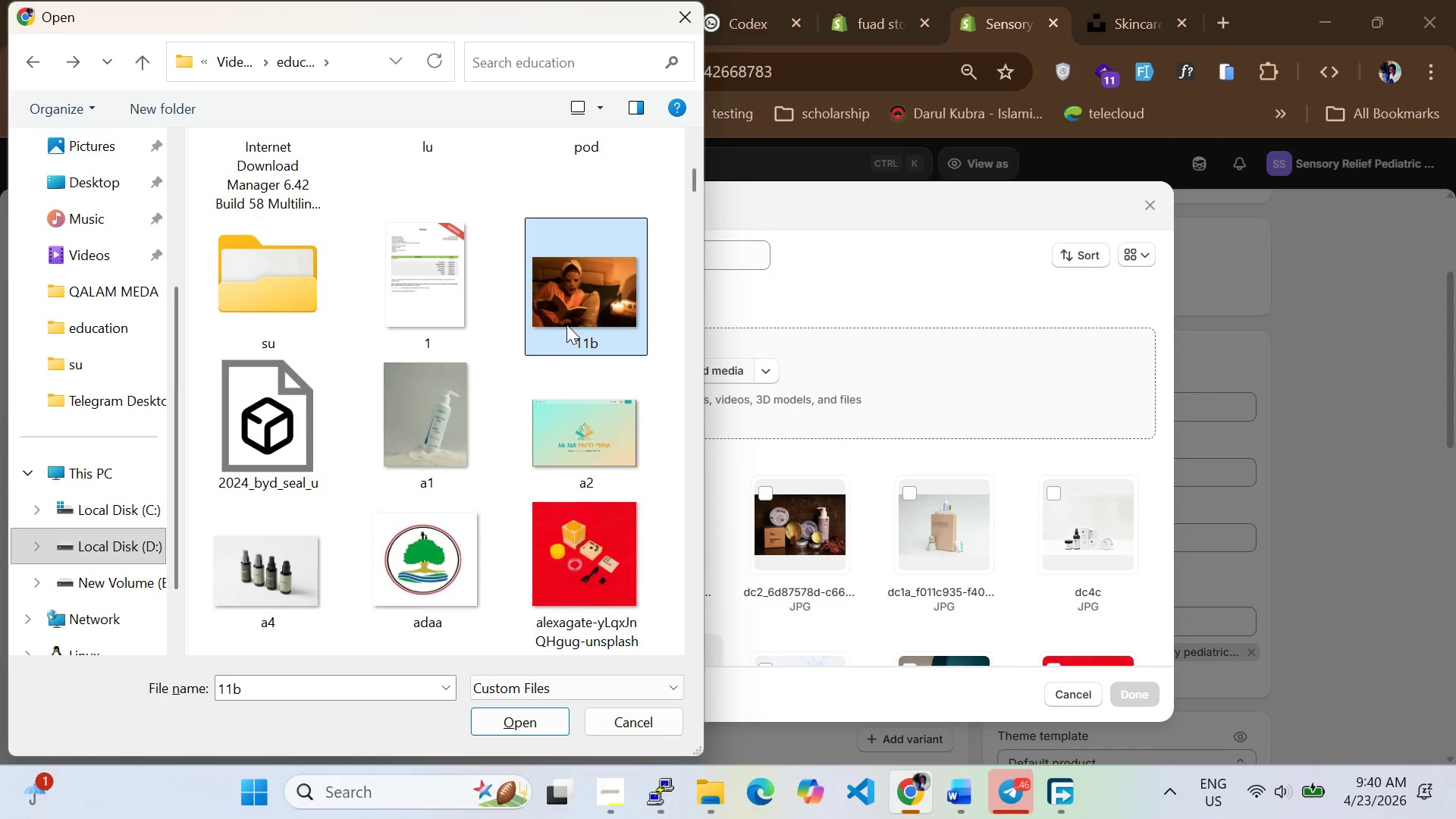 
key(Enter)
 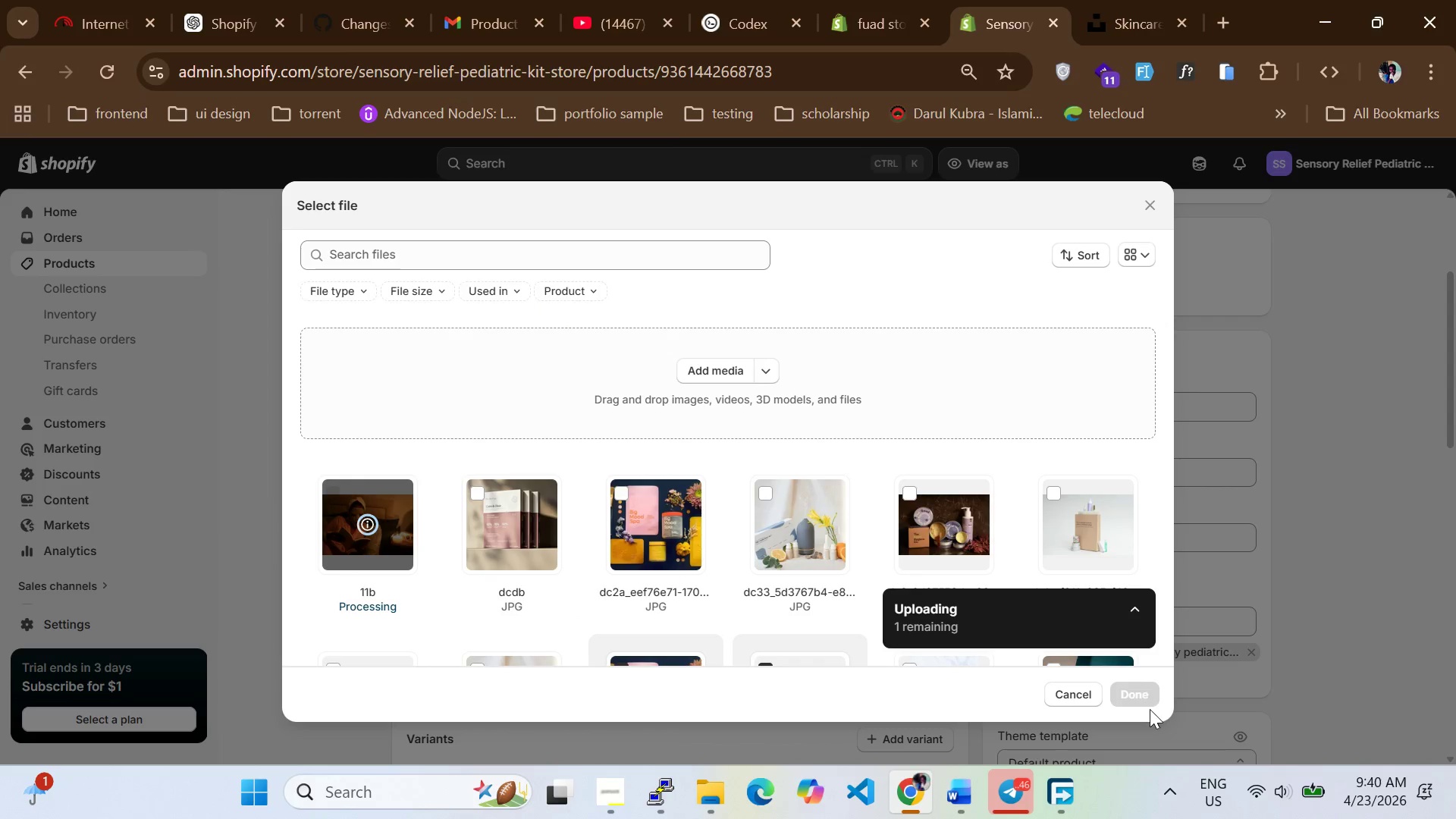 
left_click([1147, 704])
 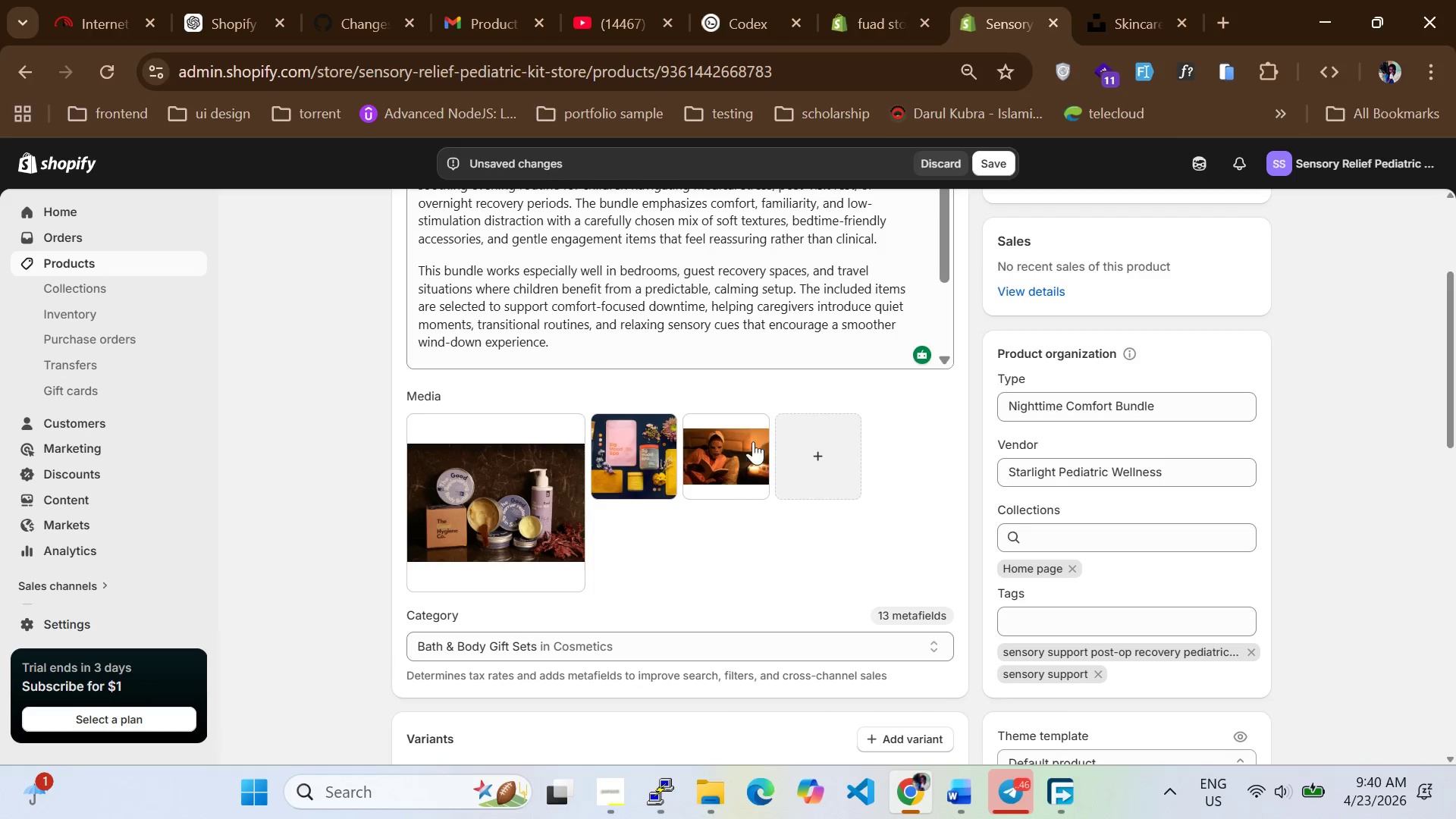 
left_click([986, 165])
 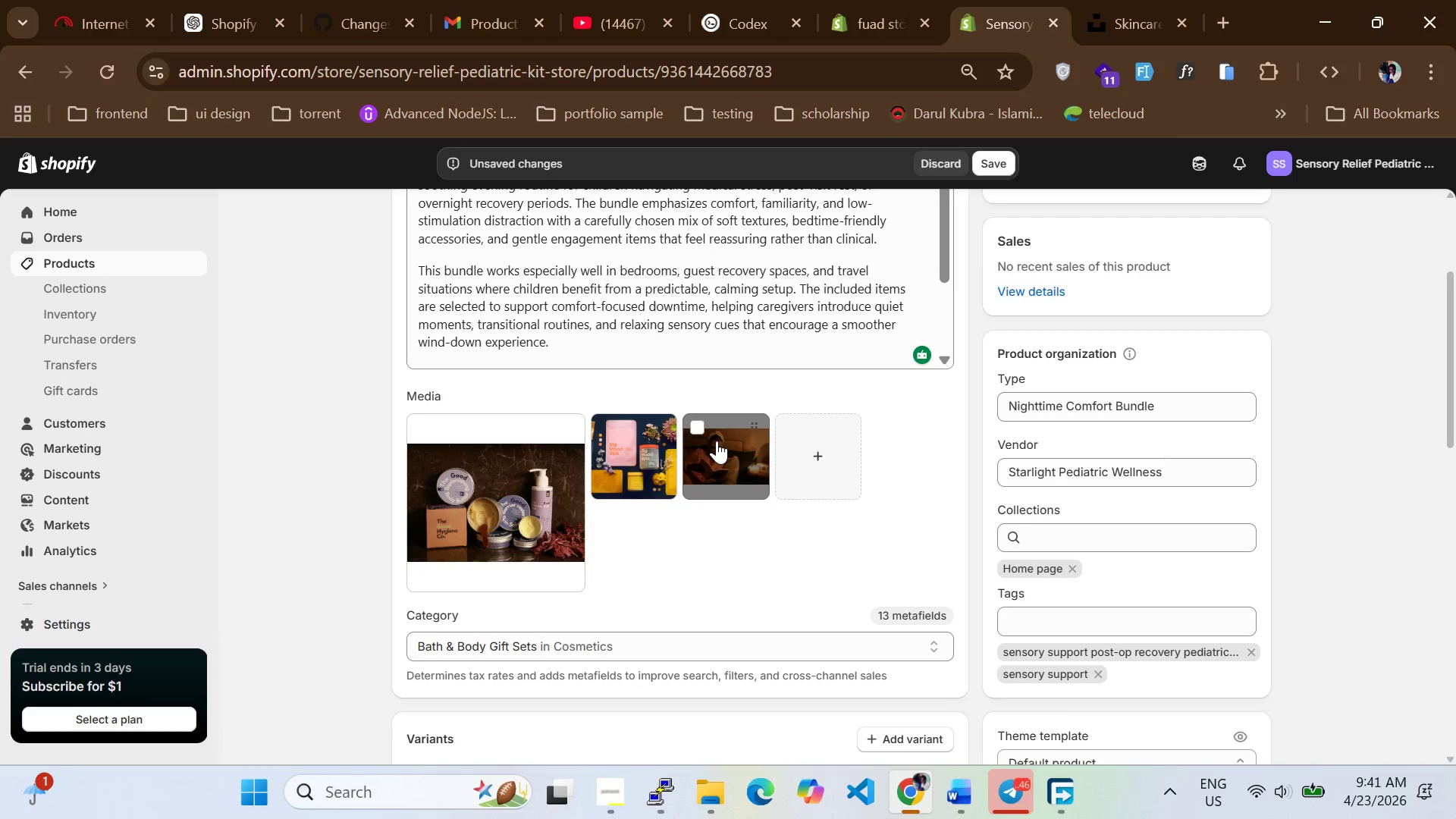 
double_click([717, 441])
 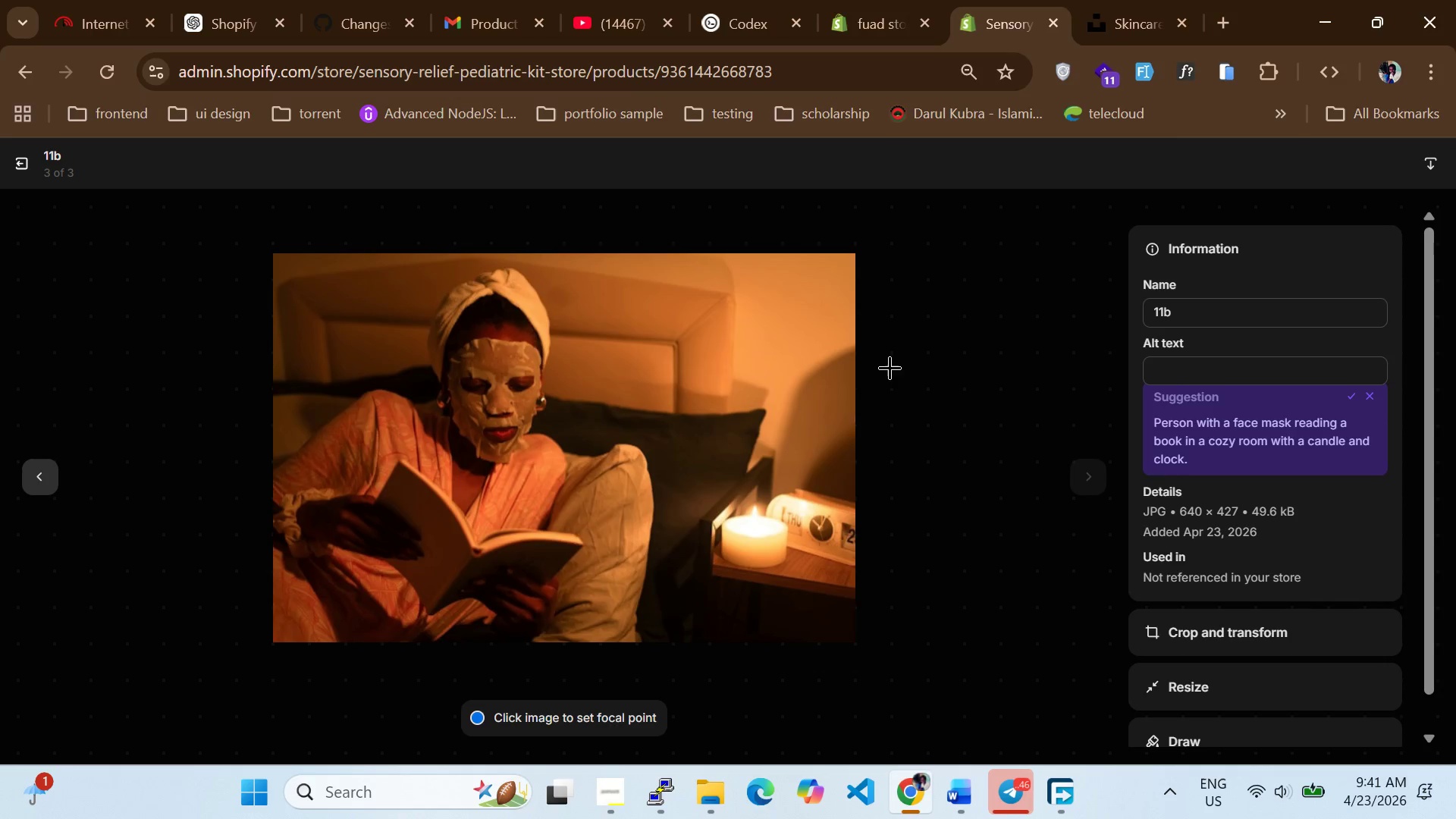 
left_click([1351, 397])
 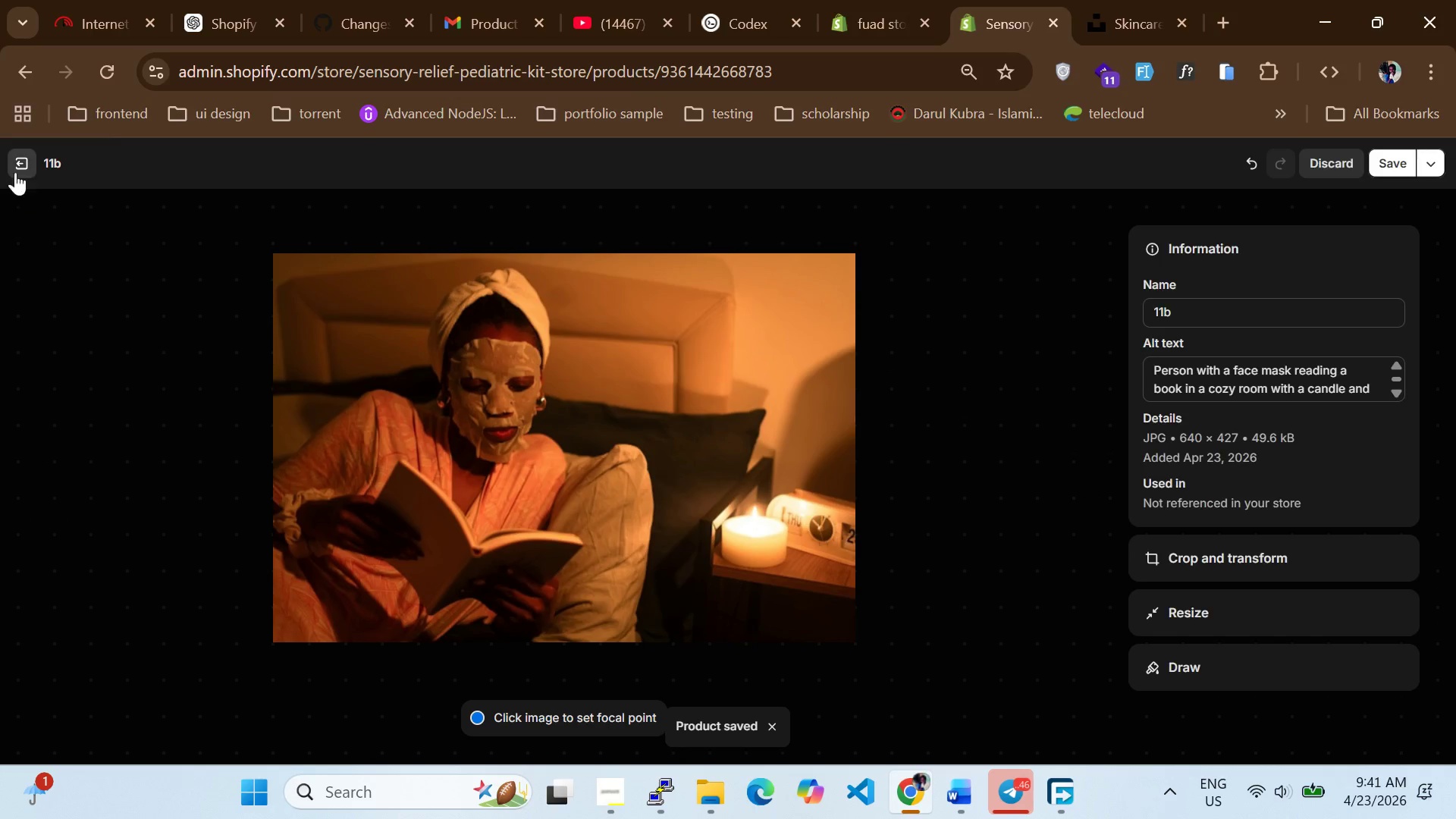 
left_click([1393, 161])
 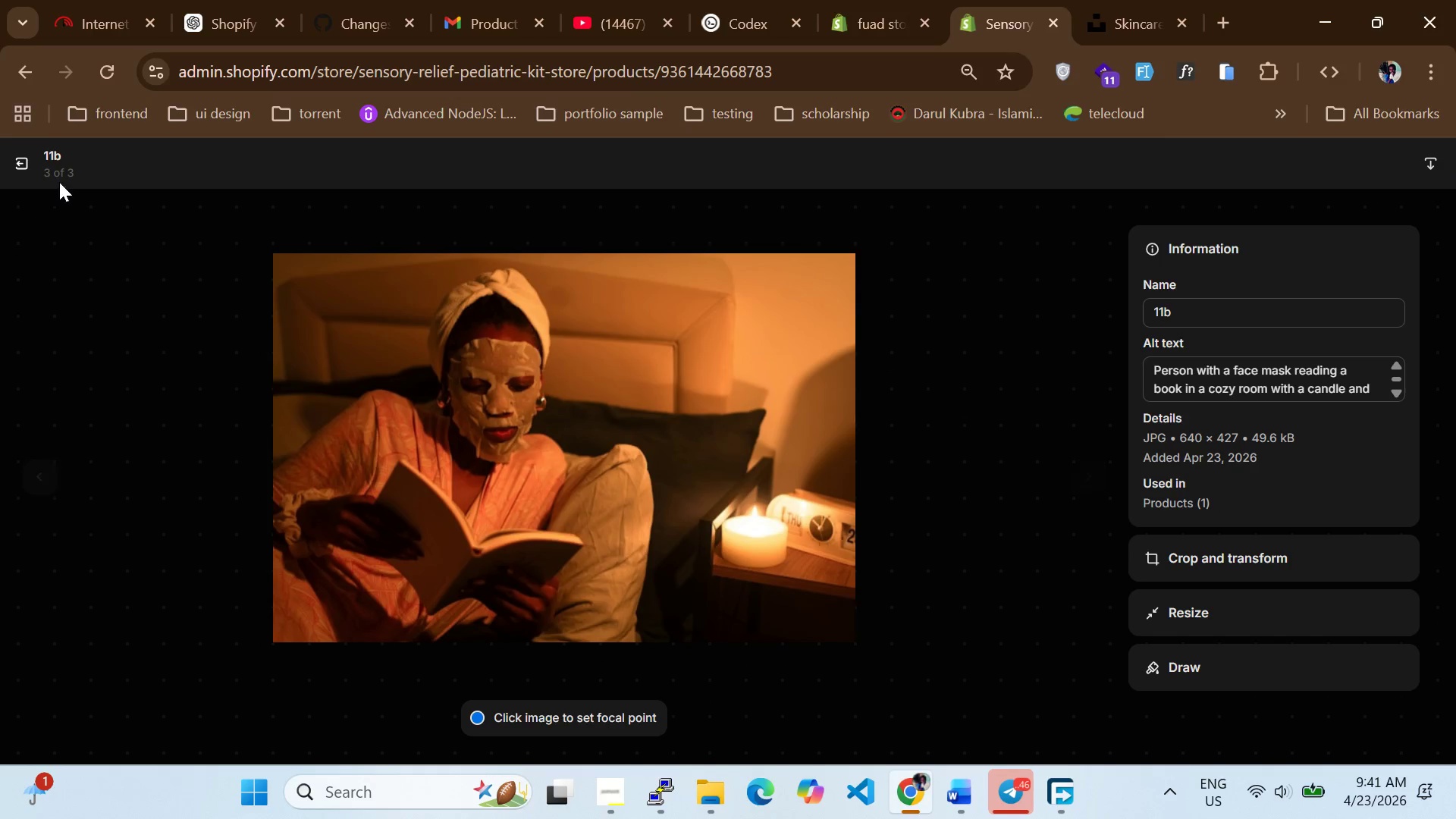 
left_click([30, 166])
 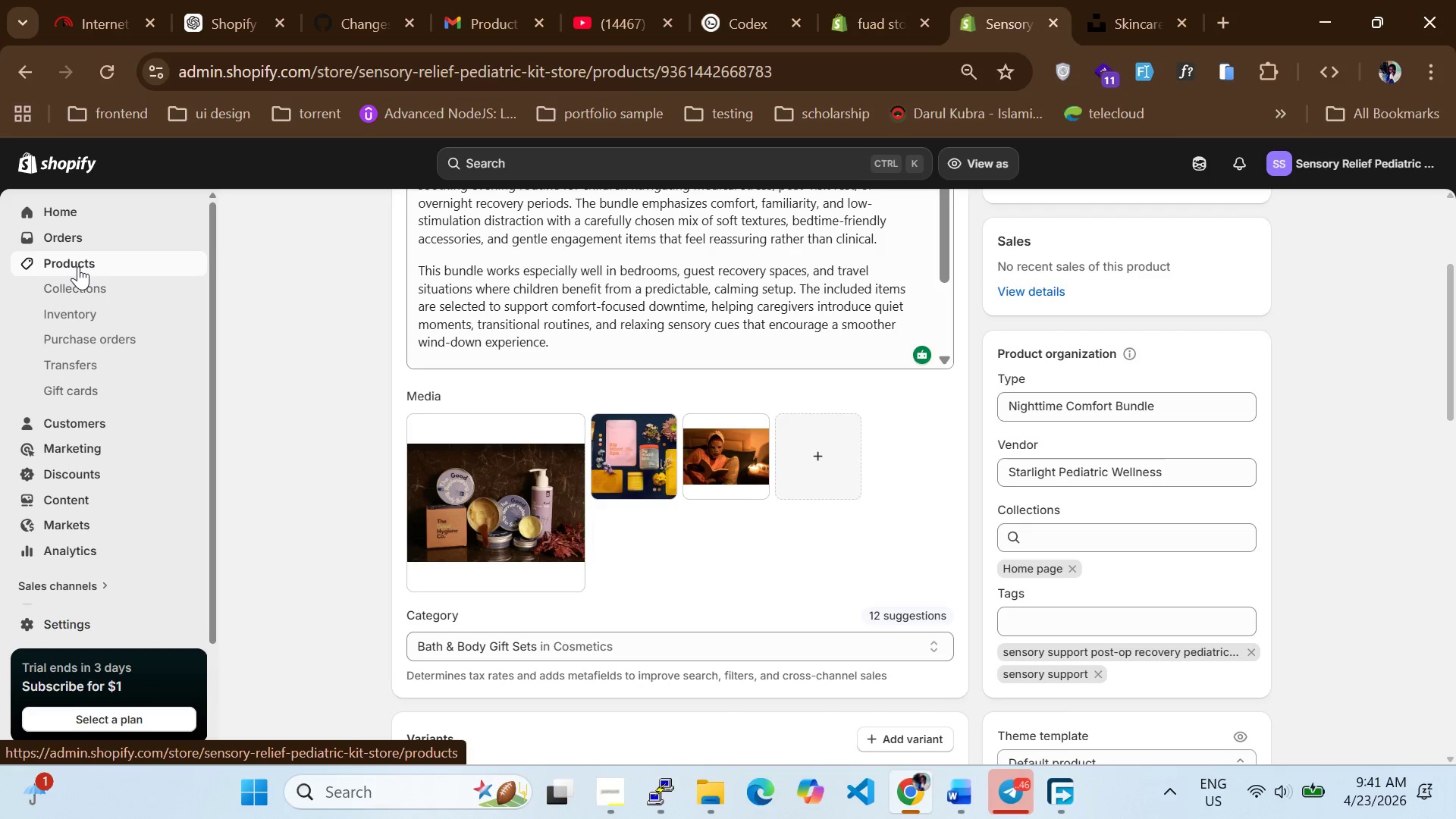 
wait(6.11)
 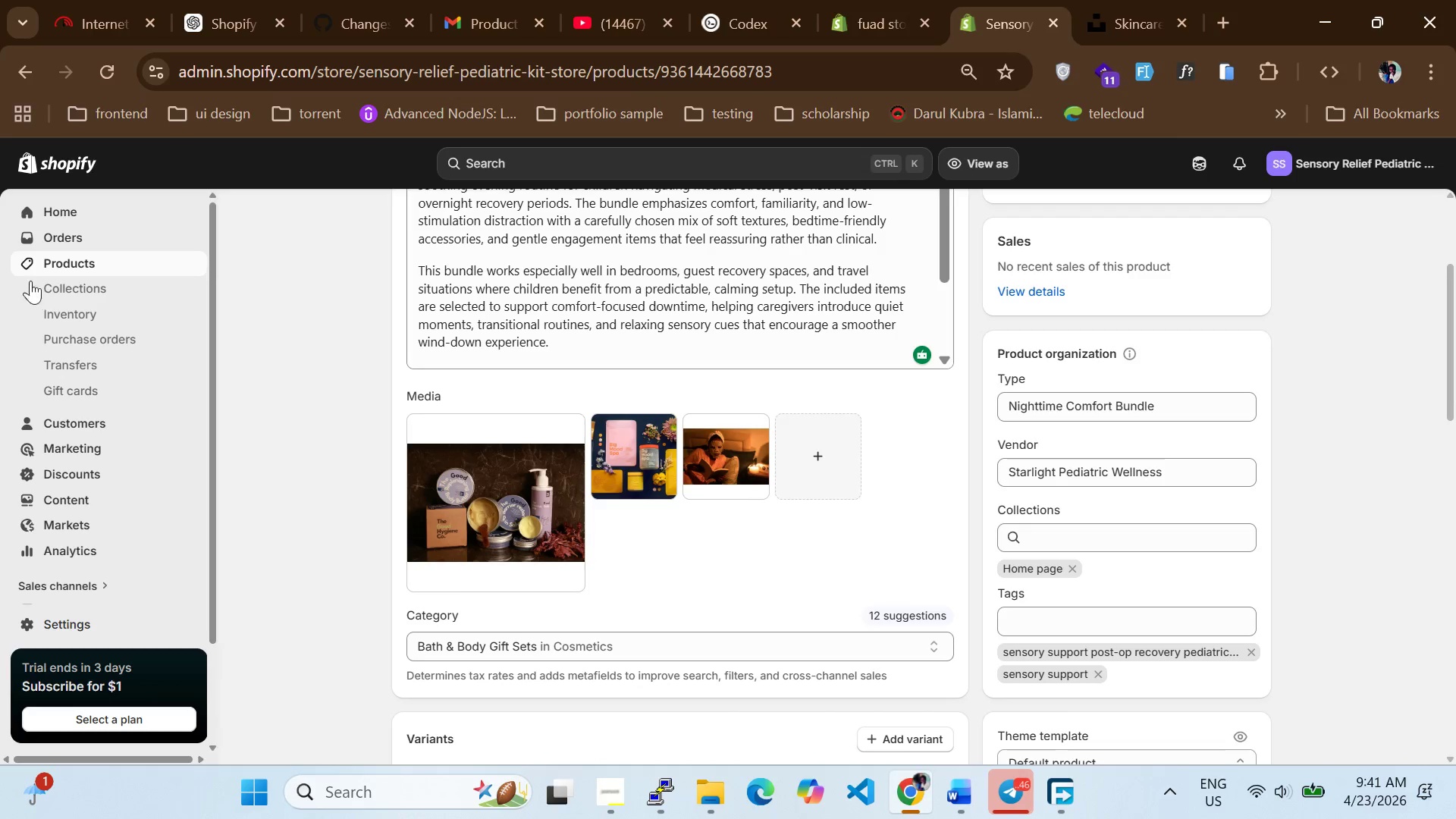 
left_click([78, 266])
 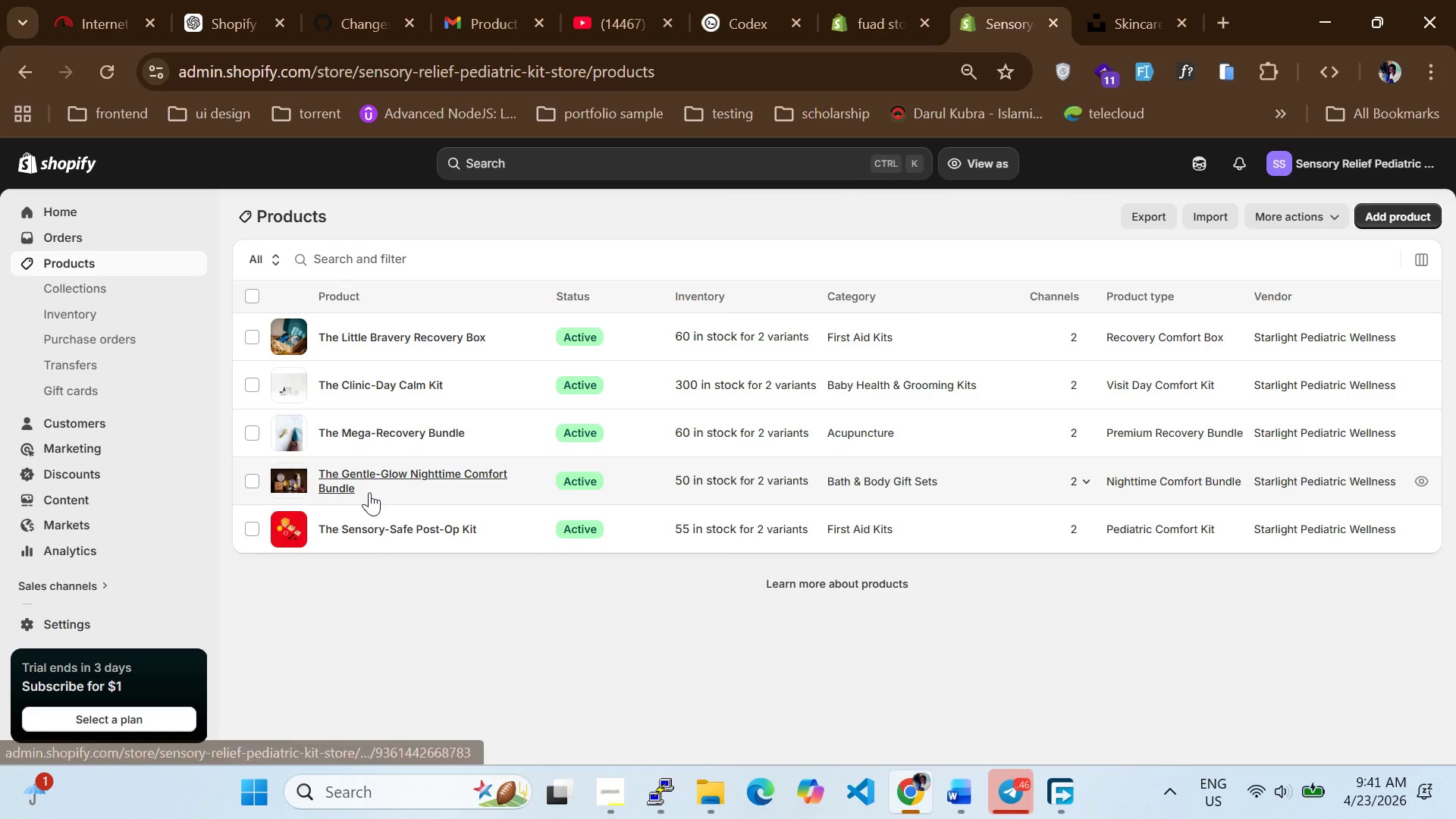 
left_click([78, 266])
 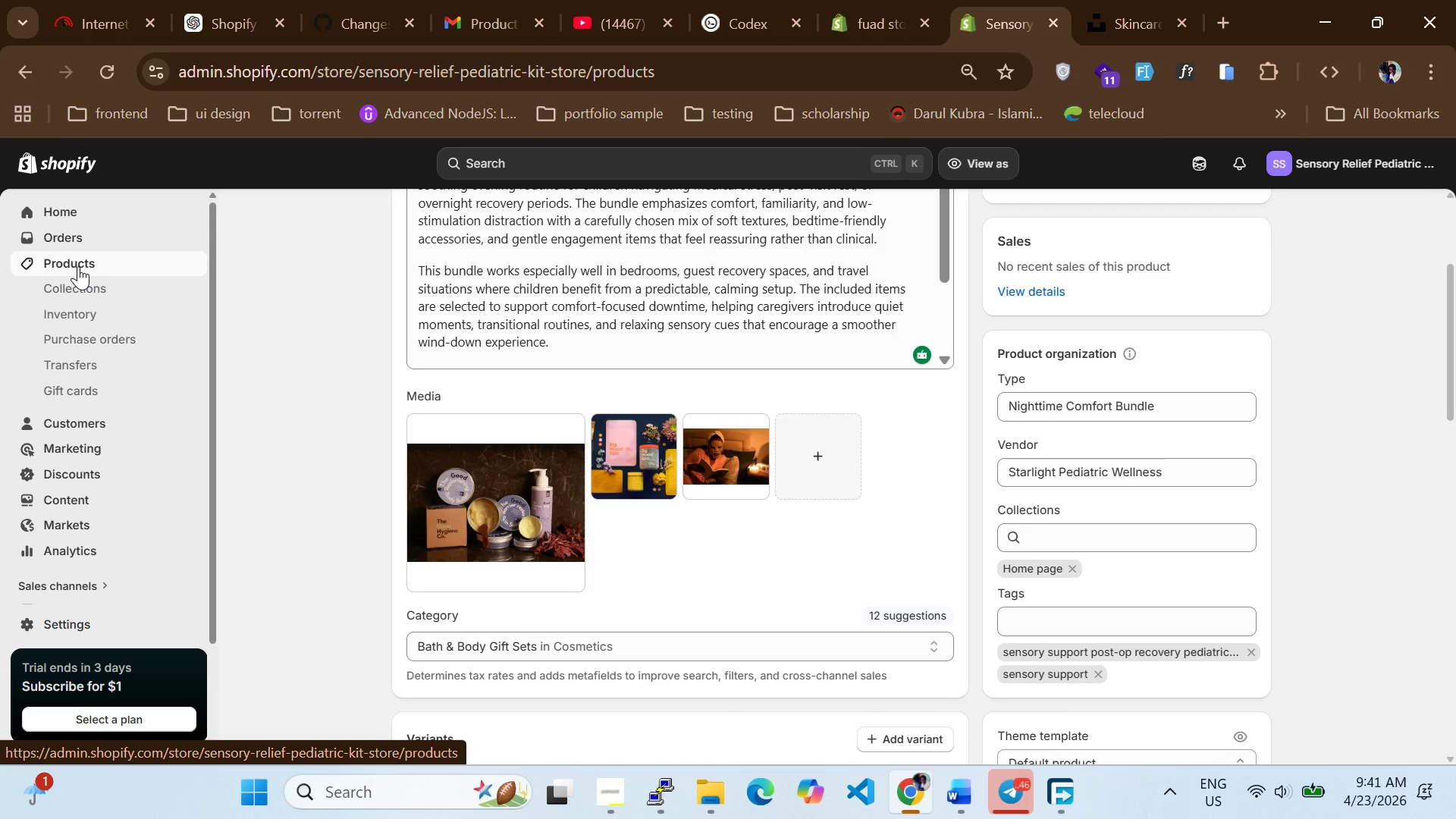 
wait(5.06)
 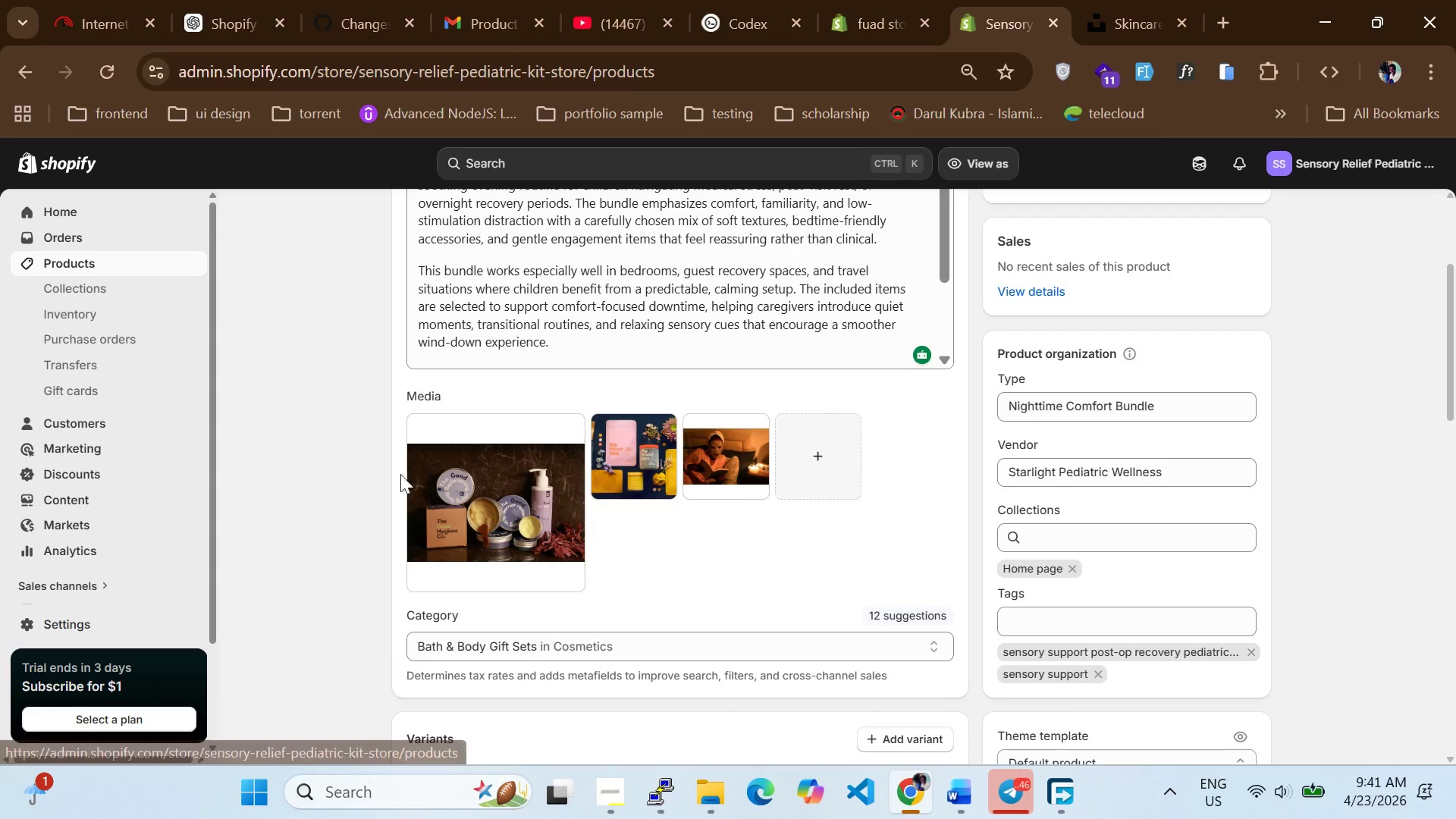 
left_click([352, 438])
 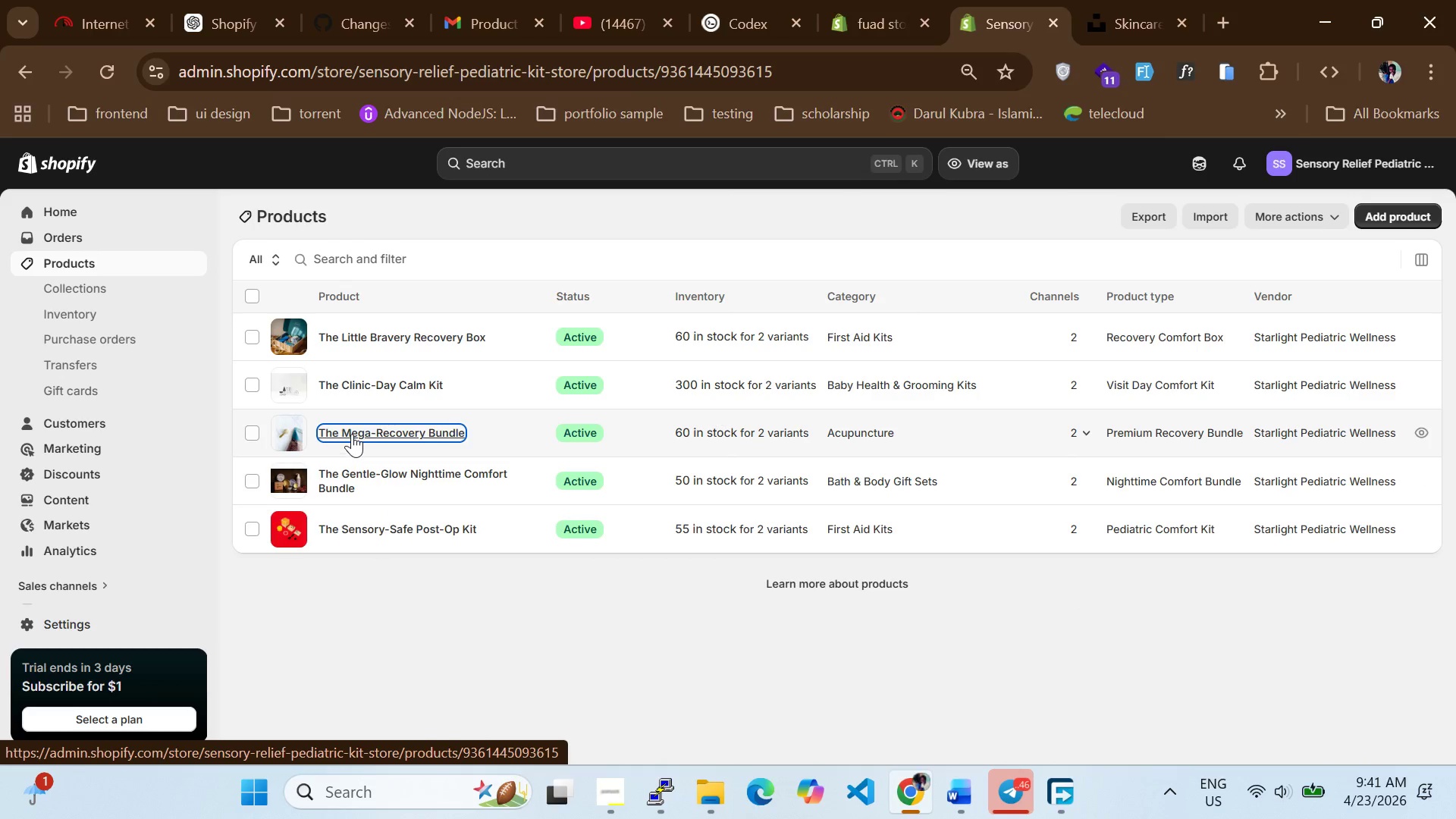 
left_click([352, 434])
 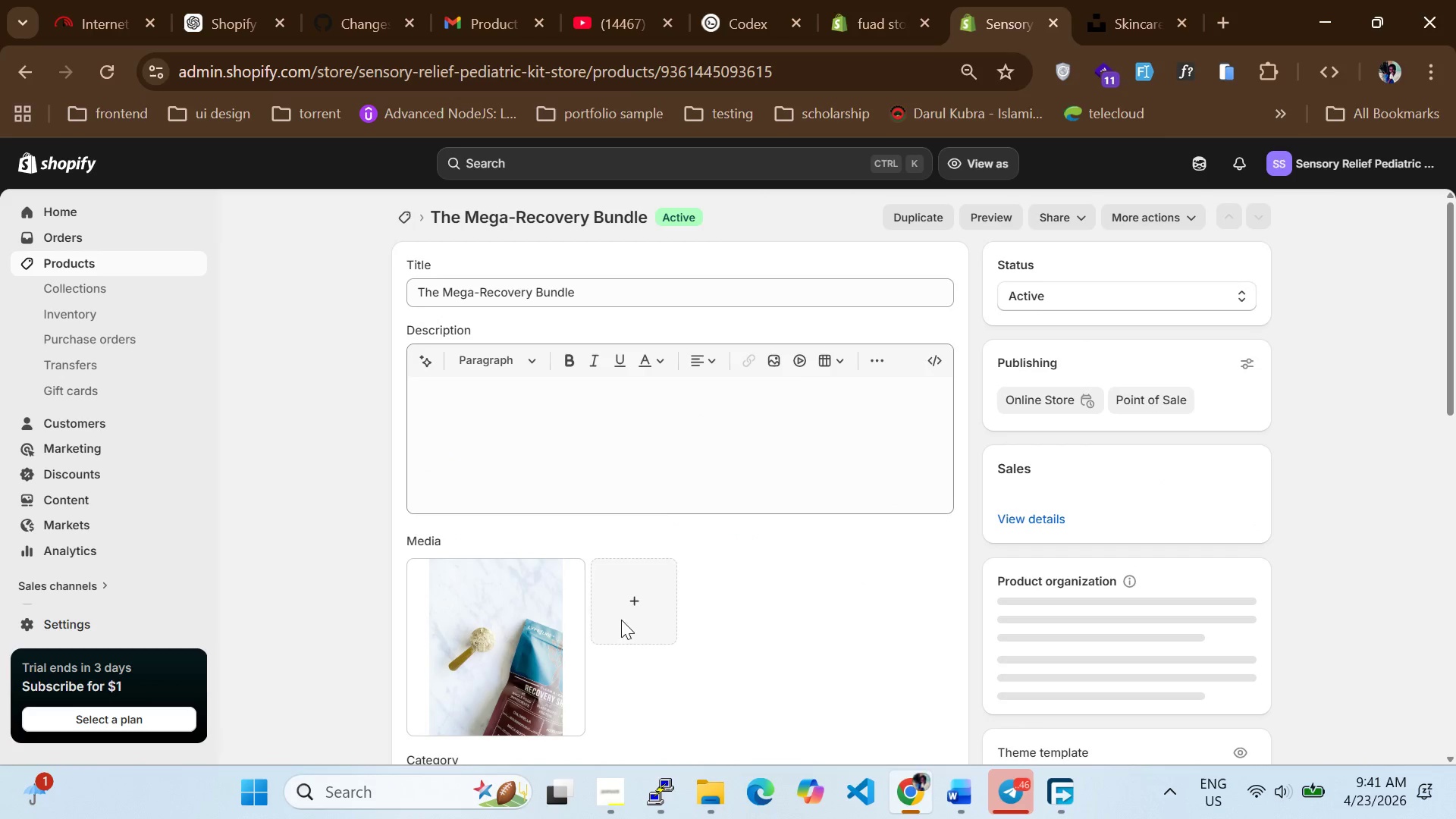 
left_click([633, 605])
 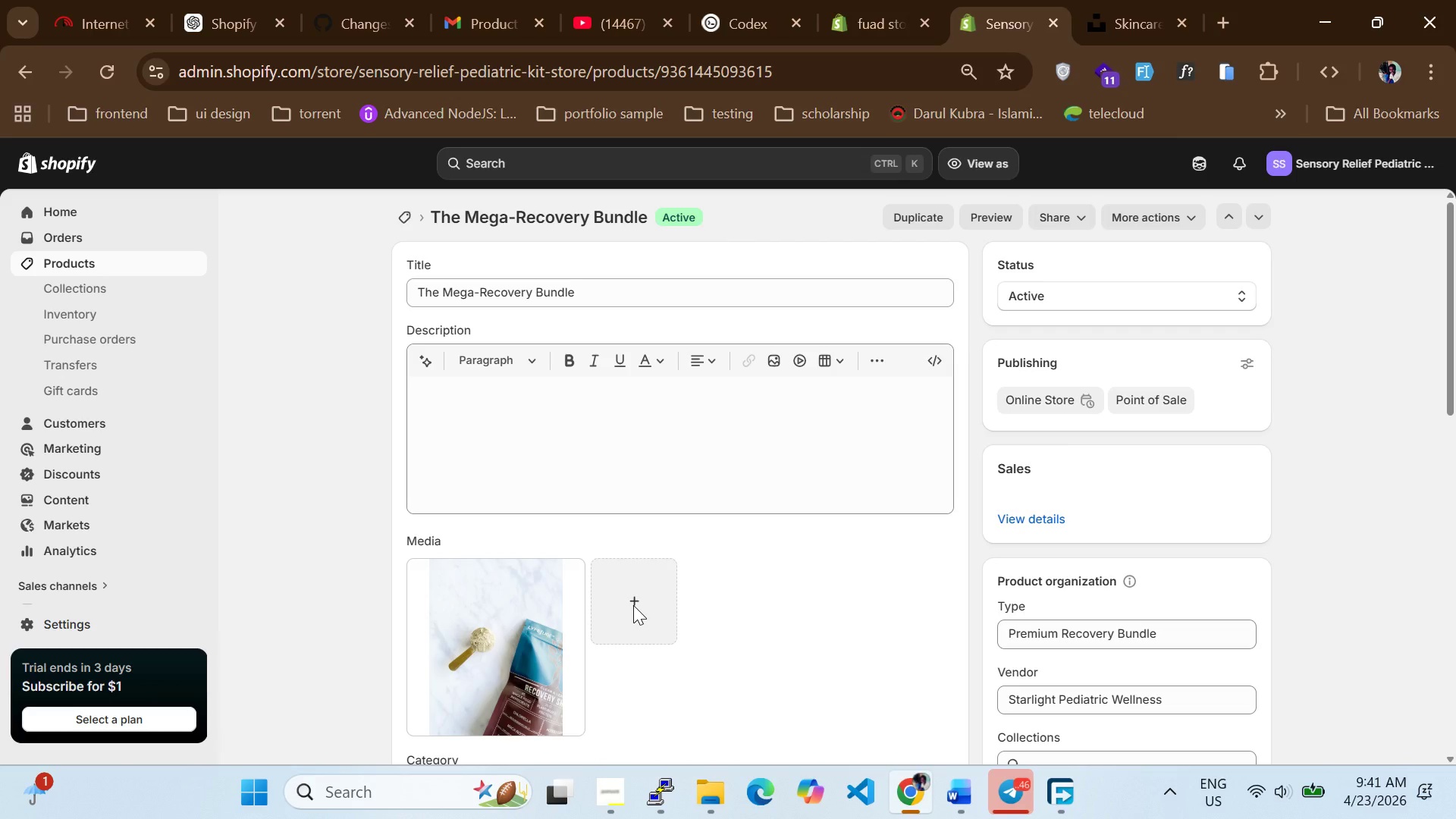 
left_click([633, 601])
 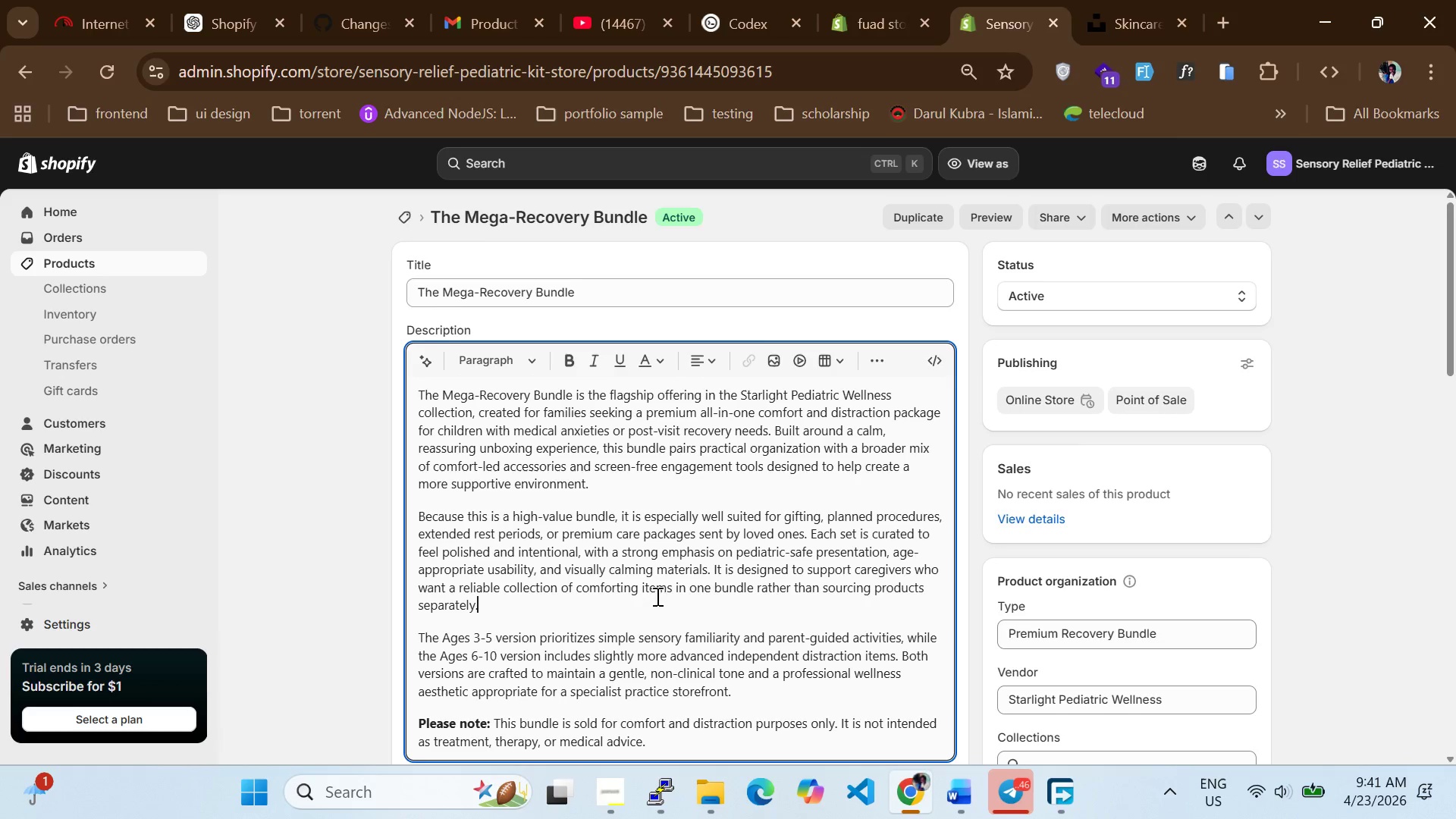 
scroll: coordinate [637, 644], scroll_direction: down, amount: 3.0
 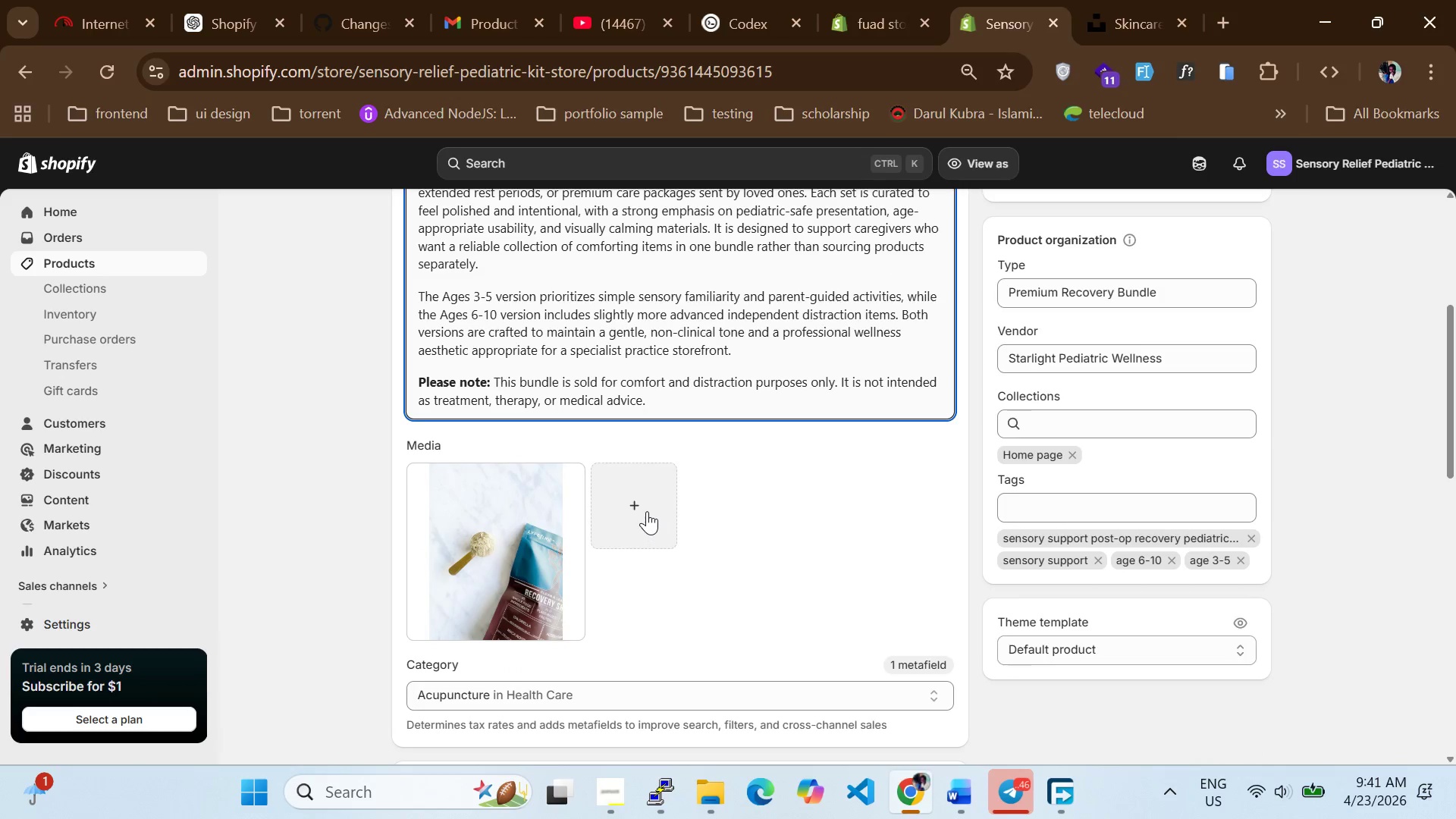 
left_click([640, 500])
 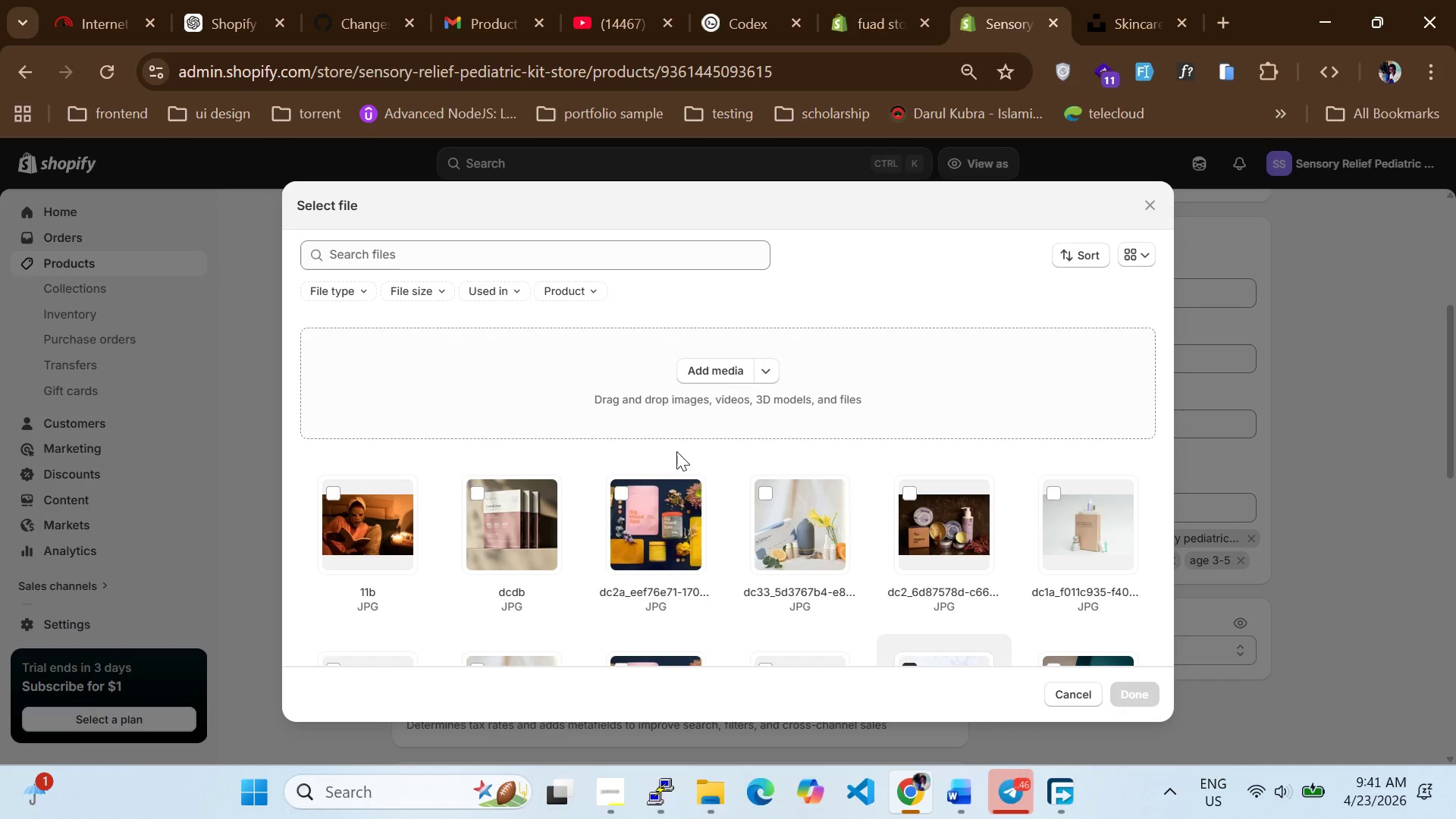 
scroll: coordinate [723, 551], scroll_direction: down, amount: 3.0
 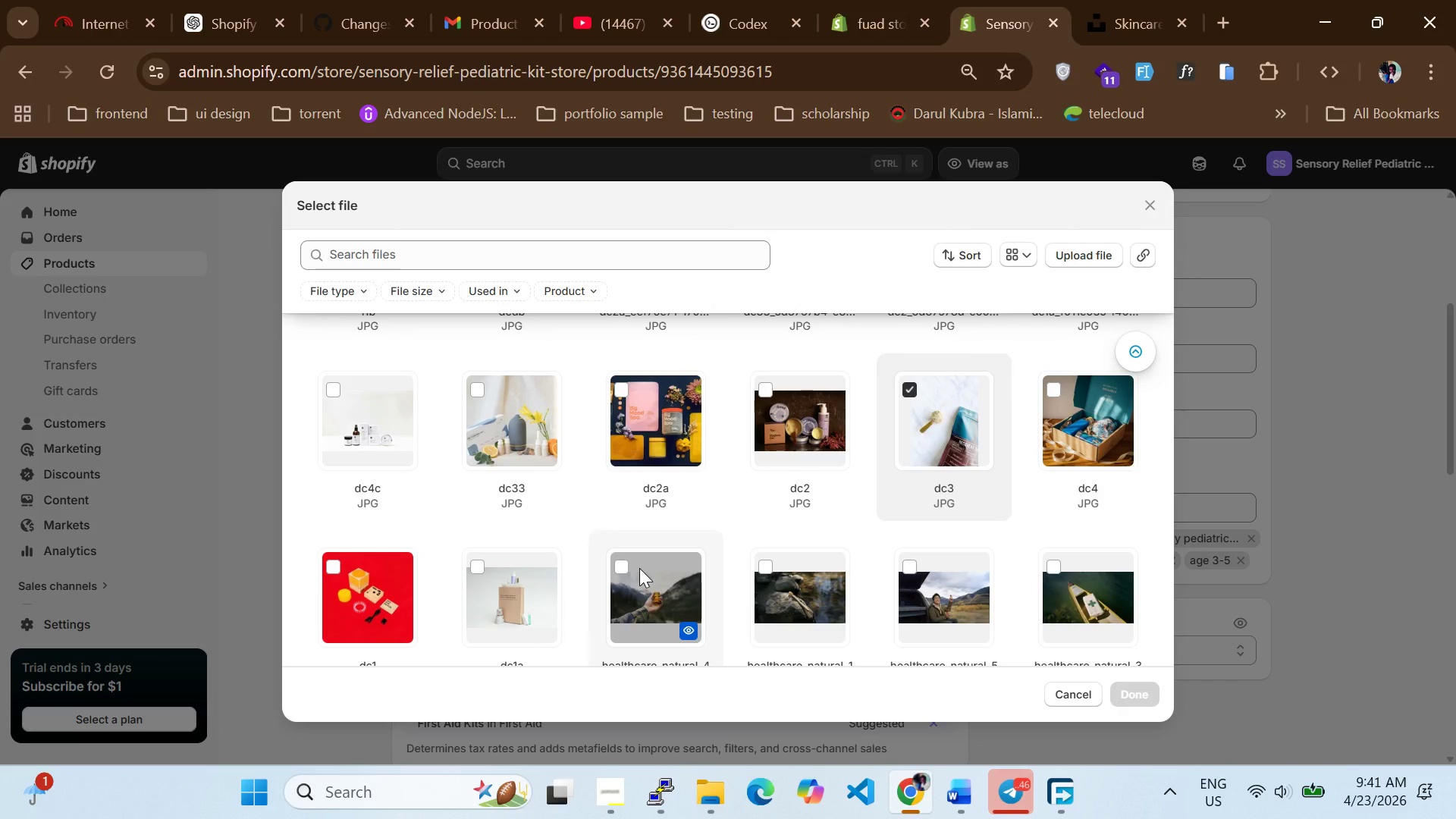 
scroll: coordinate [641, 568], scroll_direction: up, amount: 4.0
 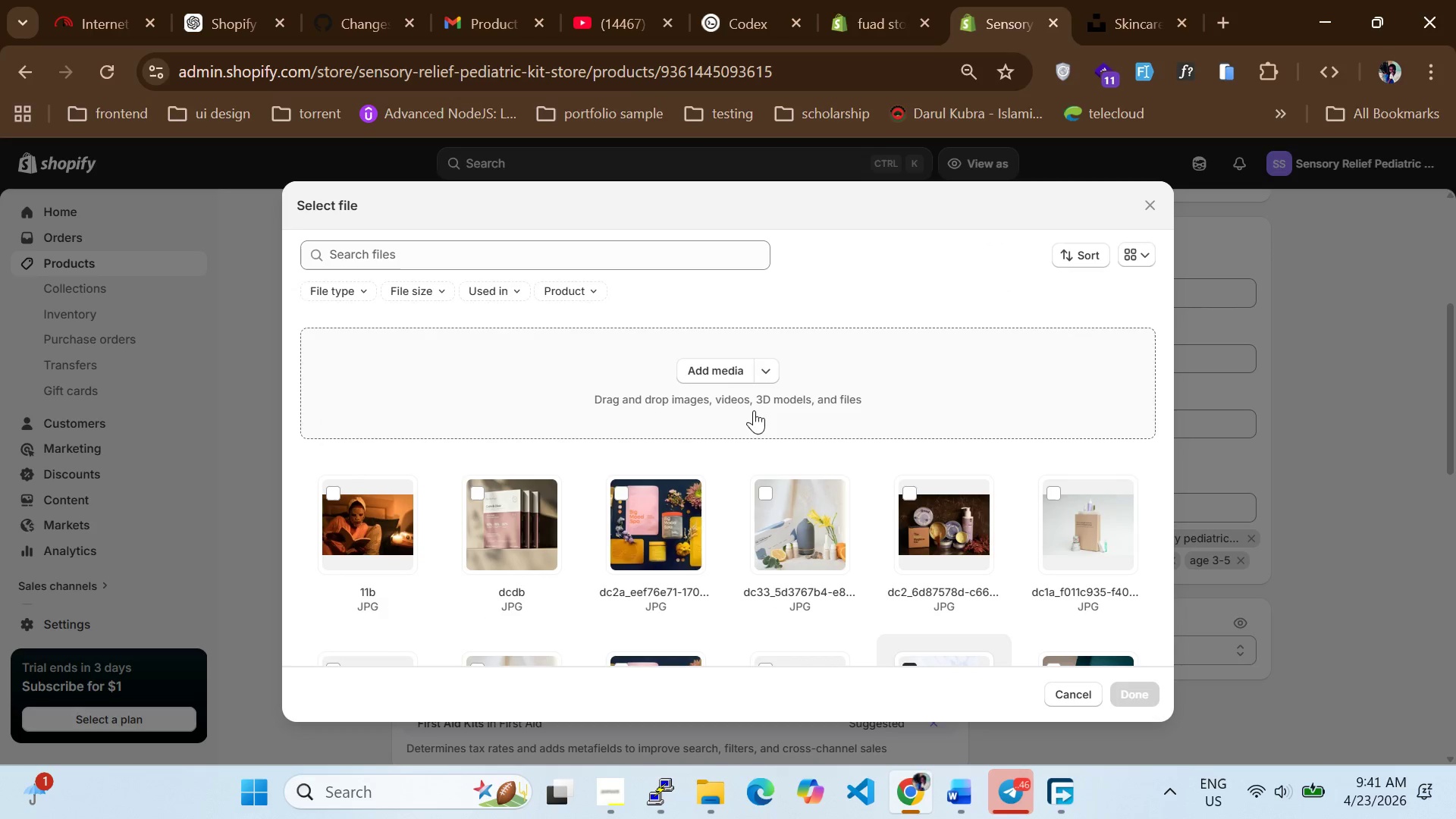 
left_click([727, 369])
 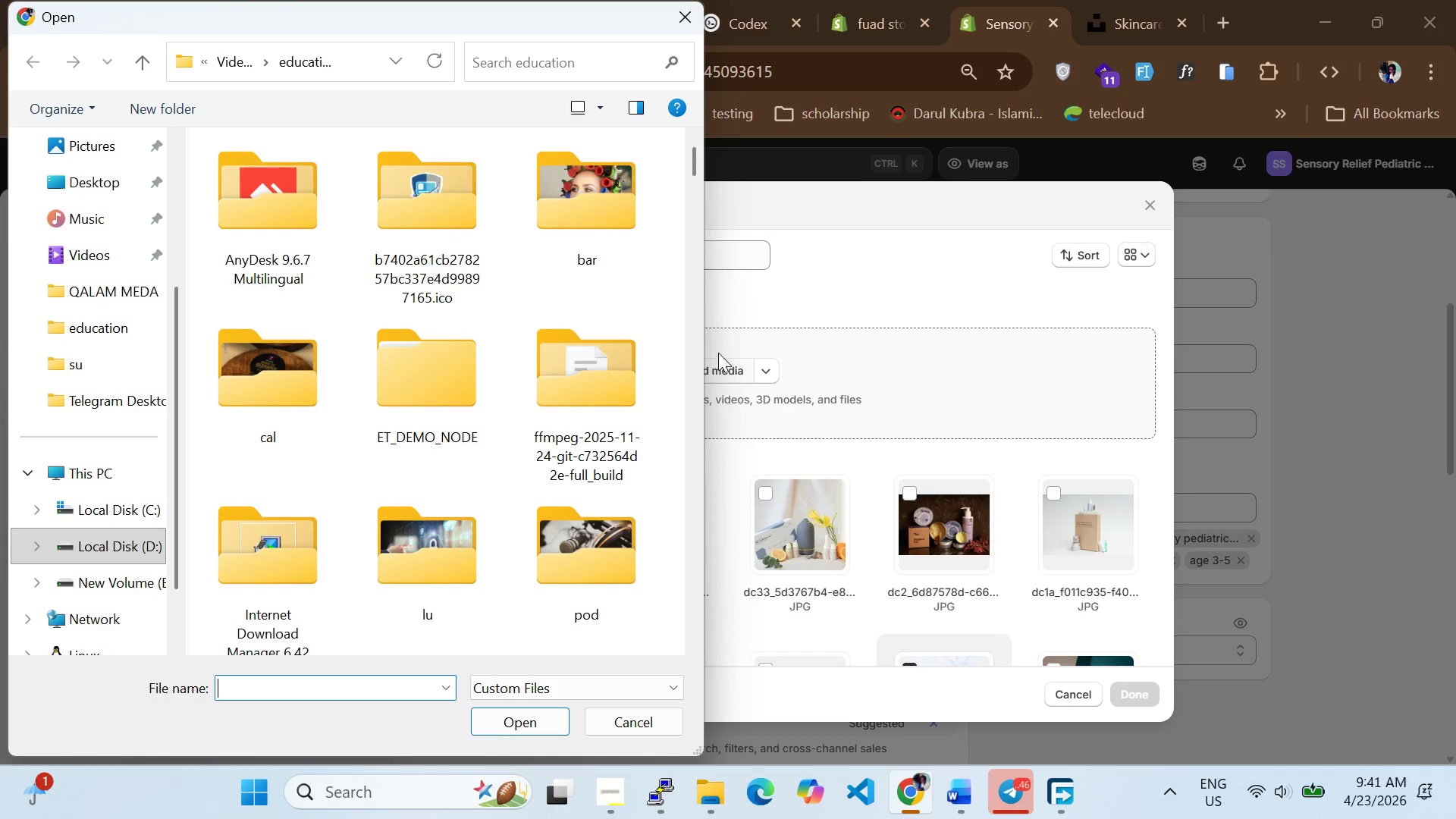 
scroll: coordinate [445, 409], scroll_direction: down, amount: 11.0
 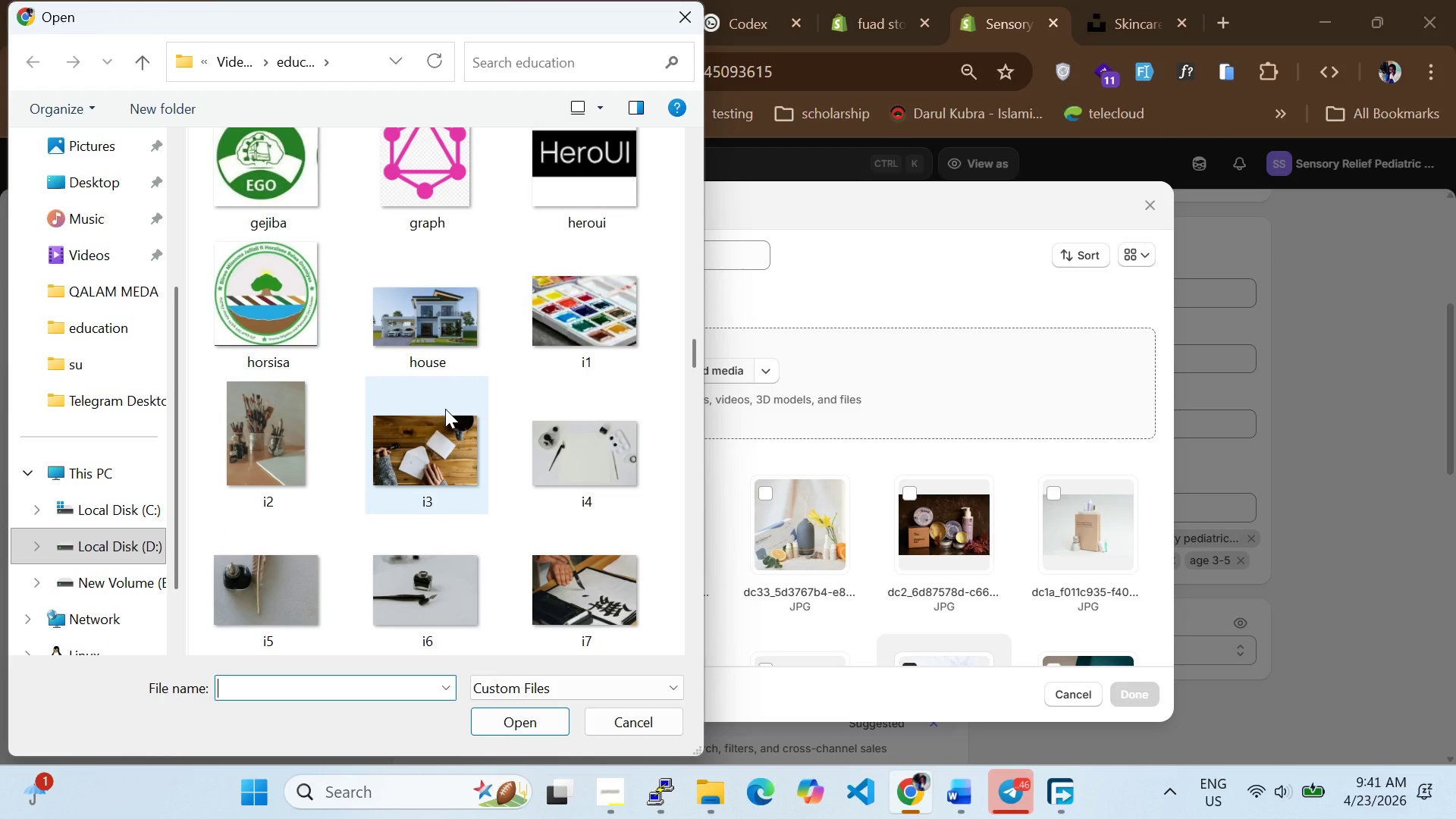 
scroll: coordinate [445, 409], scroll_direction: down, amount: 2.0
 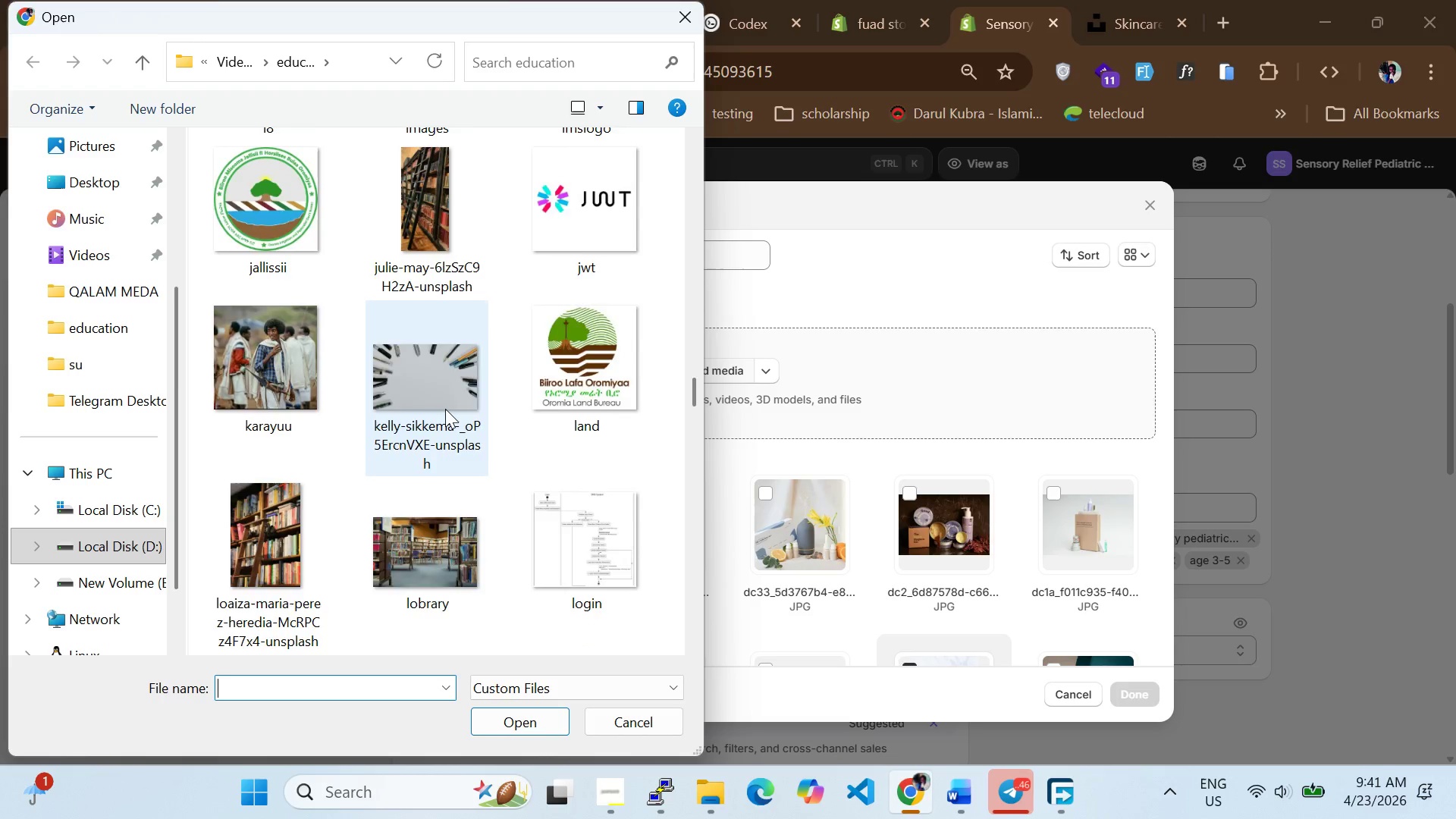 
scroll: coordinate [451, 407], scroll_direction: up, amount: 26.0
 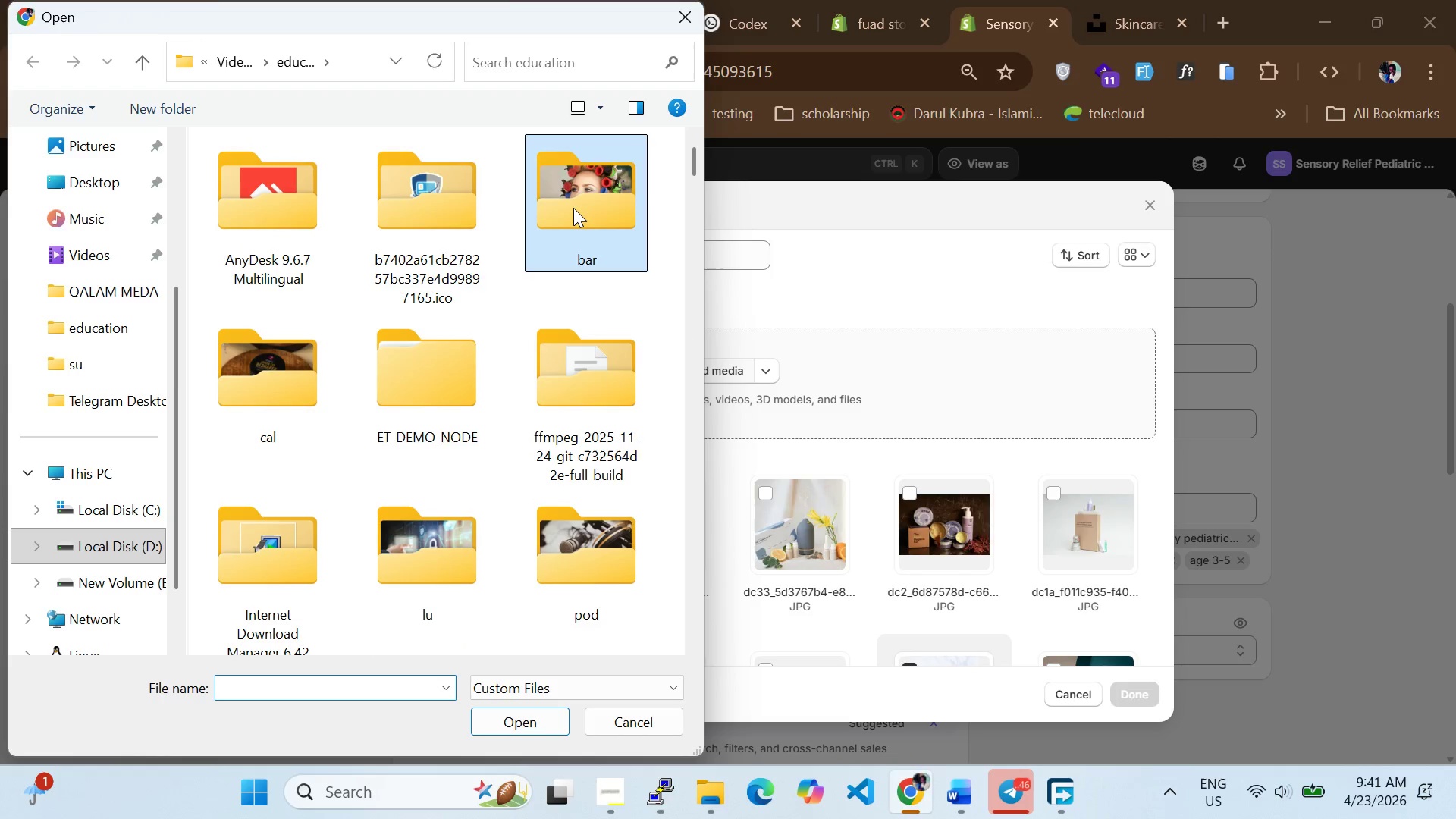 
double_click([576, 208])
 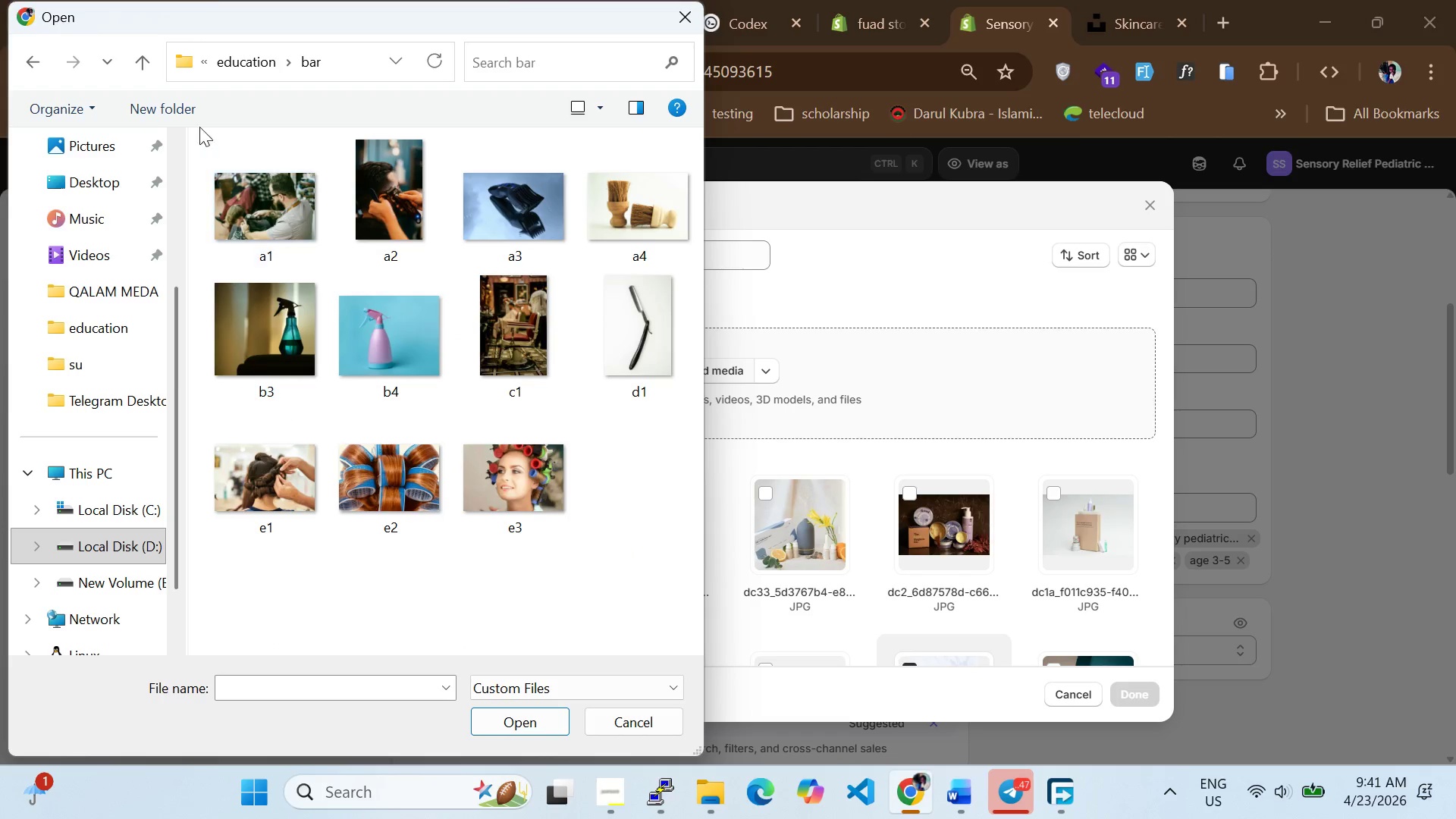 
left_click([28, 67])
 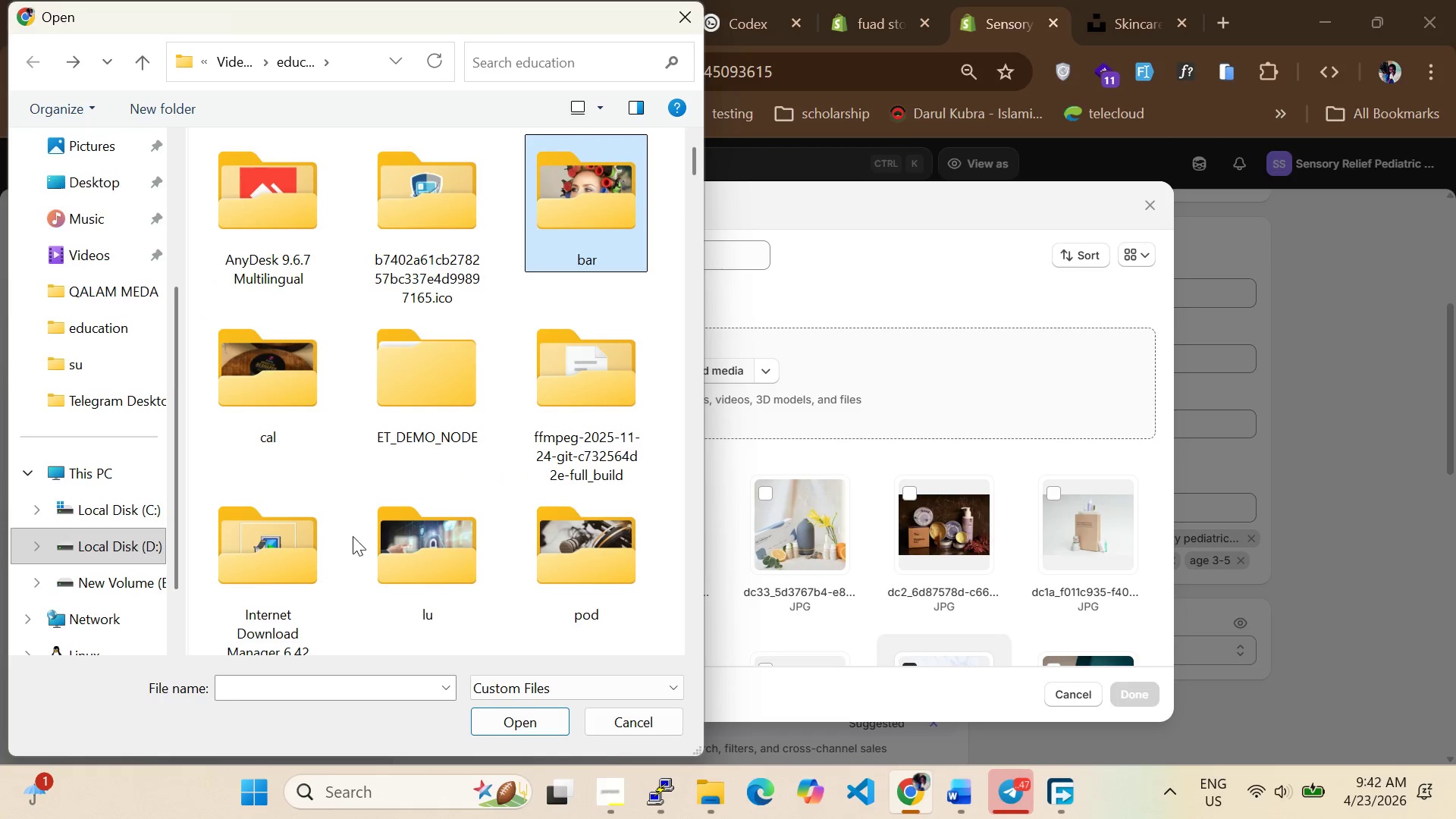 
double_click([423, 571])
 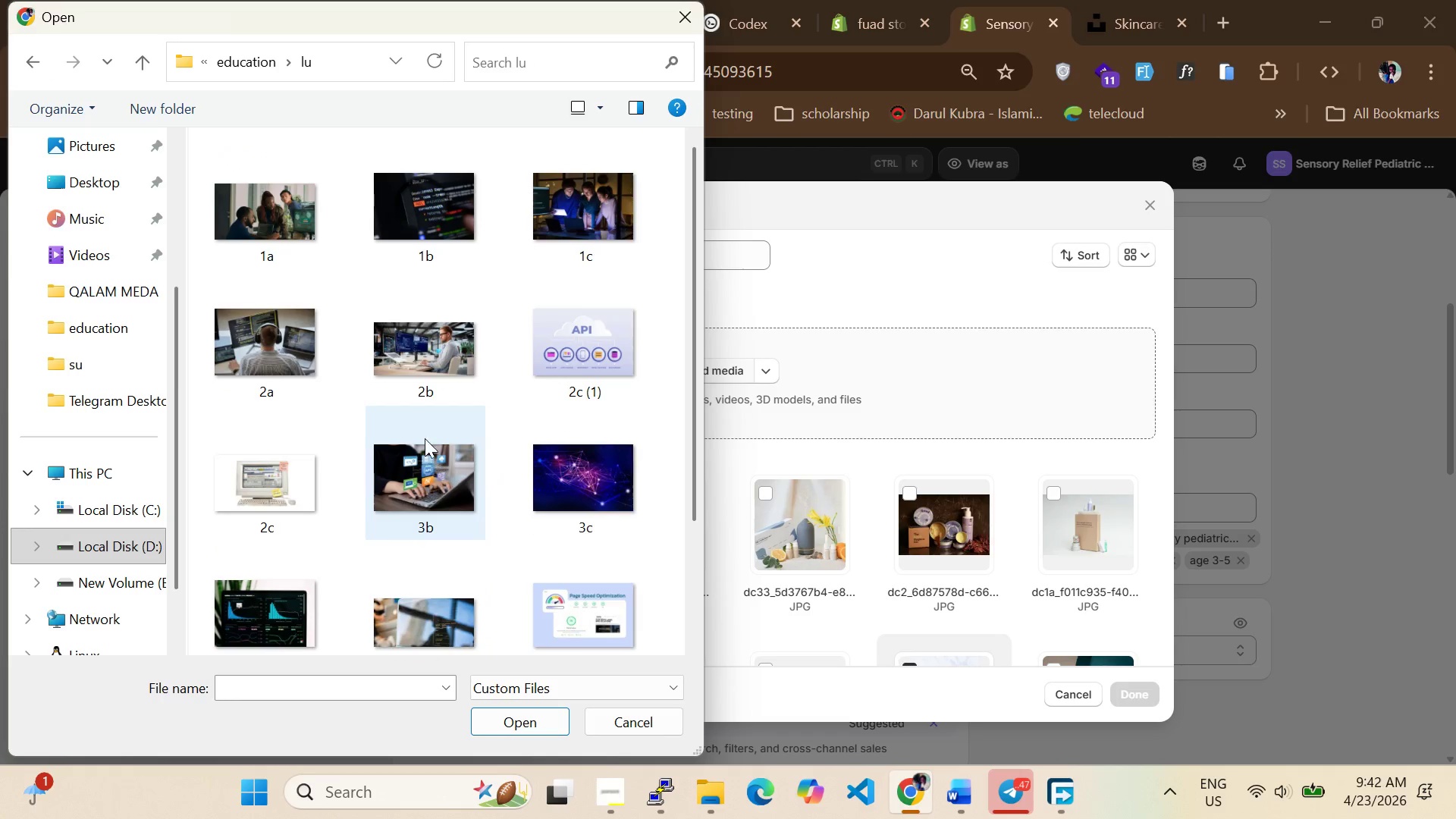 
scroll: coordinate [417, 443], scroll_direction: down, amount: 13.0
 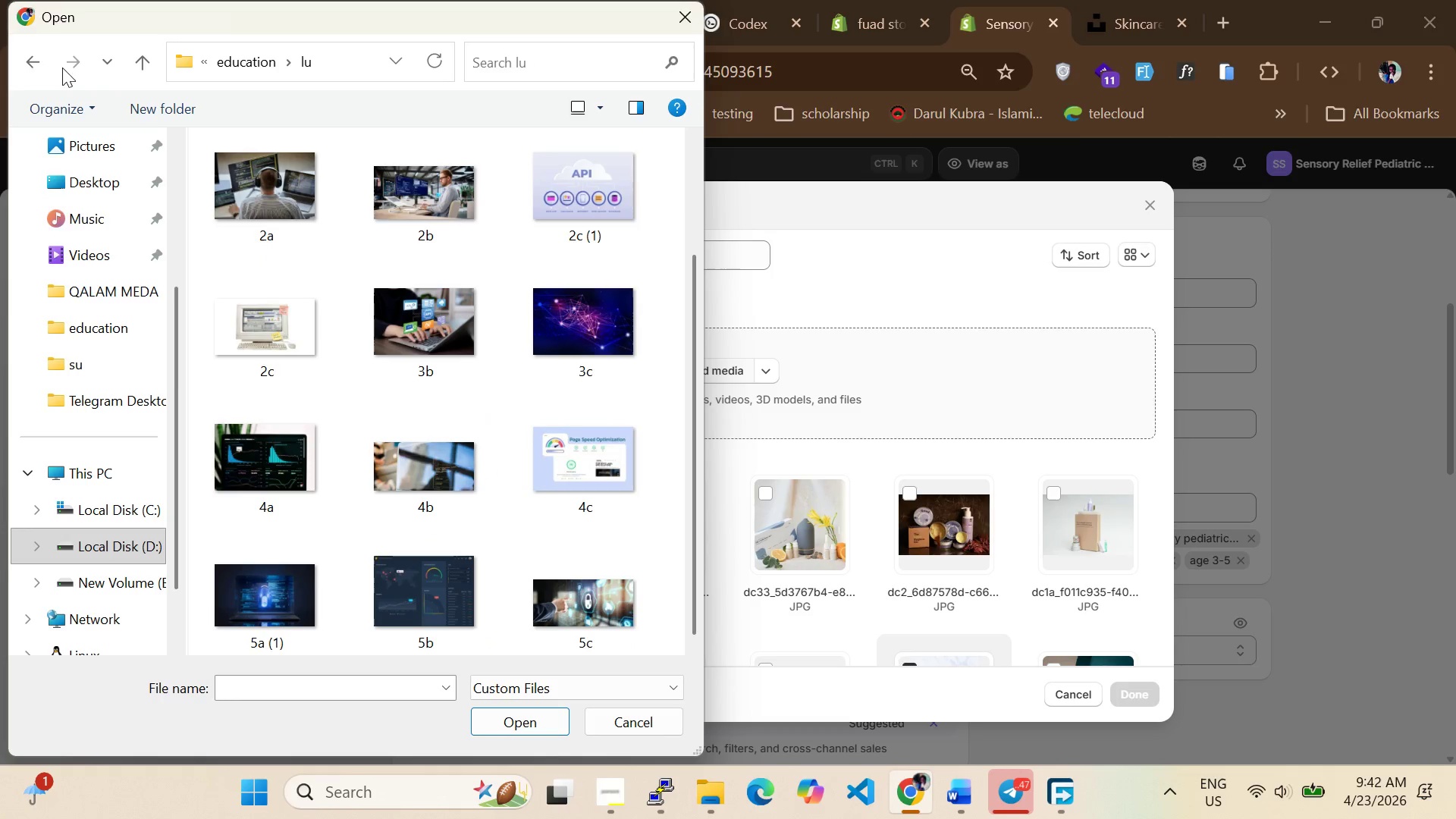 
left_click([31, 62])
 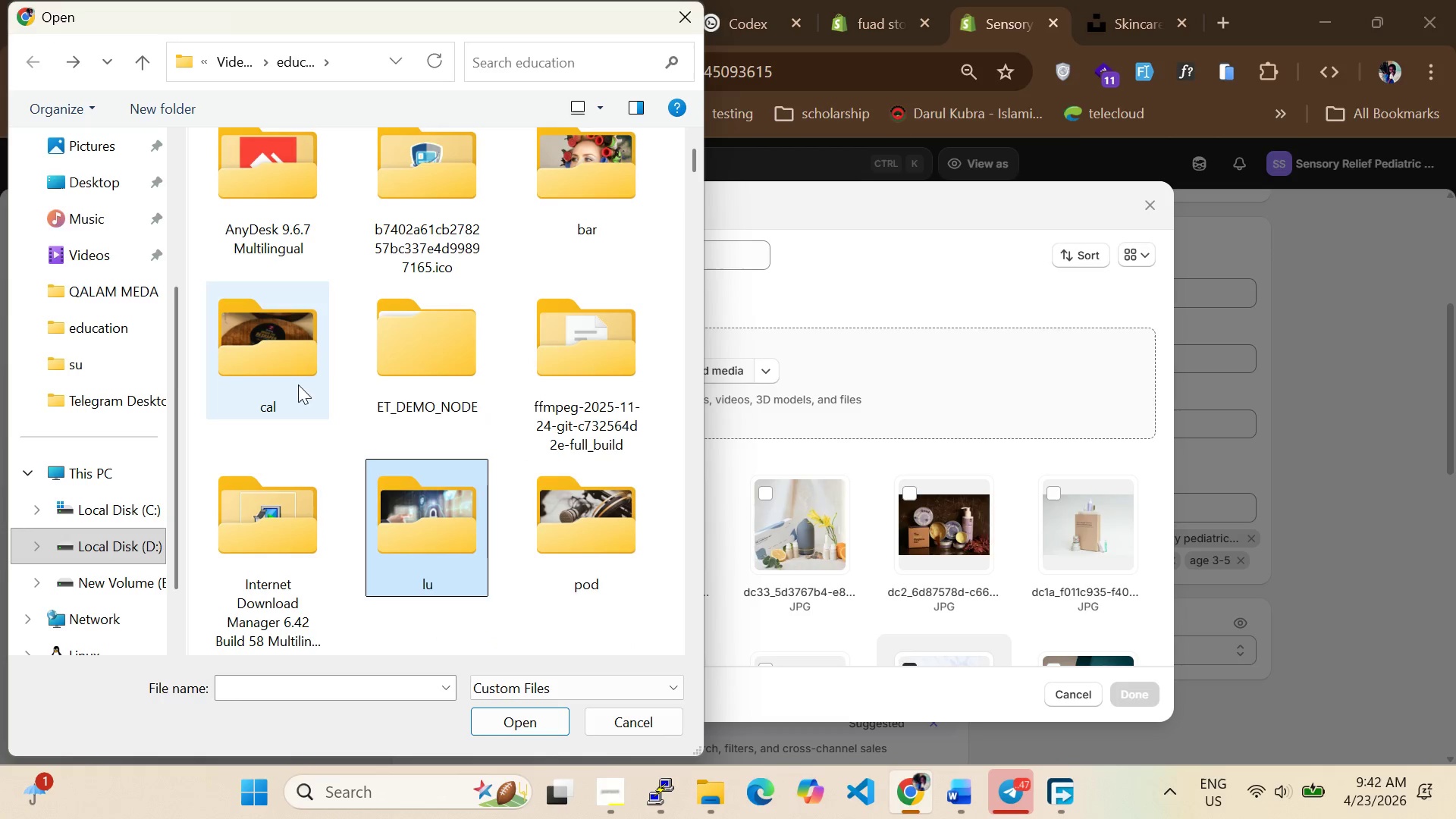 
scroll: coordinate [276, 348], scroll_direction: down, amount: 1.0
 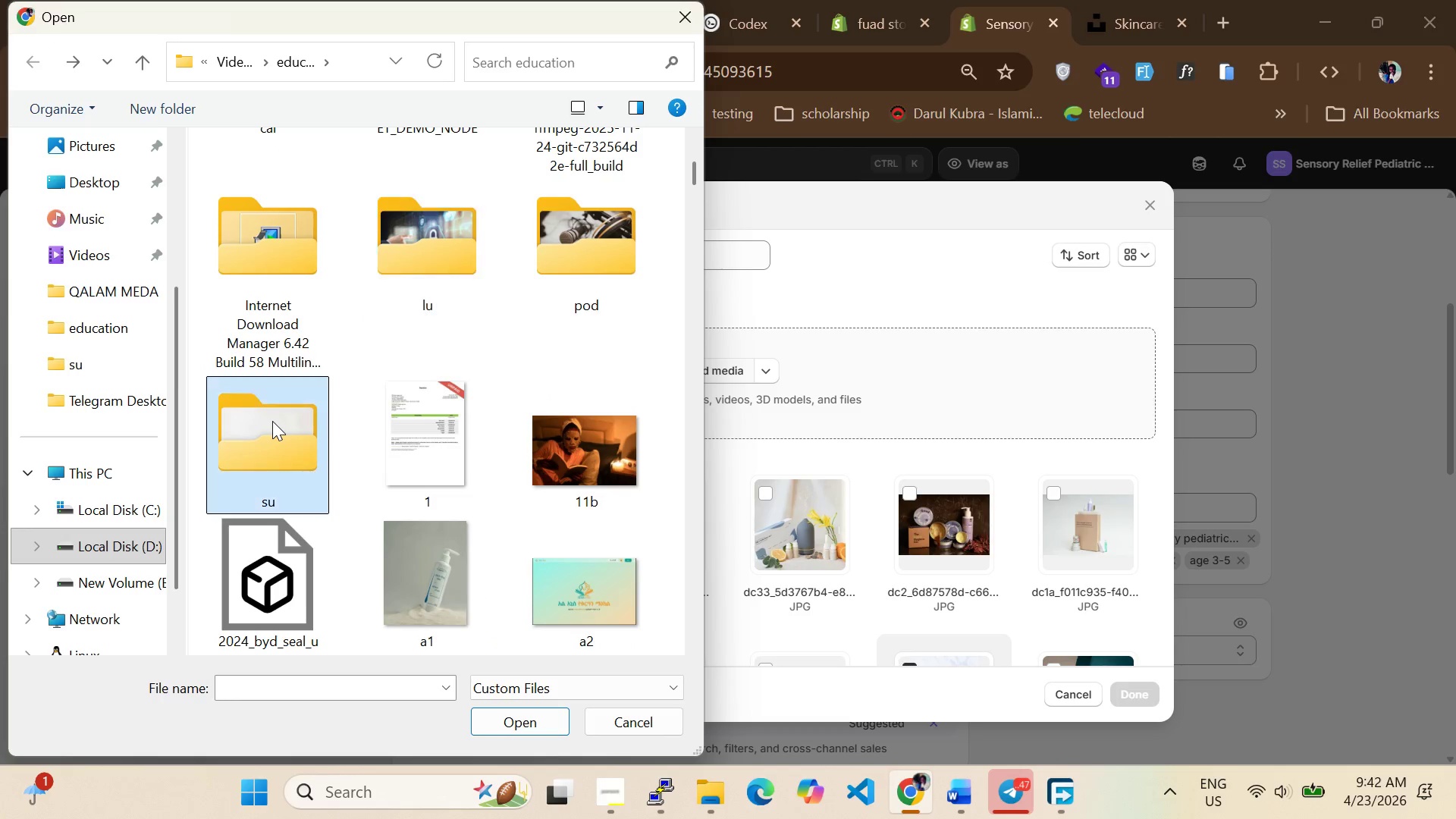 
double_click([272, 421])
 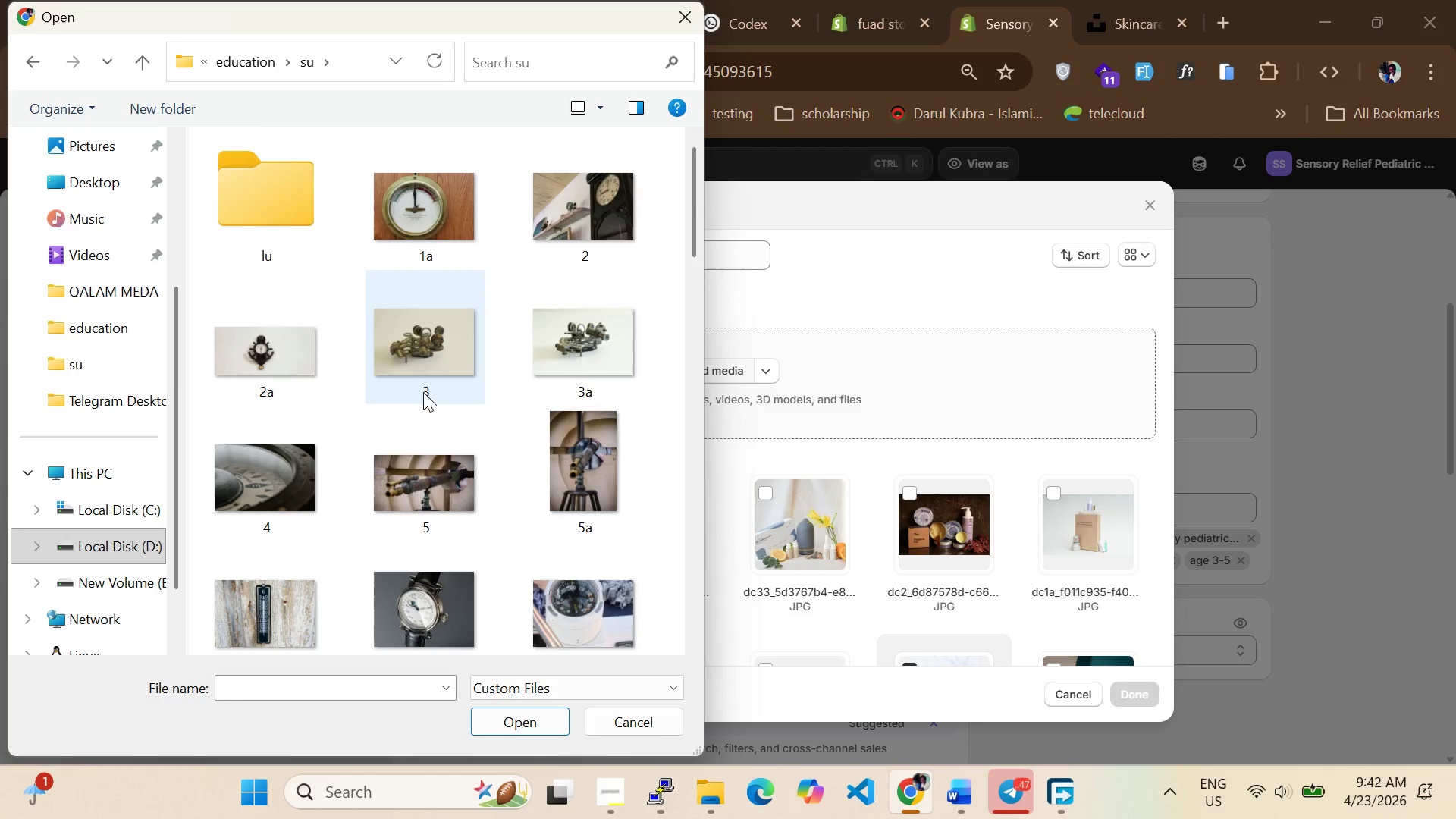 
scroll: coordinate [450, 417], scroll_direction: down, amount: 5.0
 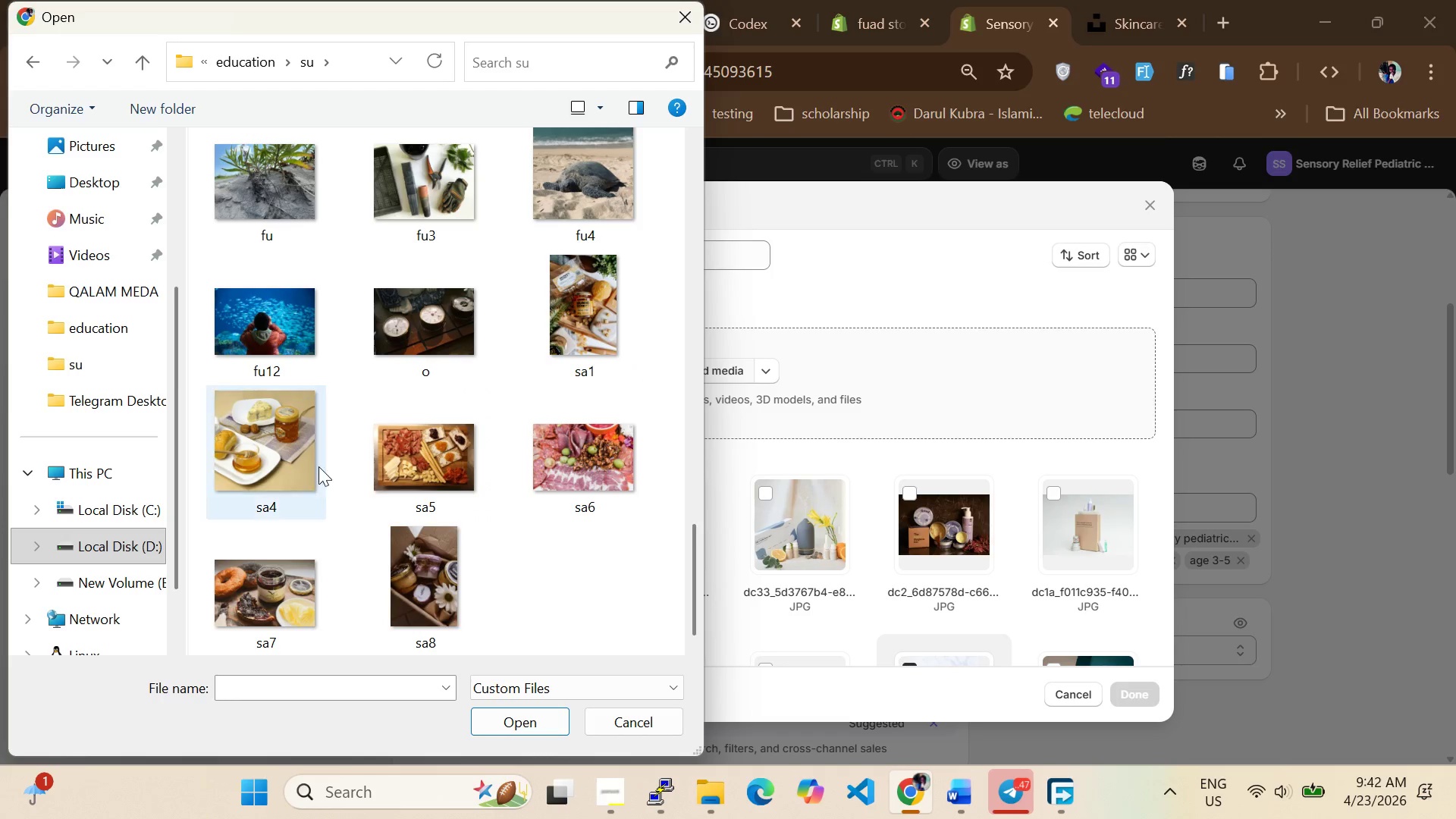 
wait(5.2)
 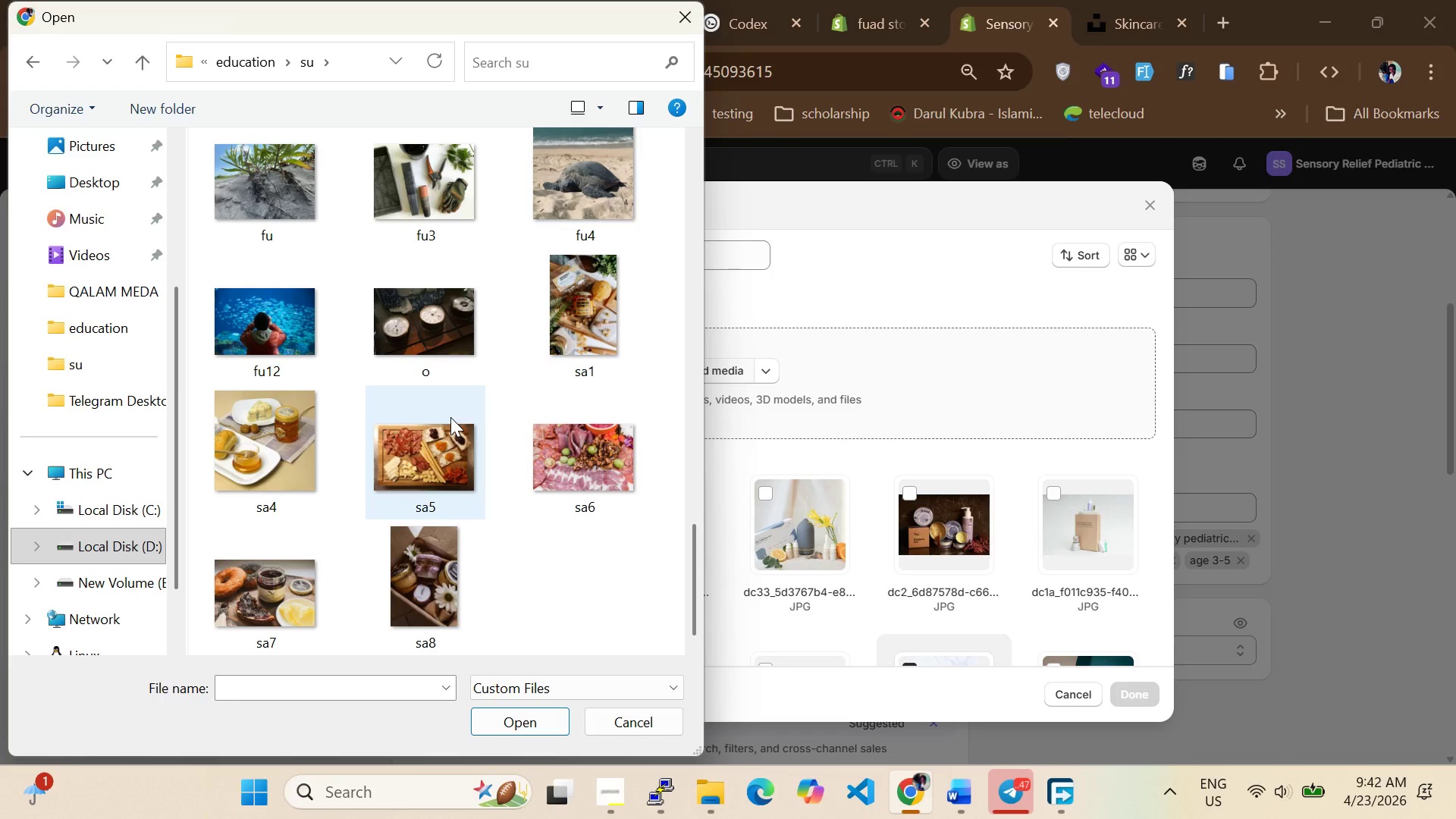 
left_click([268, 450])
 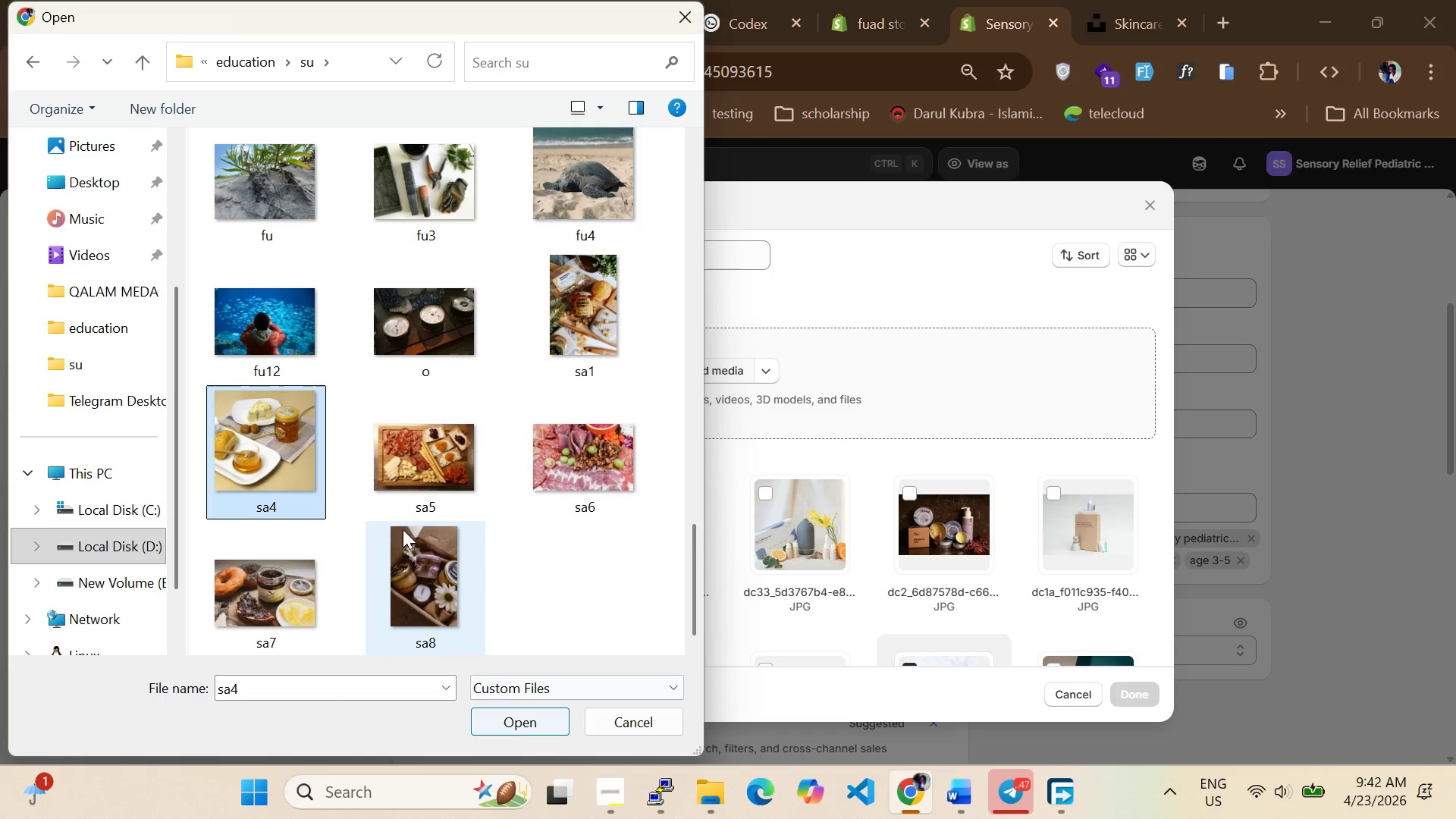 
double_click([412, 578])
 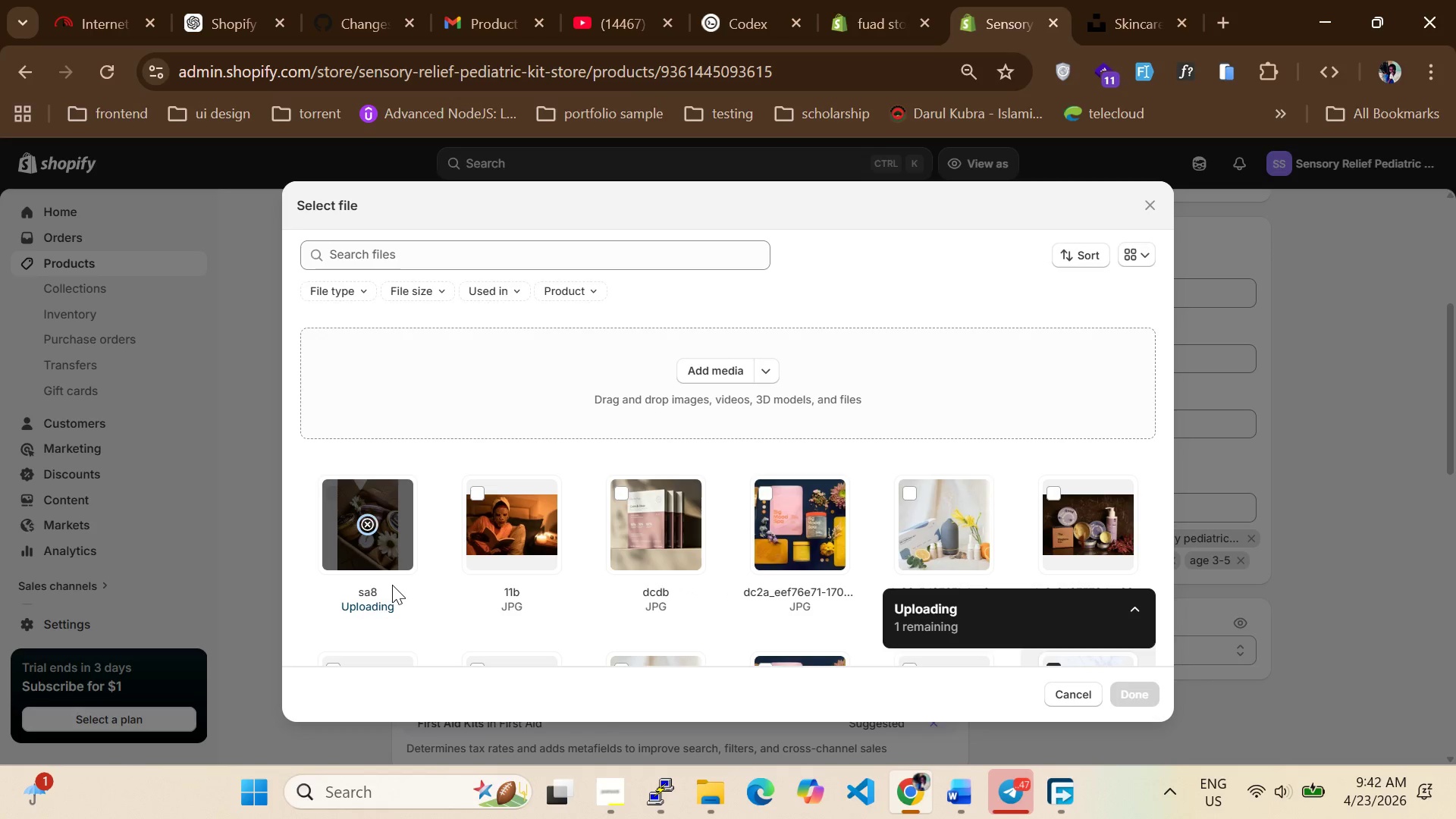 
wait(8.56)
 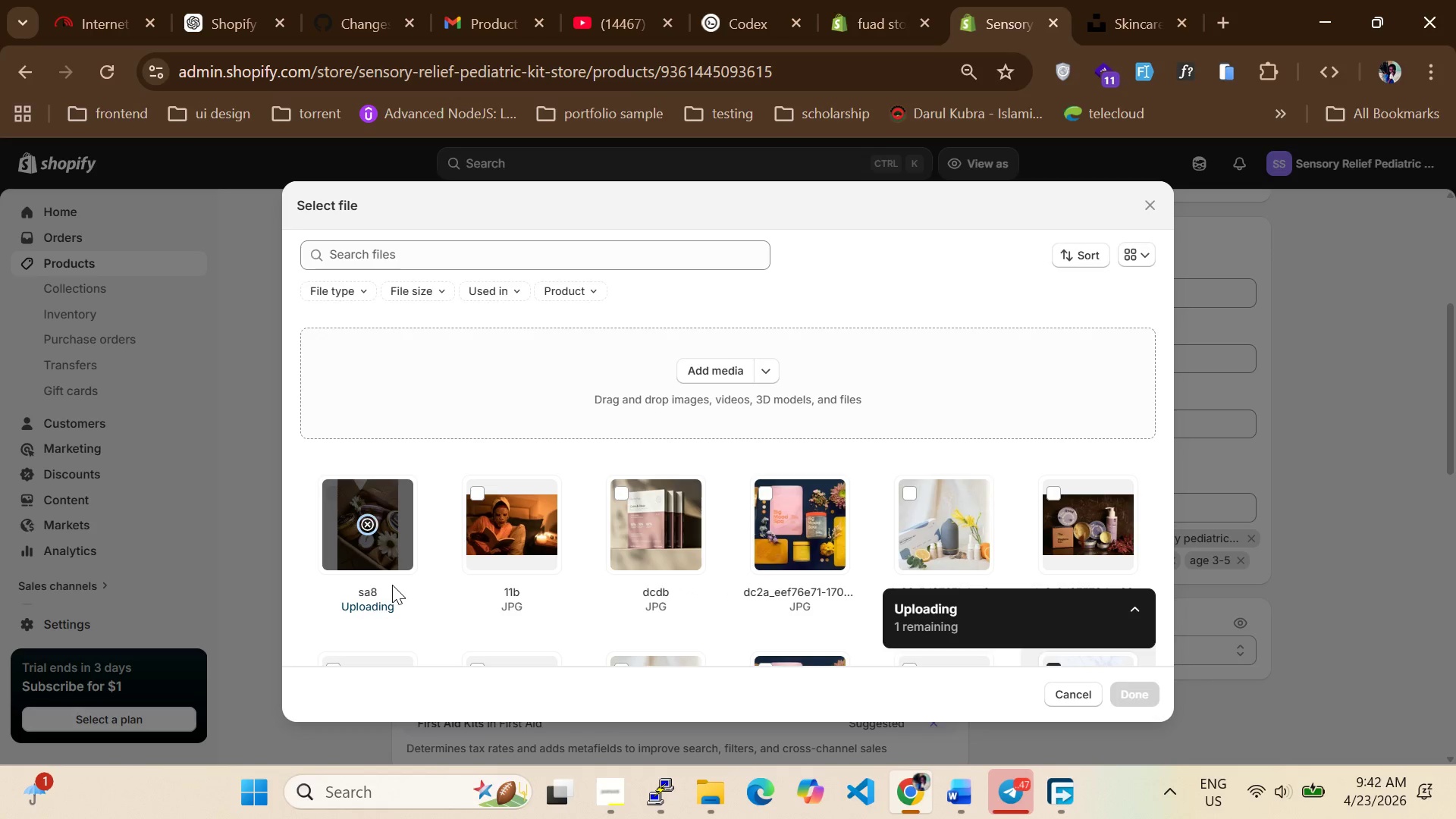 
left_click([1126, 701])
 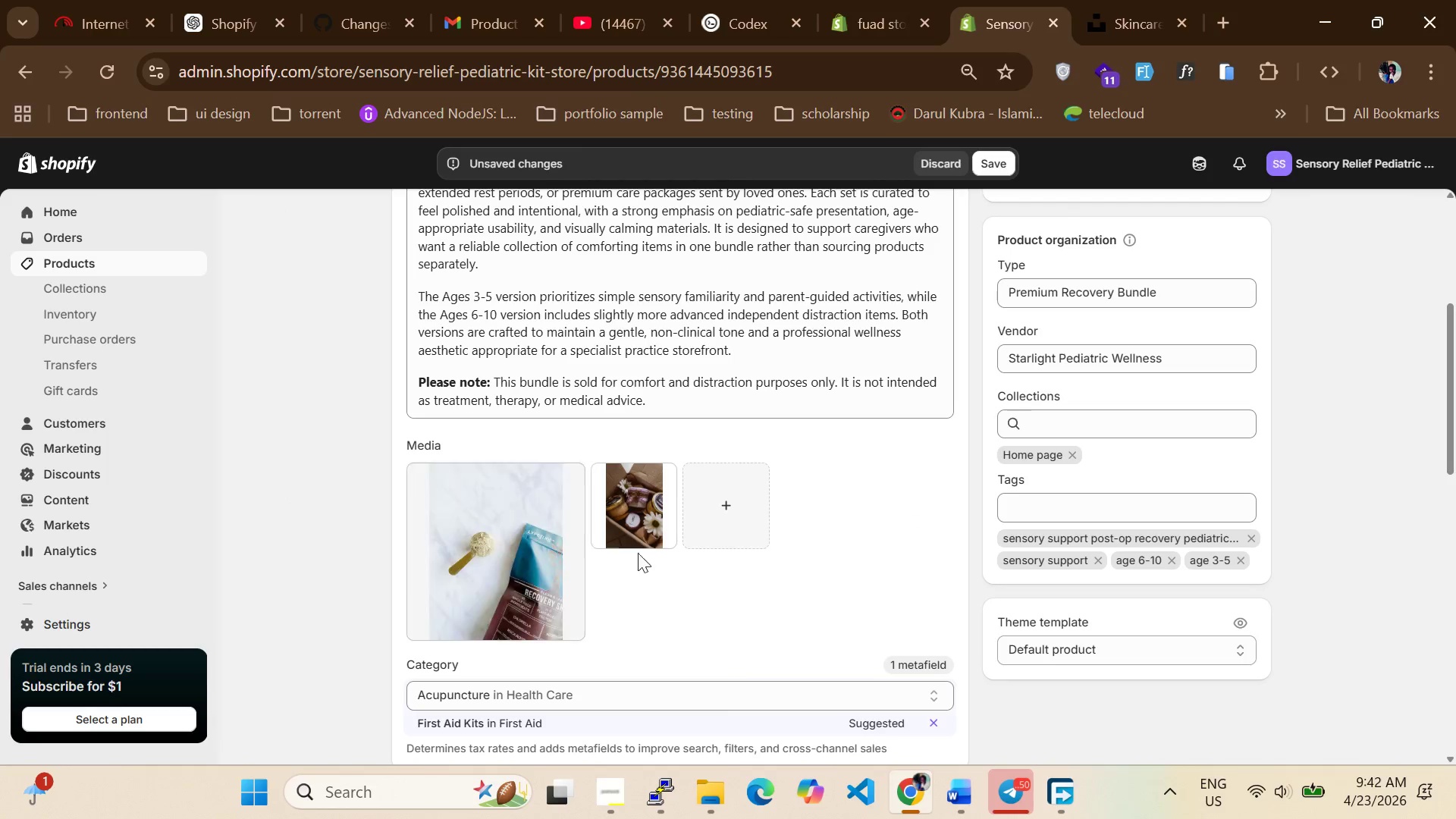 
scroll: coordinate [777, 576], scroll_direction: up, amount: 3.0
 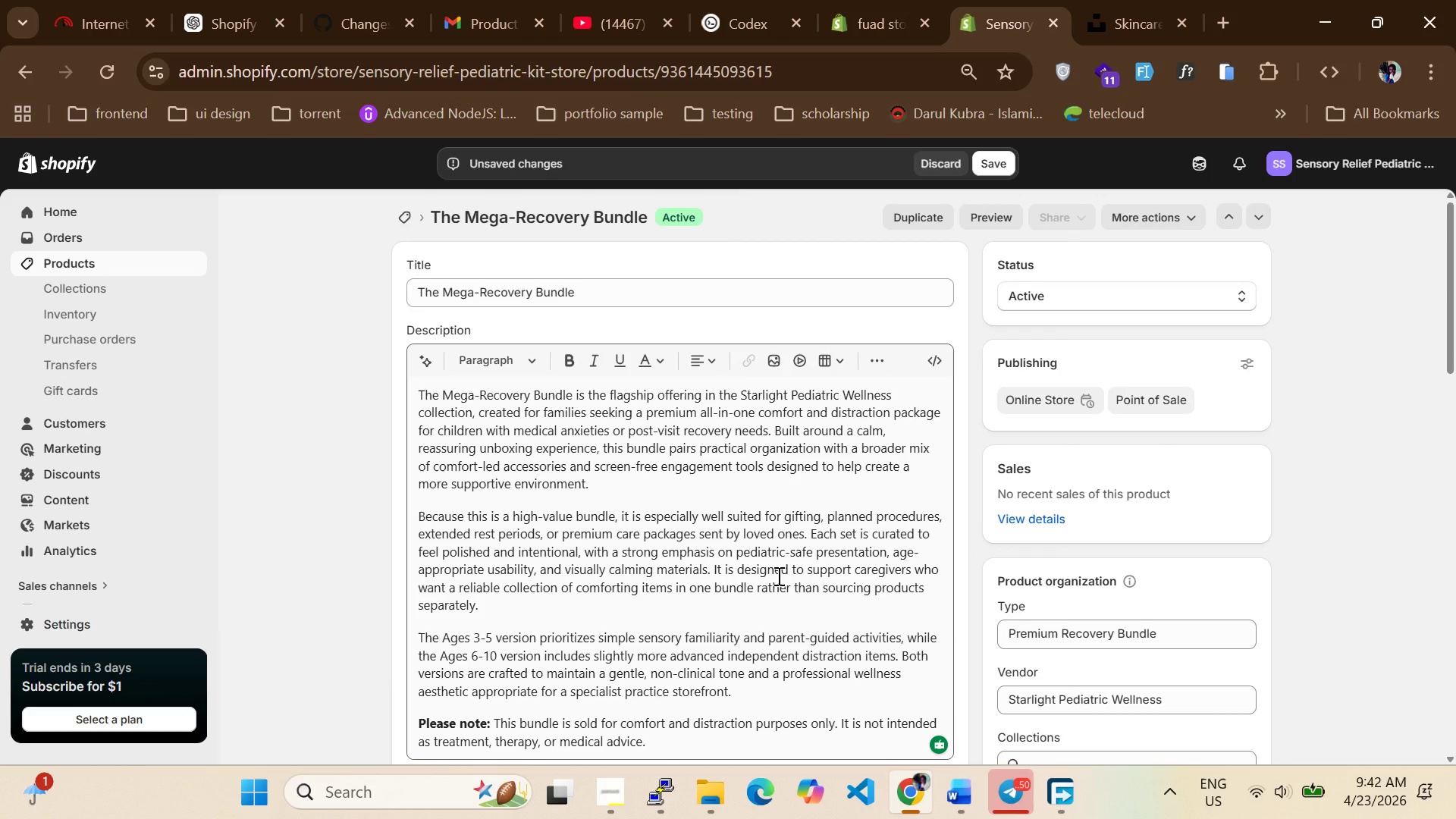 
wait(5.56)
 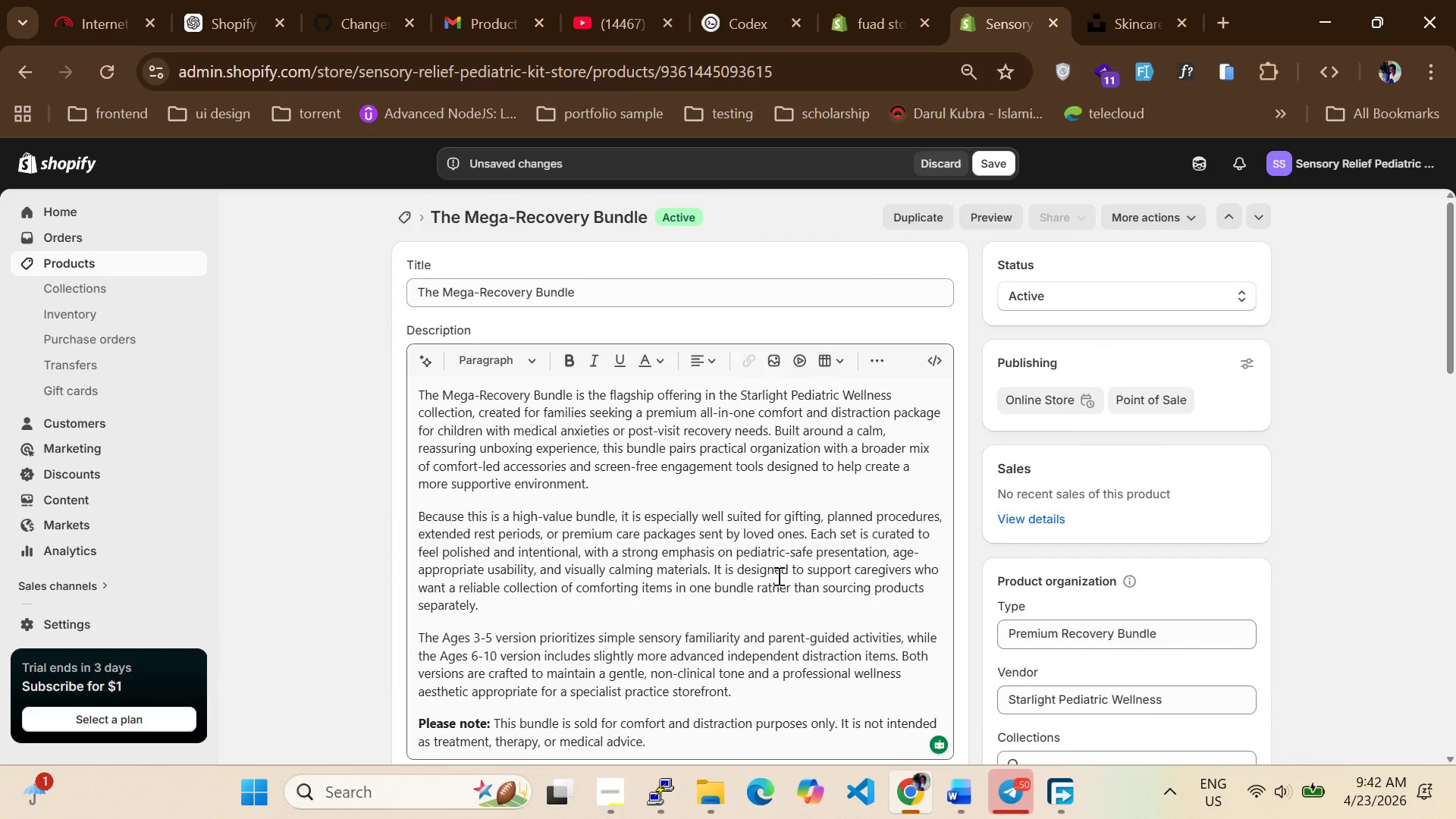 
scroll: coordinate [777, 576], scroll_direction: down, amount: 3.0
 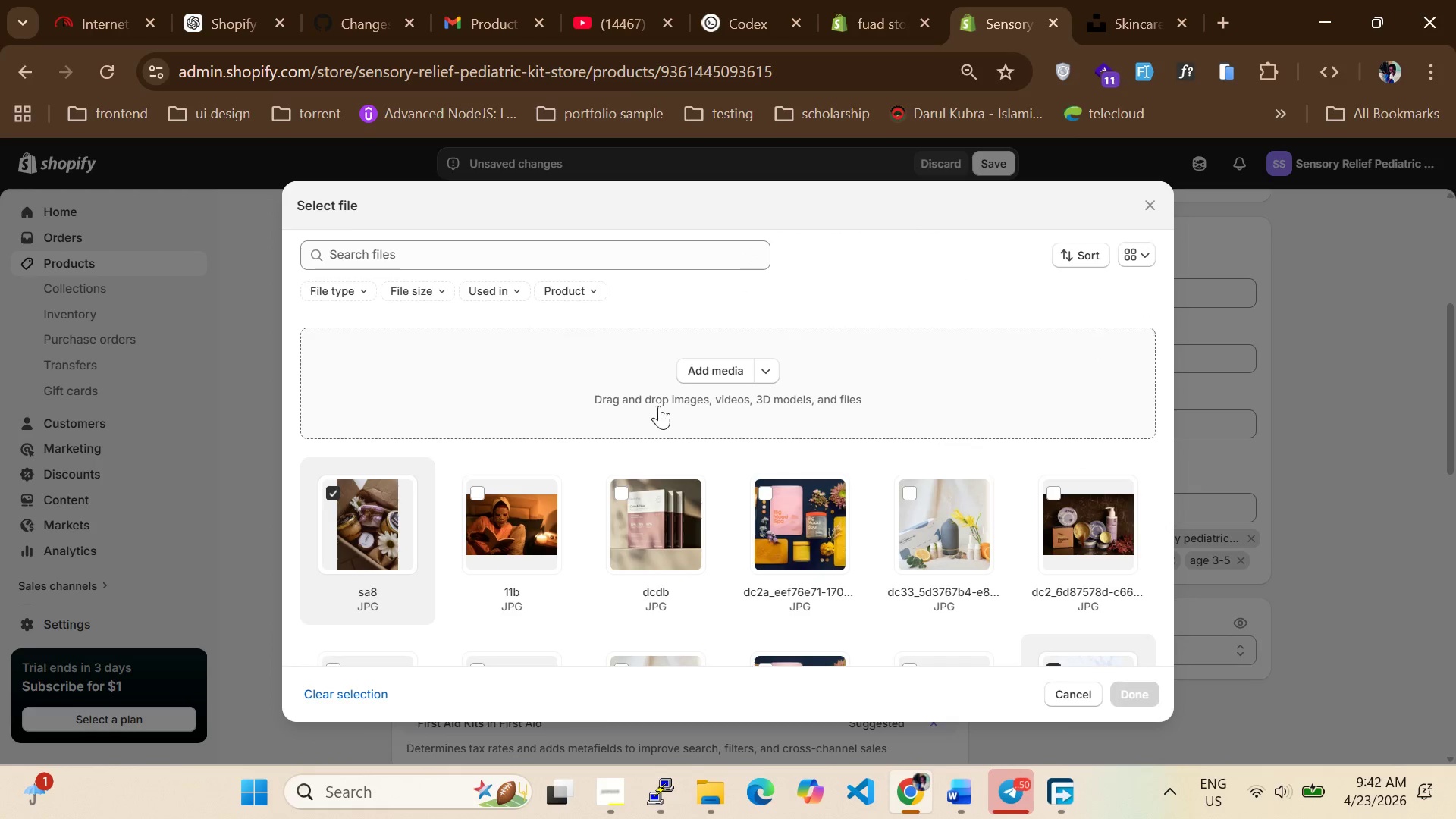 
left_click([704, 381])
 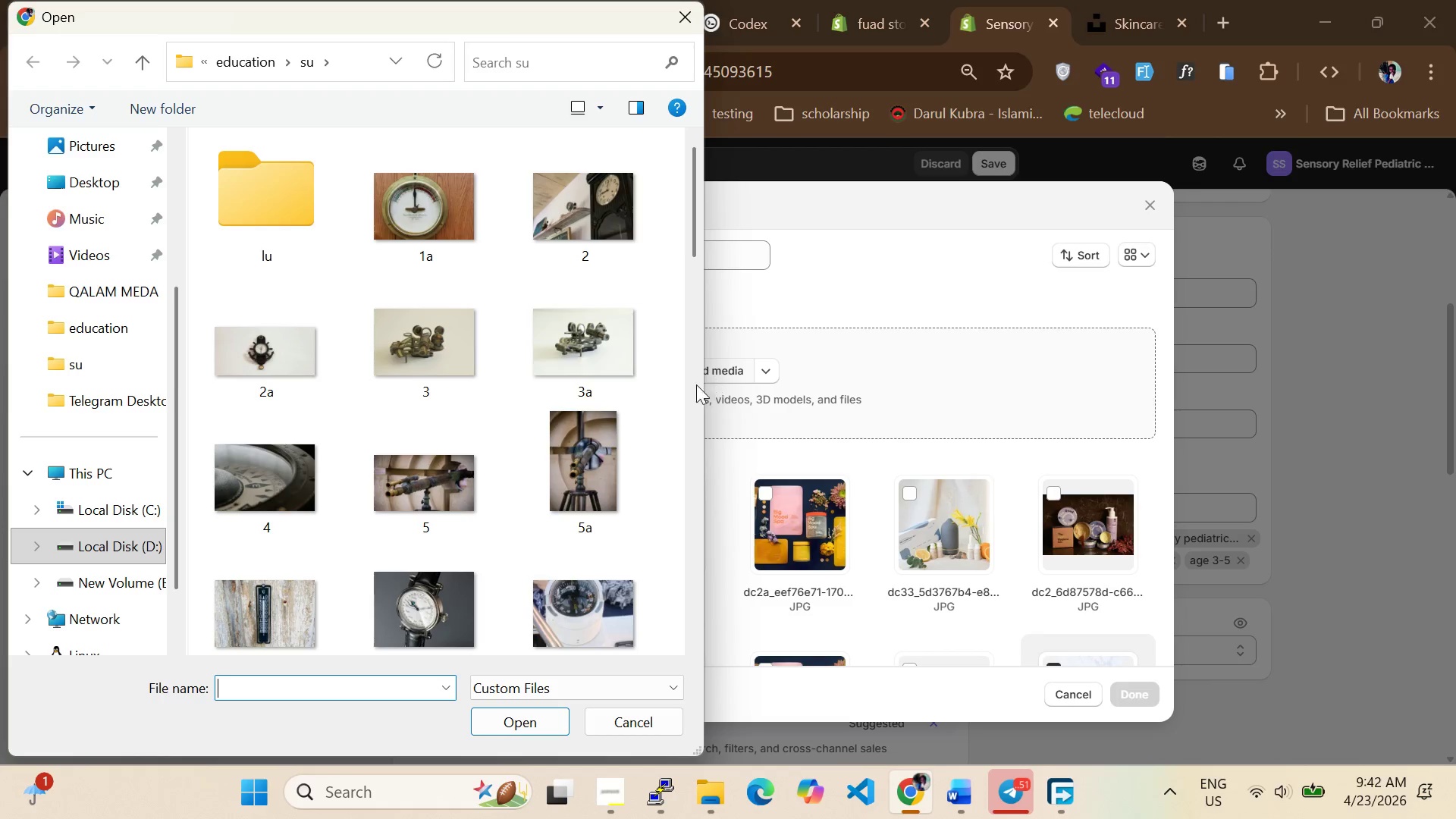 
scroll: coordinate [519, 447], scroll_direction: down, amount: 8.0
 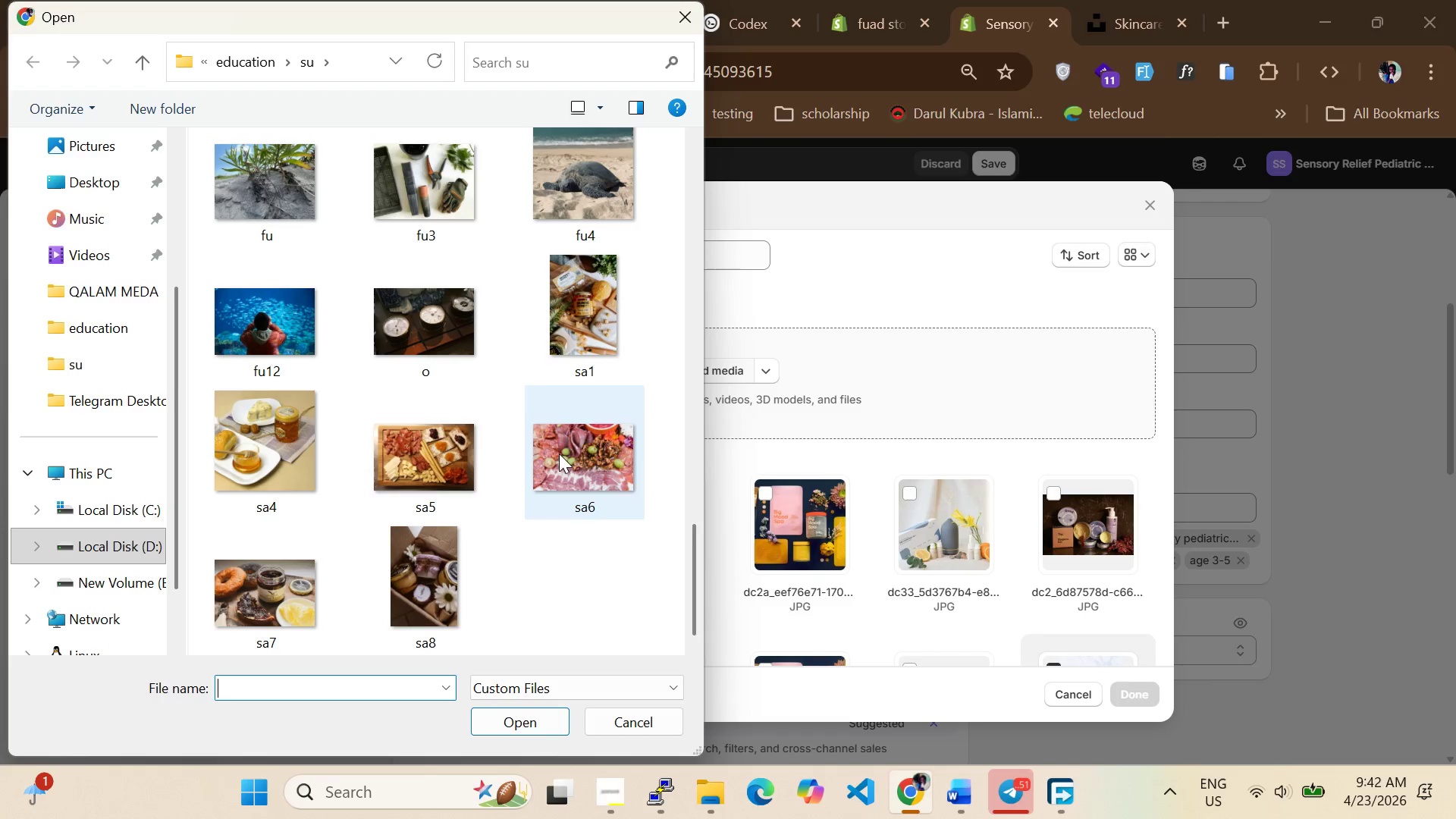 
left_click_drag(start_coordinate=[578, 450], to_coordinate=[582, 450])
 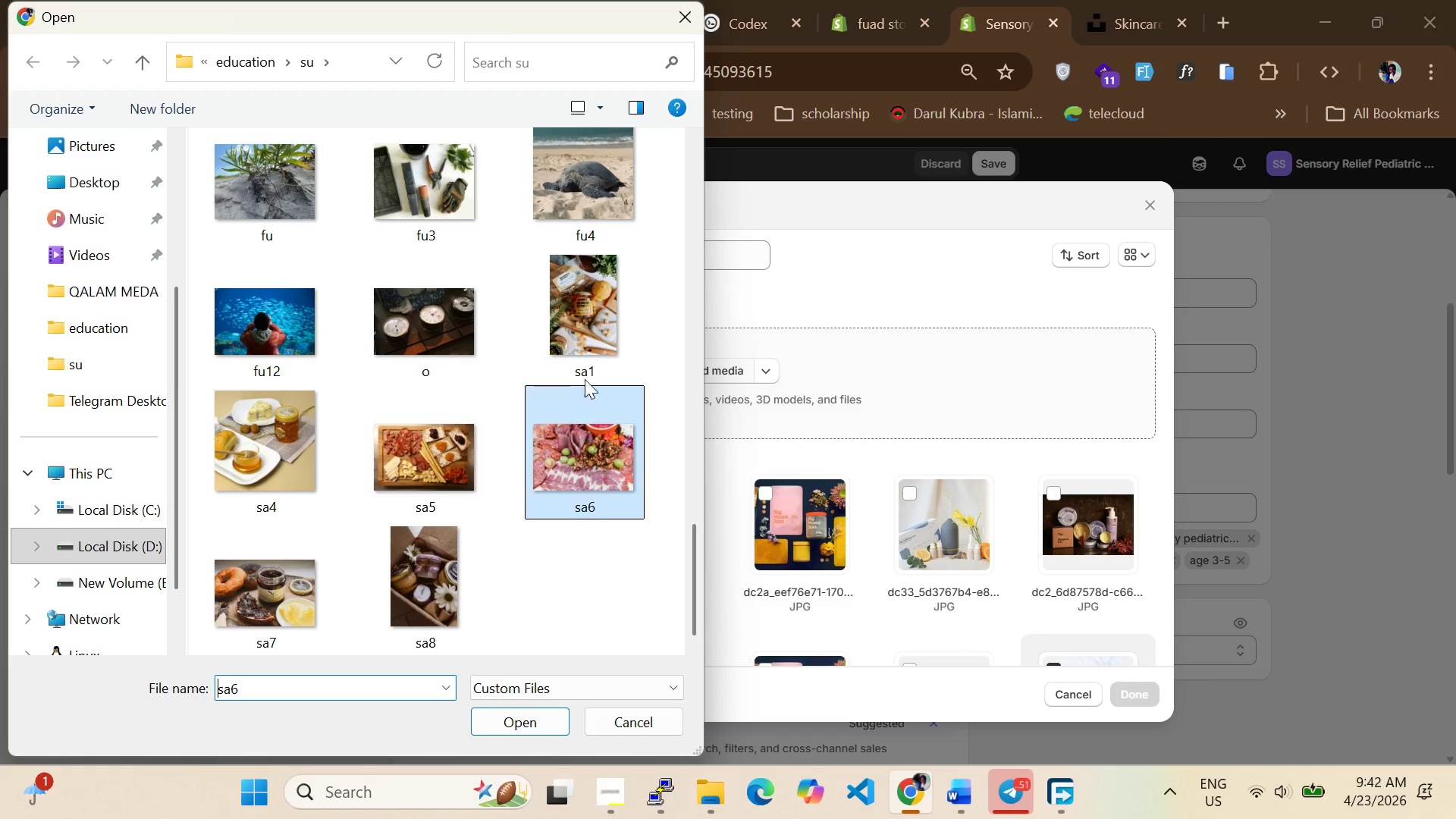 
left_click([586, 348])
 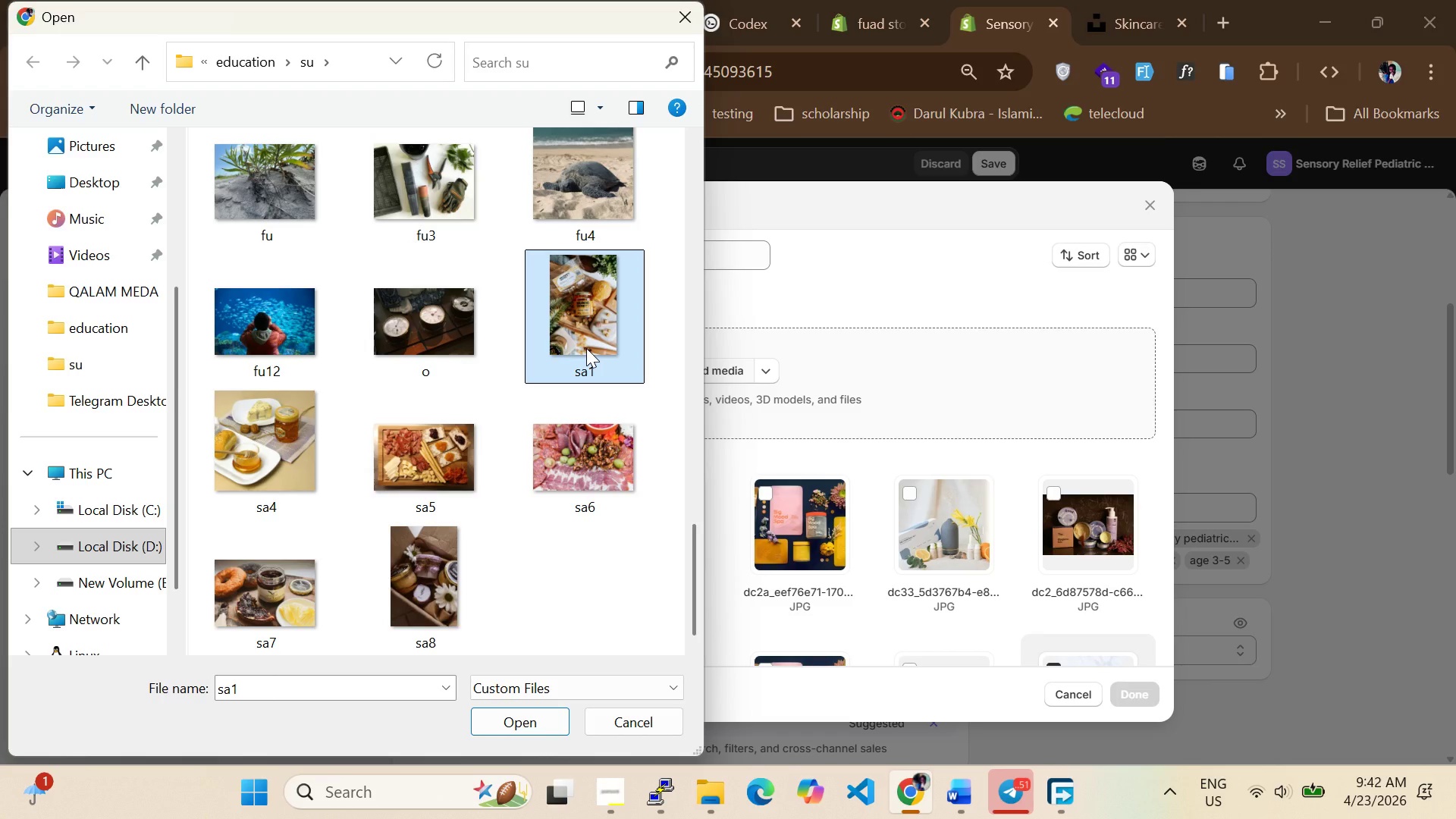 
key(Enter)
 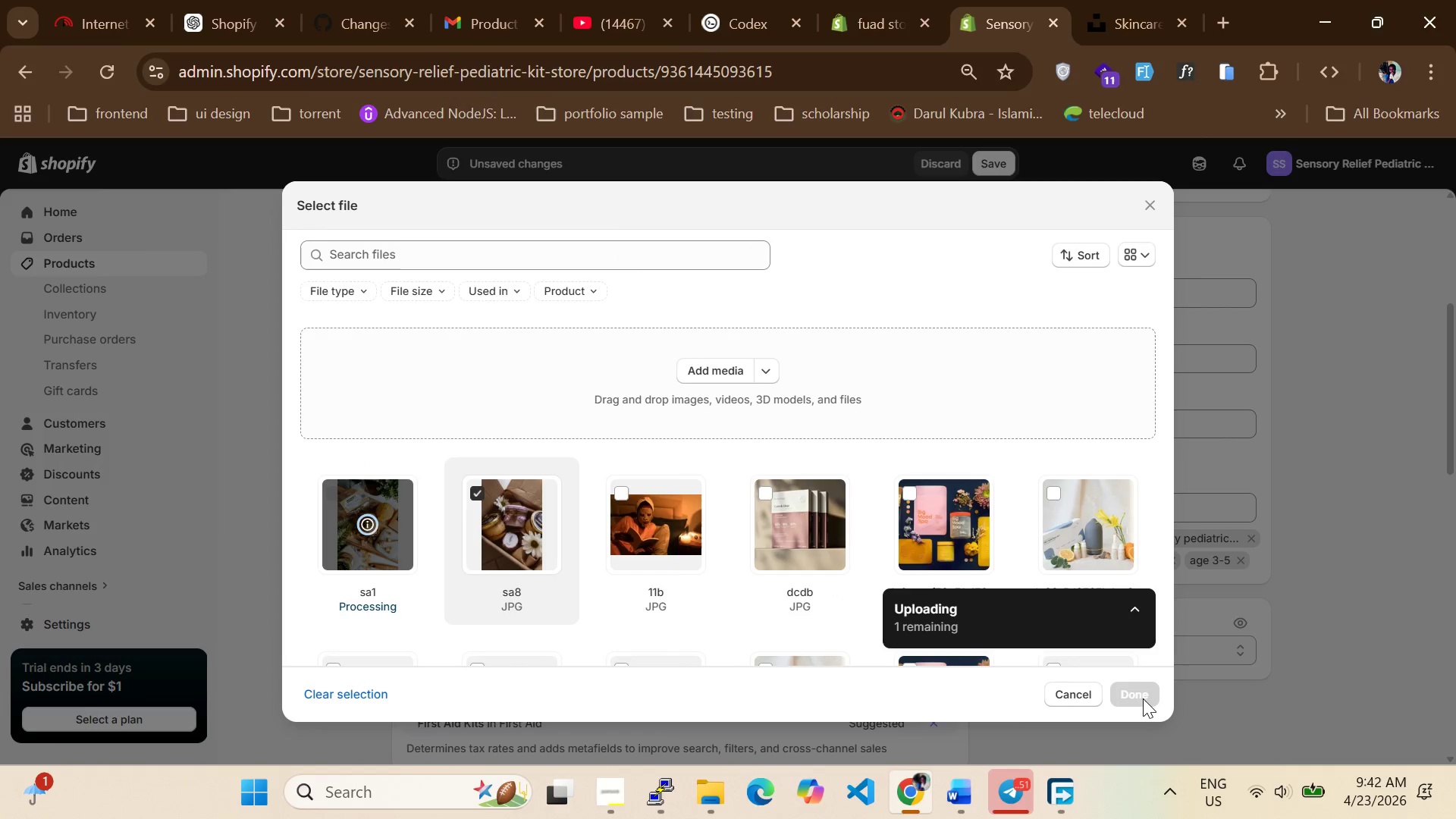 
mouse_move([356, 528])
 